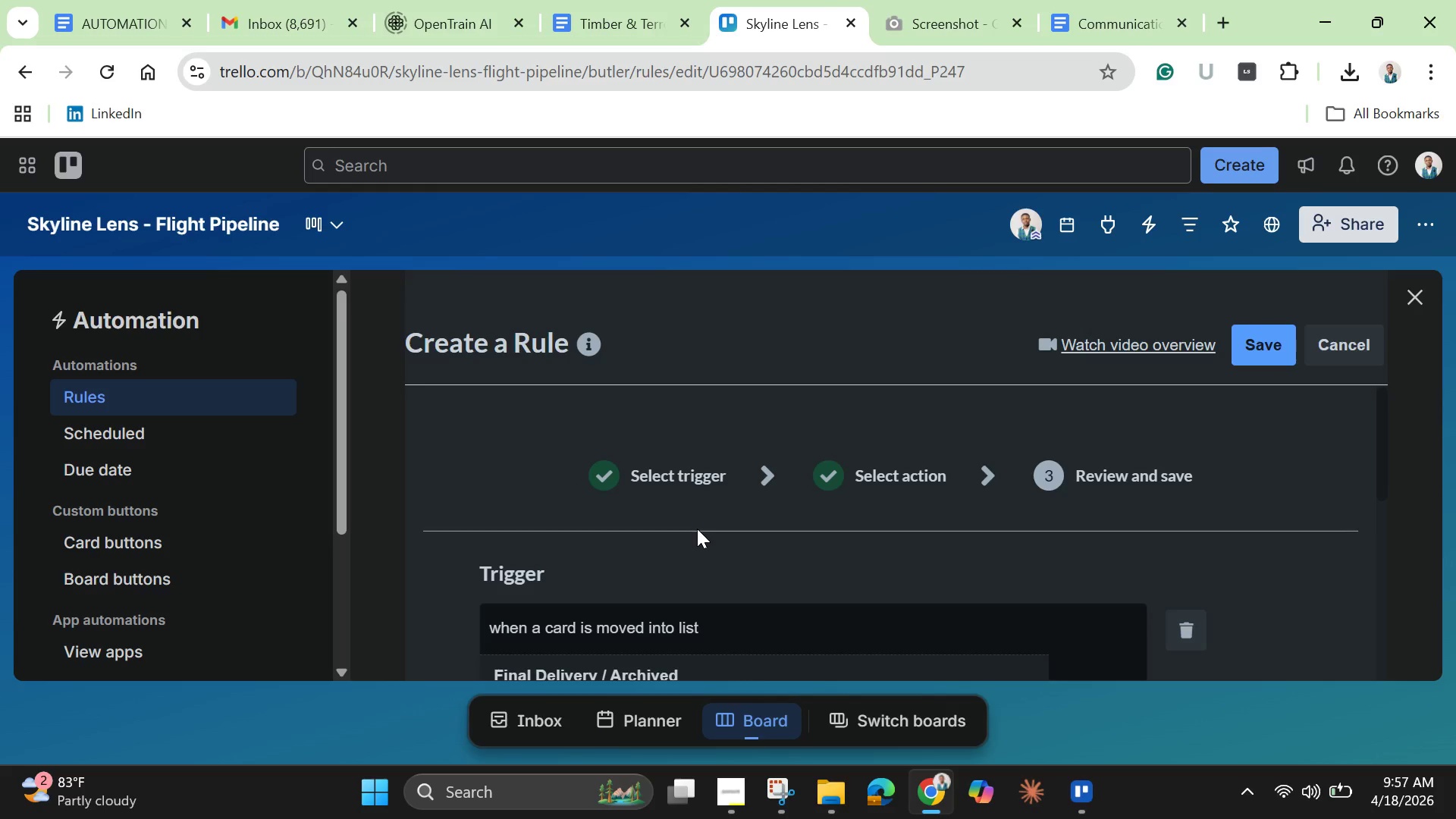 
wait(5.03)
 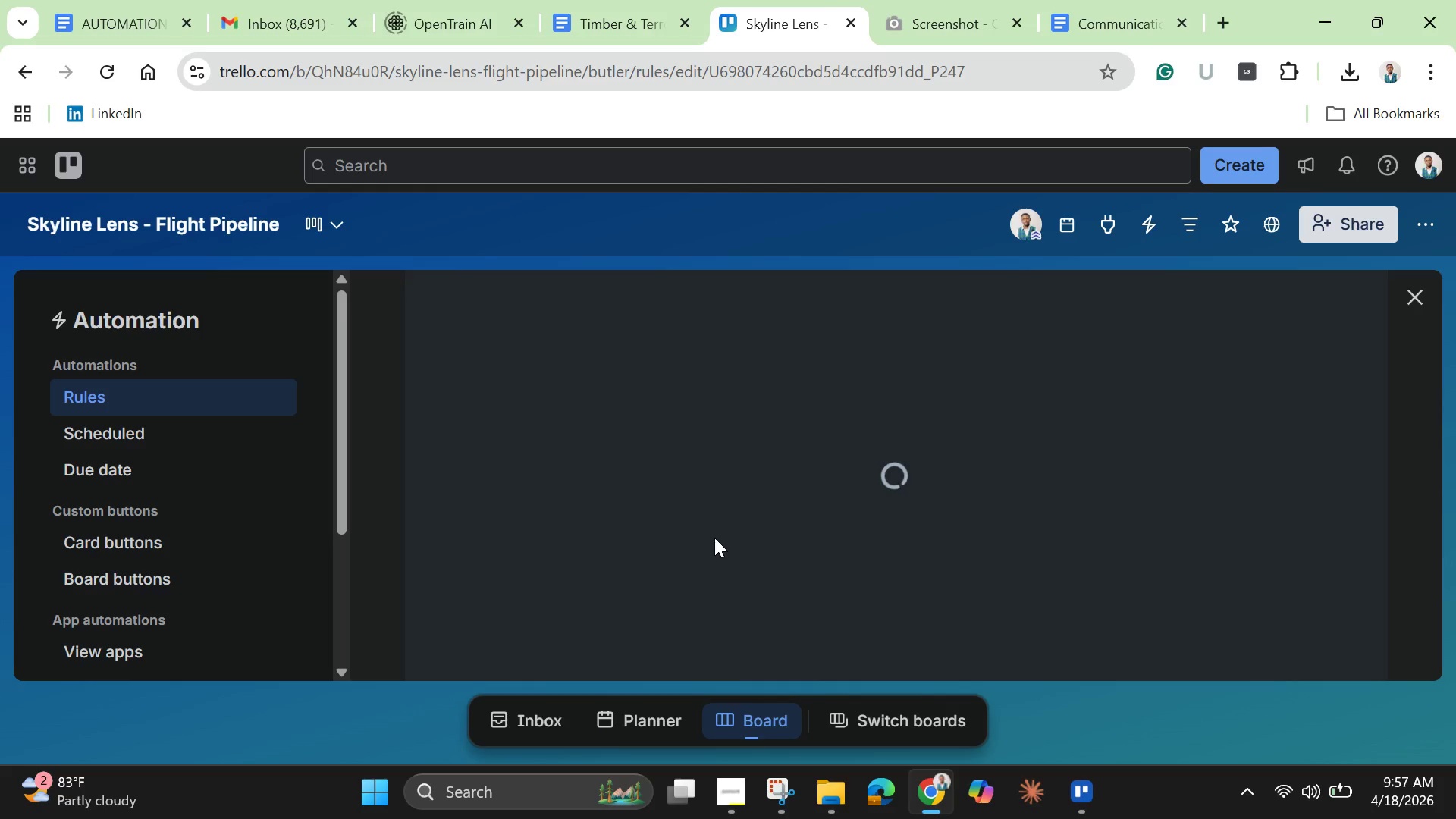 
scroll: coordinate [715, 557], scroll_direction: down, amount: 7.0
 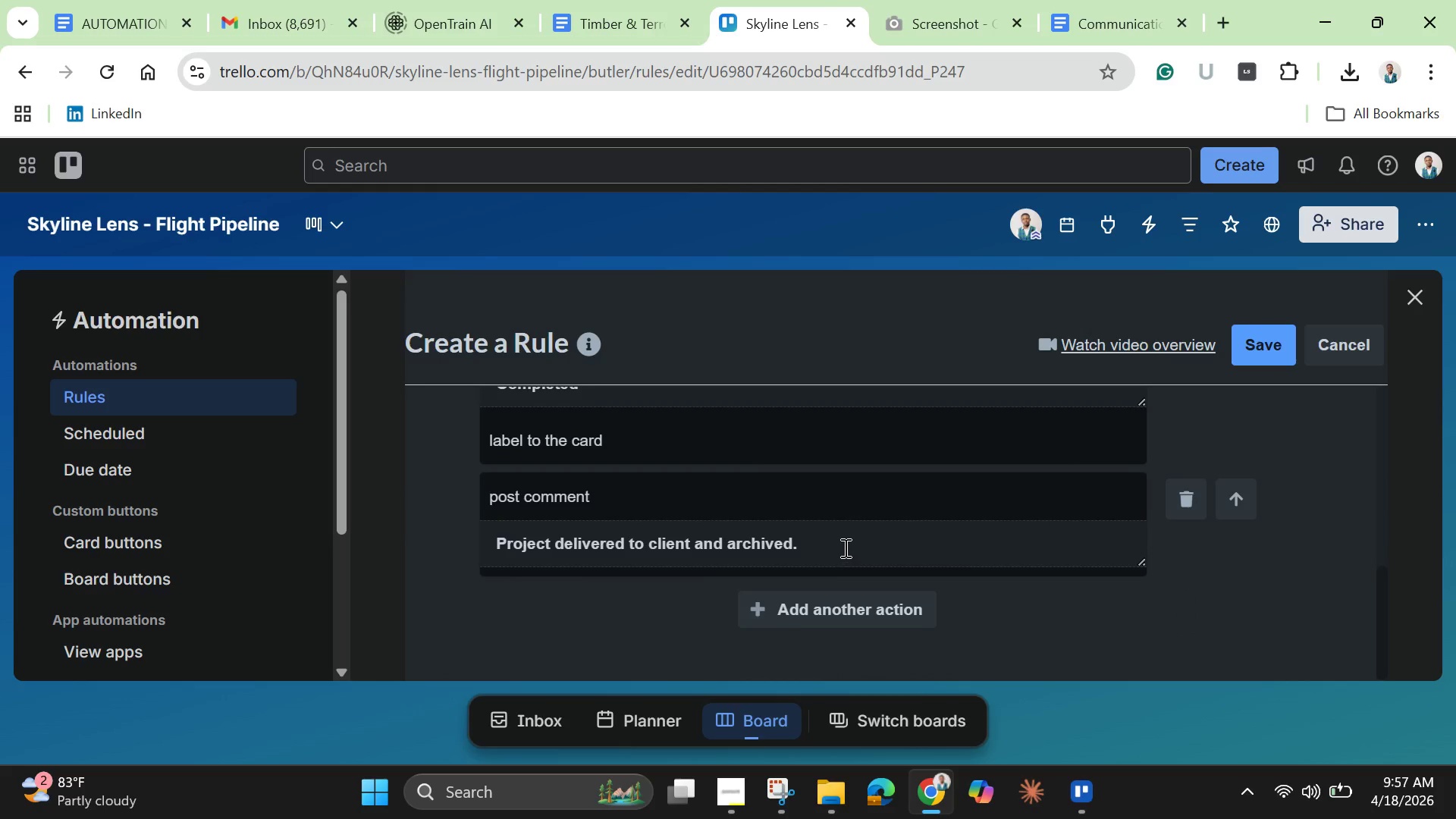 
scroll: coordinate [844, 548], scroll_direction: up, amount: 1.0
 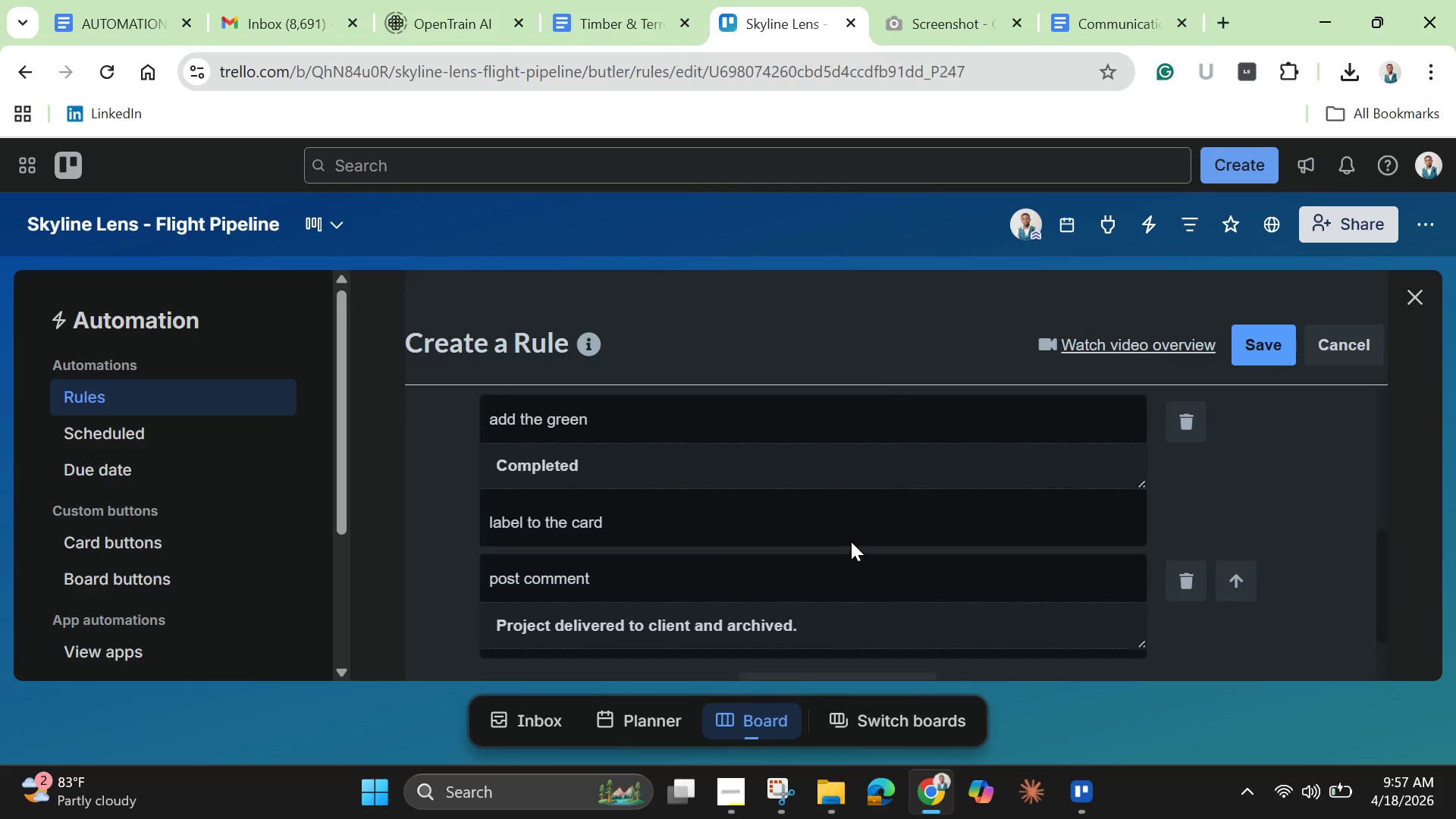 
left_click([833, 605])
 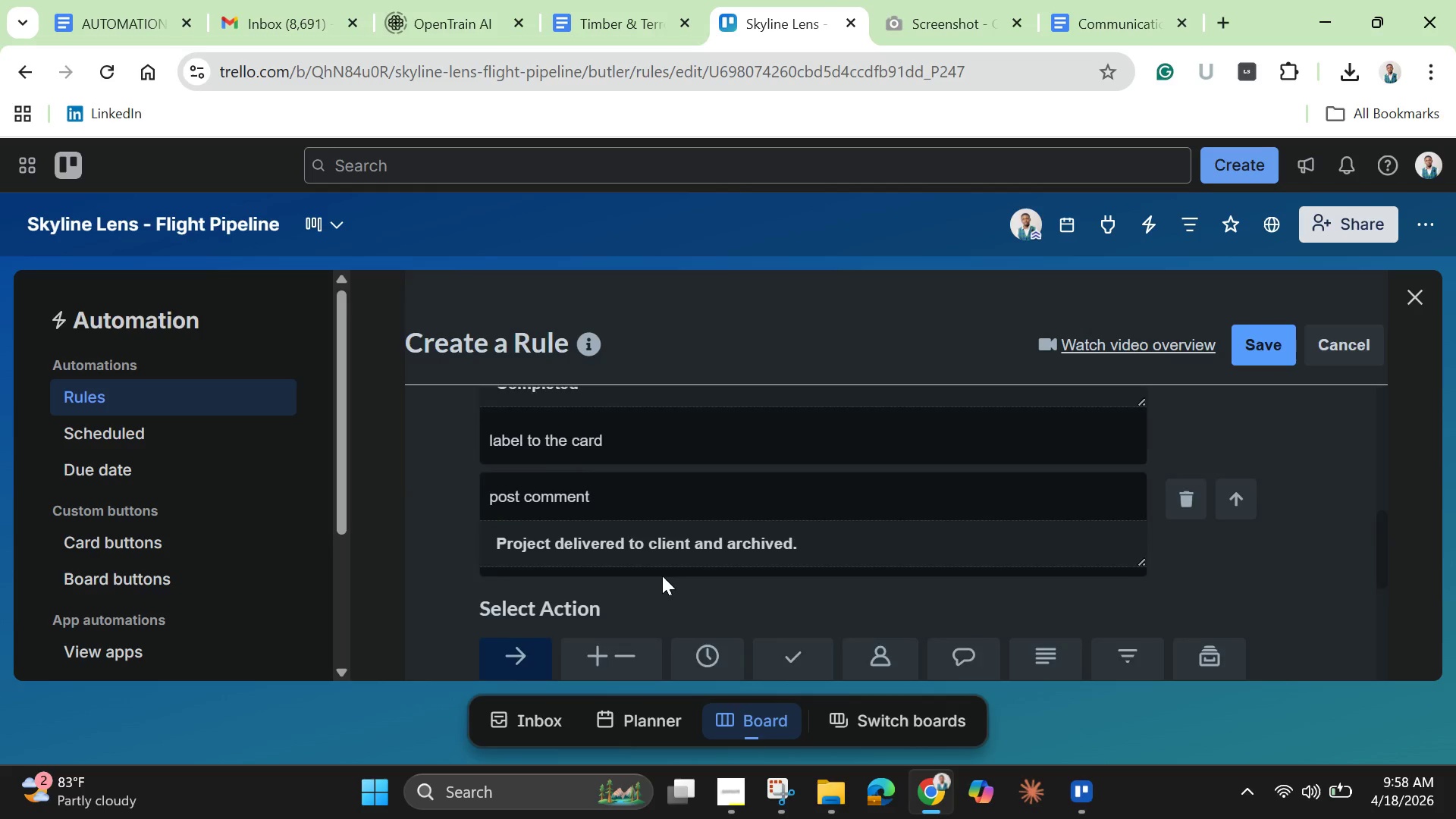 
scroll: coordinate [662, 576], scroll_direction: down, amount: 8.0
 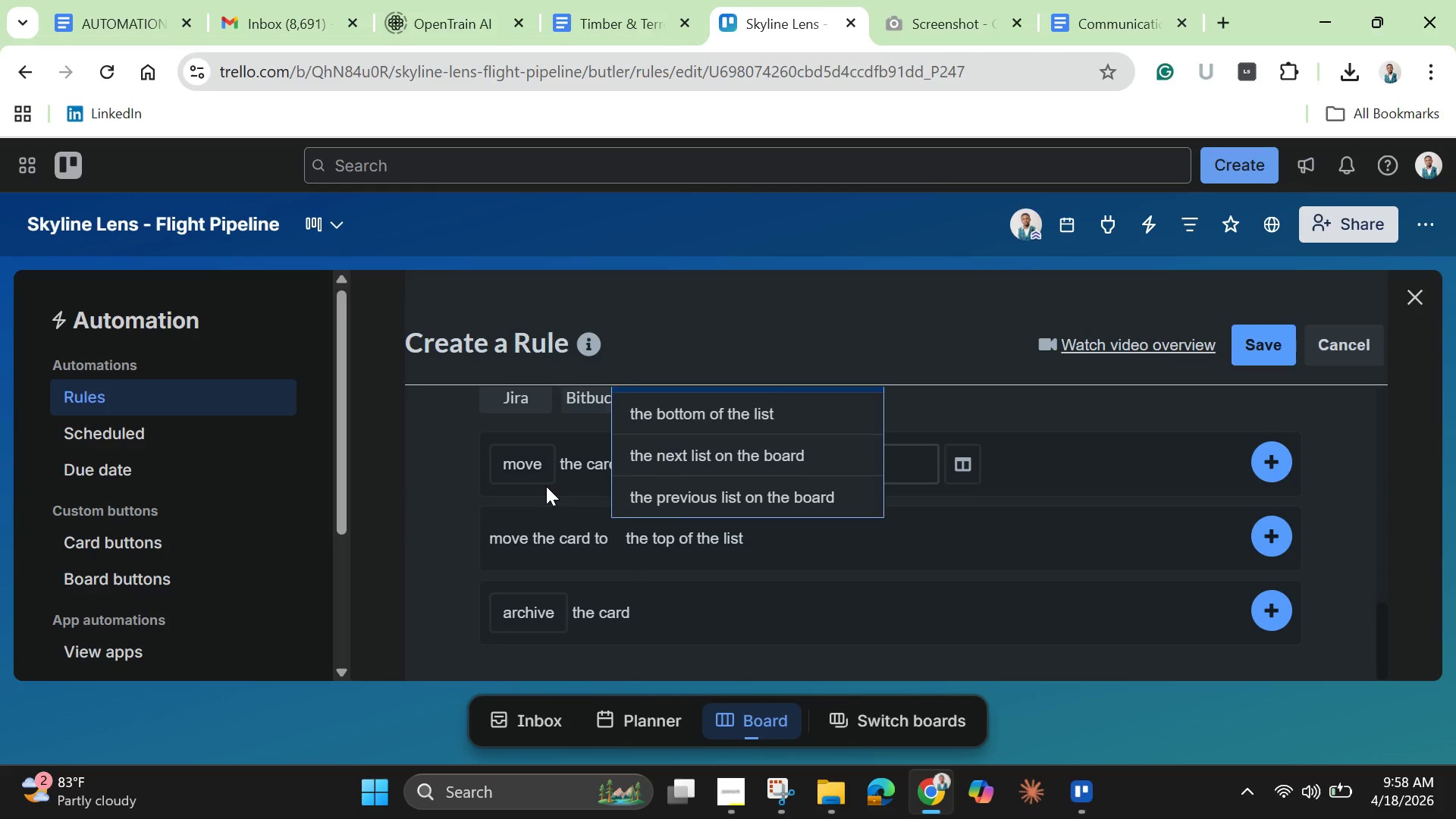 
scroll: coordinate [549, 485], scroll_direction: up, amount: 1.0
 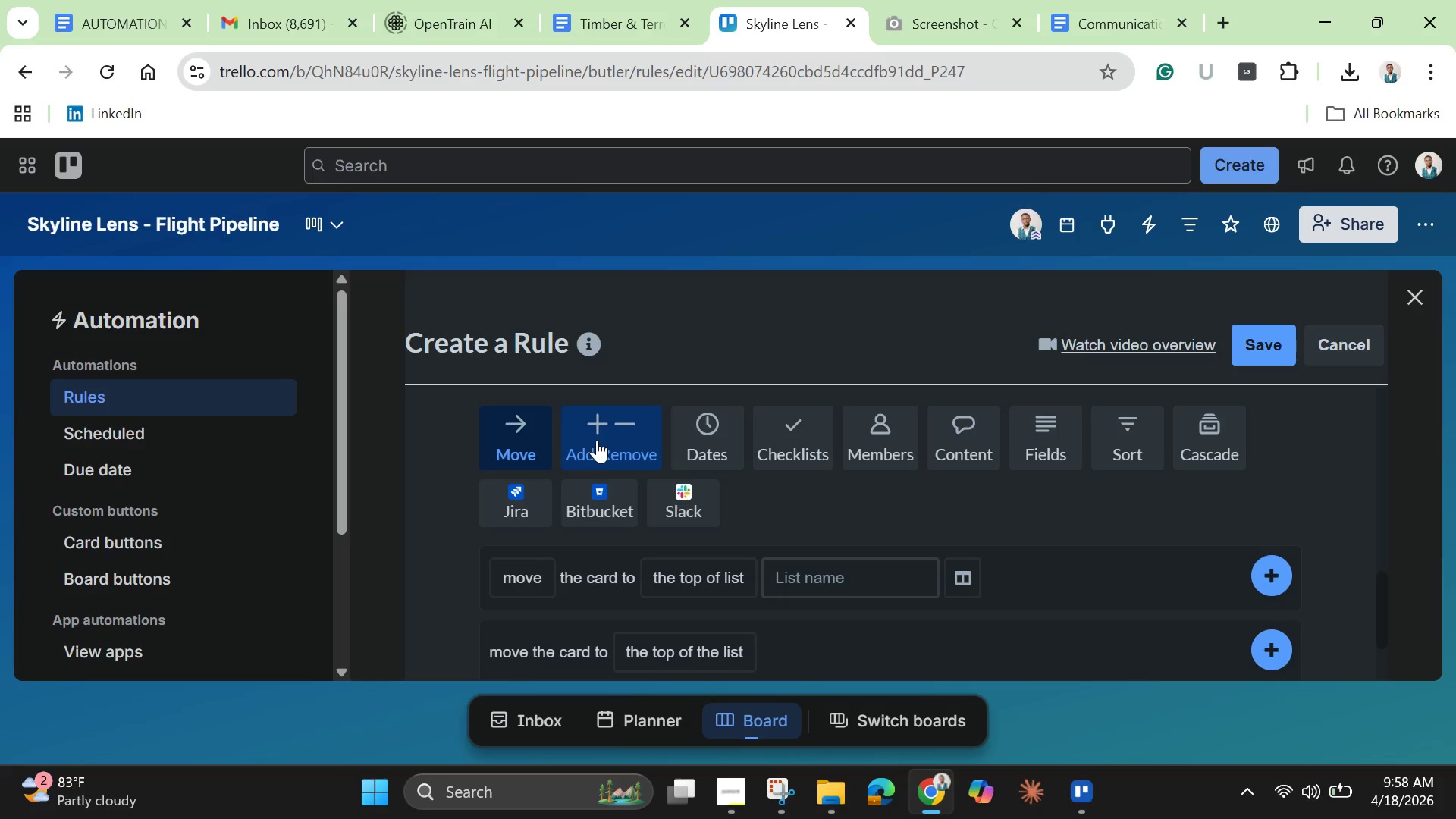 
left_click([597, 440])
 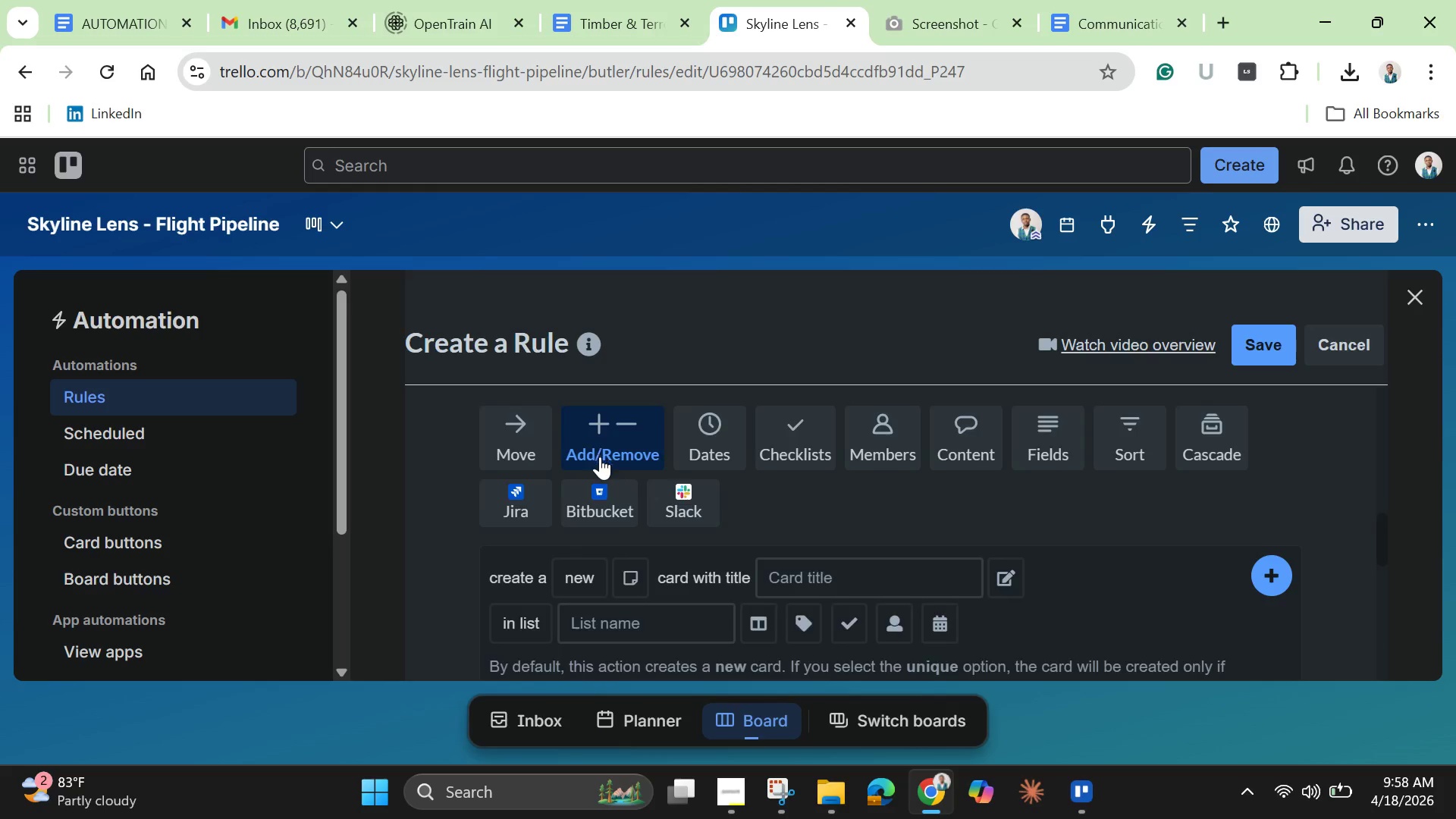 
scroll: coordinate [623, 497], scroll_direction: down, amount: 3.0
 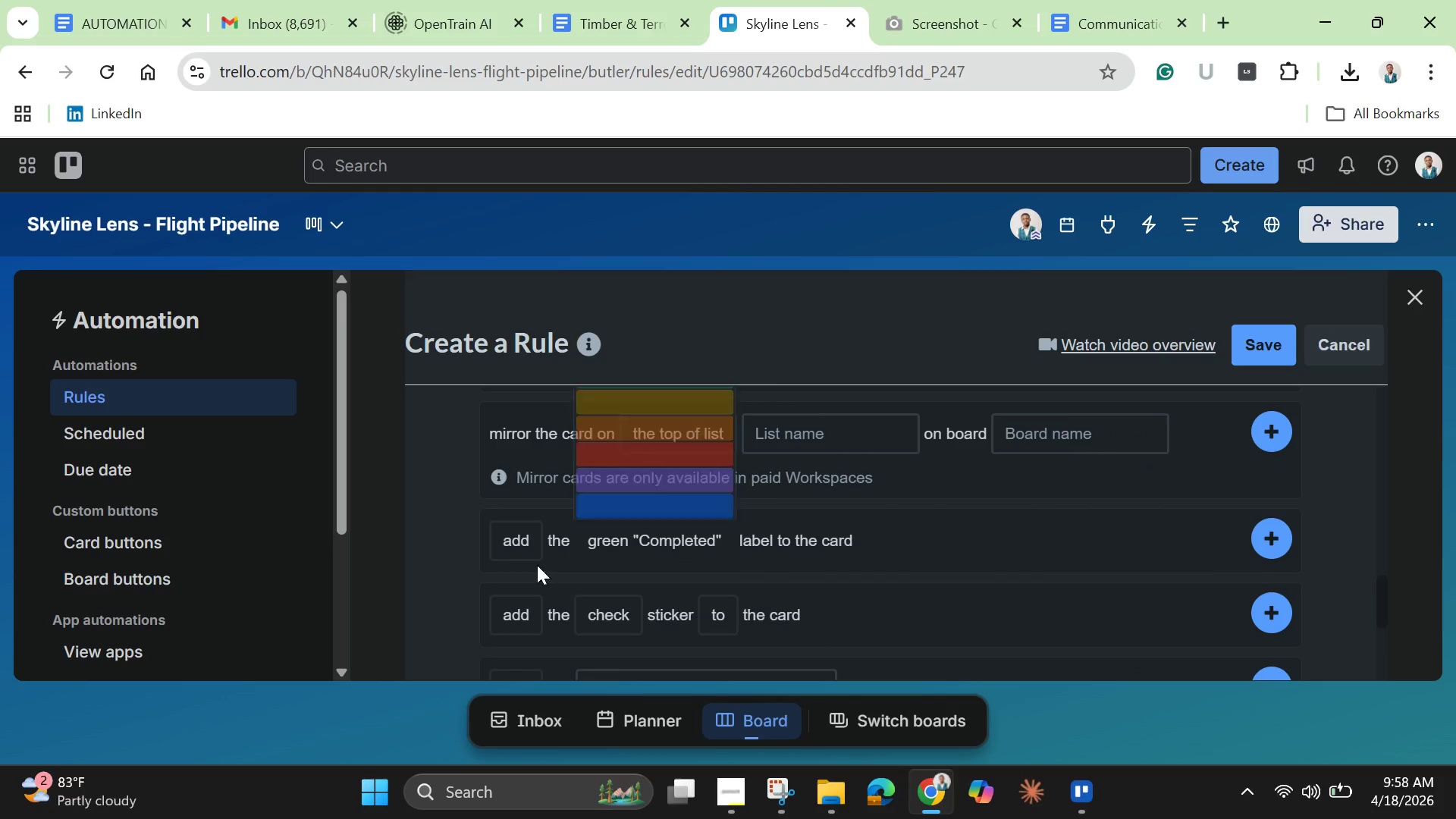 
mouse_move([537, 578])
 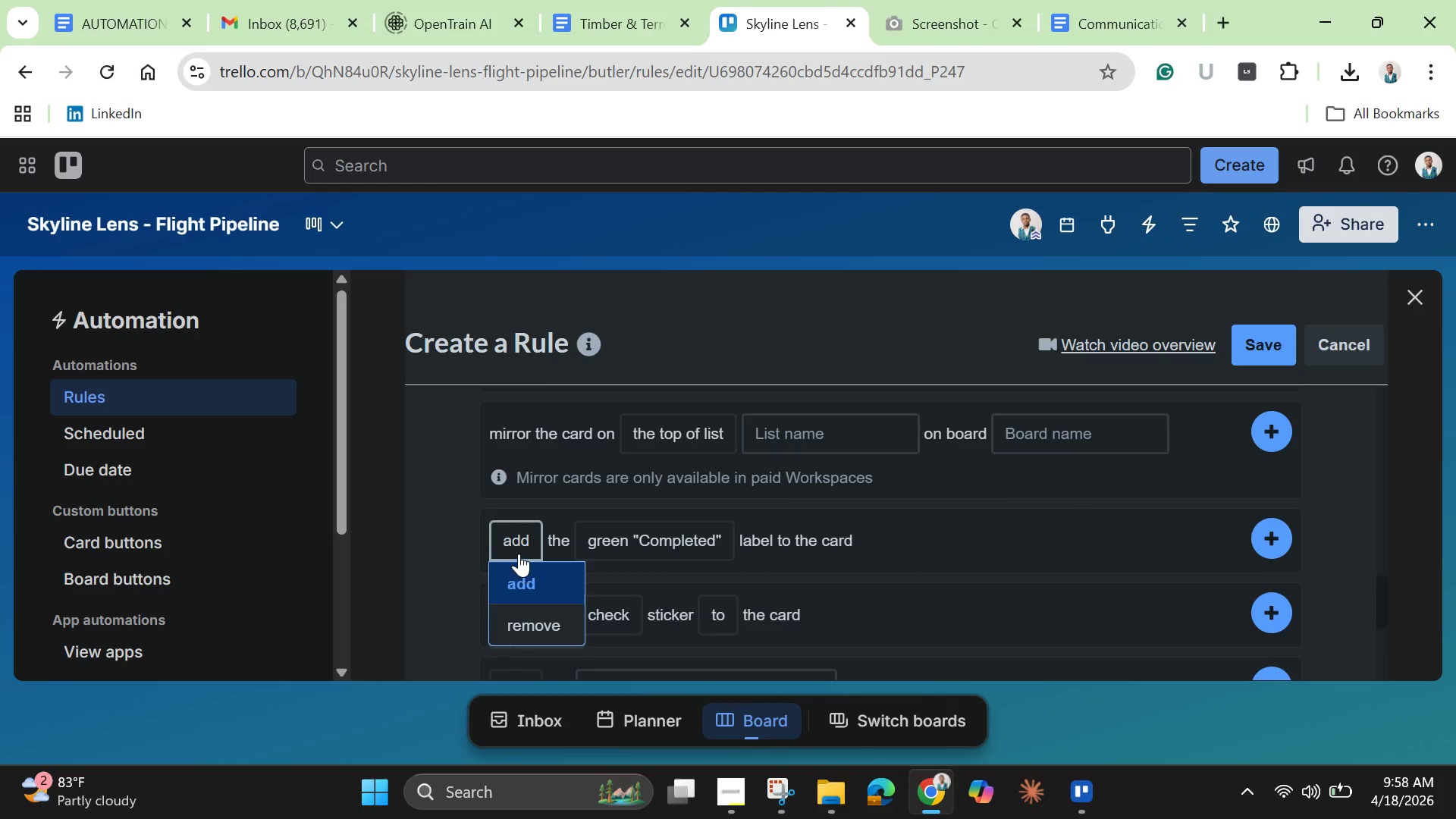 
scroll: coordinate [519, 561], scroll_direction: down, amount: 3.0
 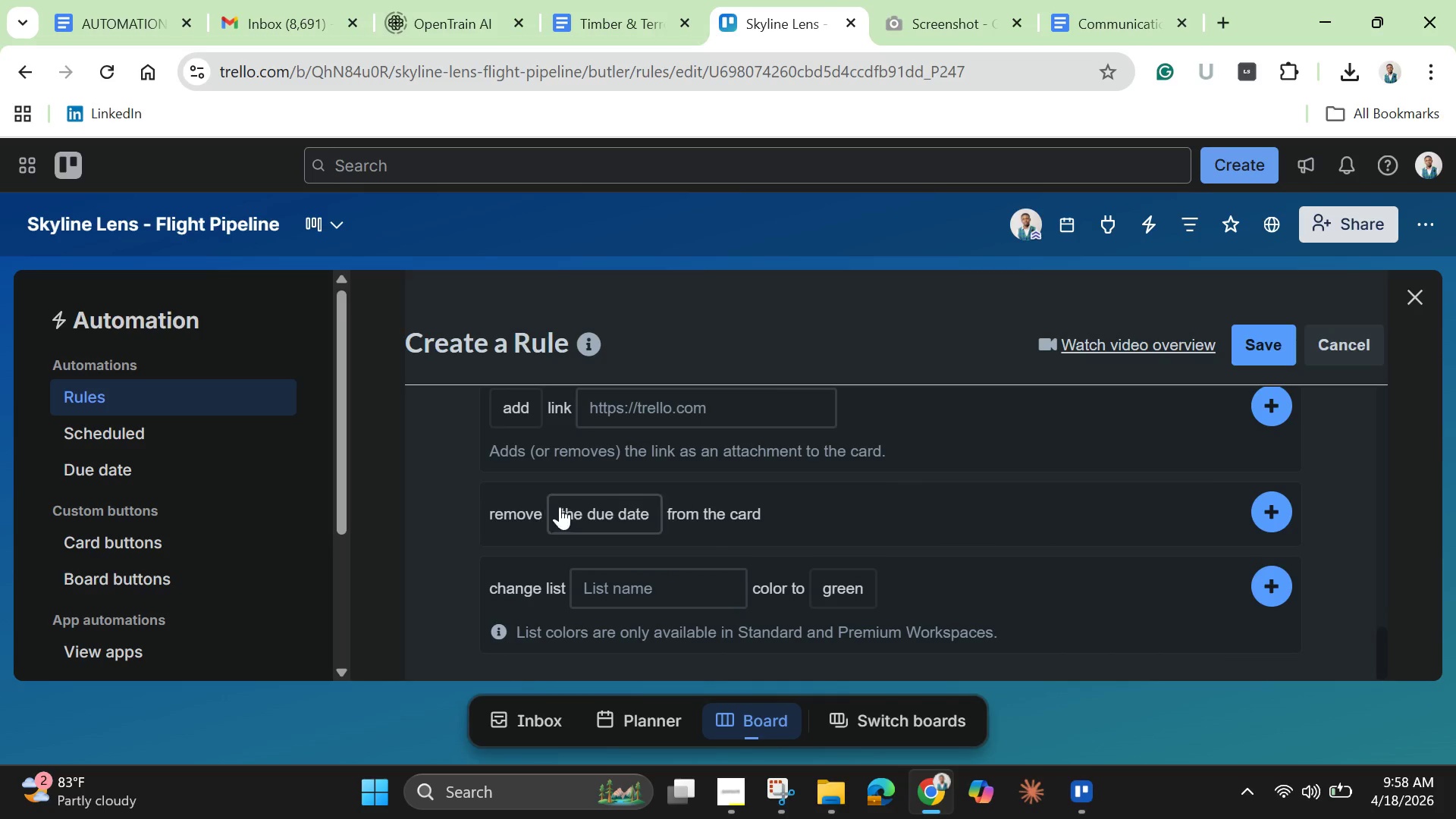 
left_click([579, 509])
 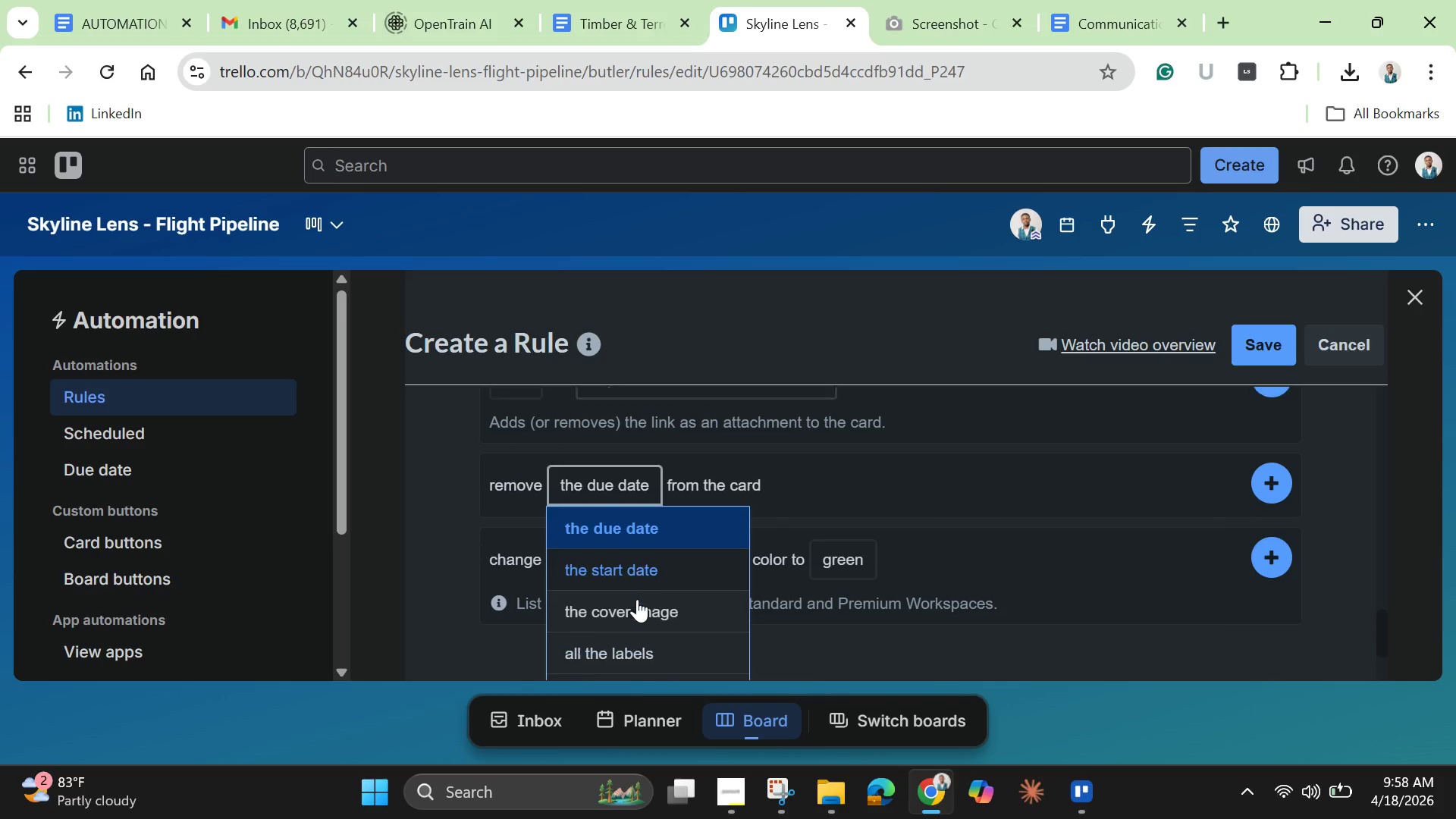 
scroll: coordinate [637, 599], scroll_direction: down, amount: 1.0
 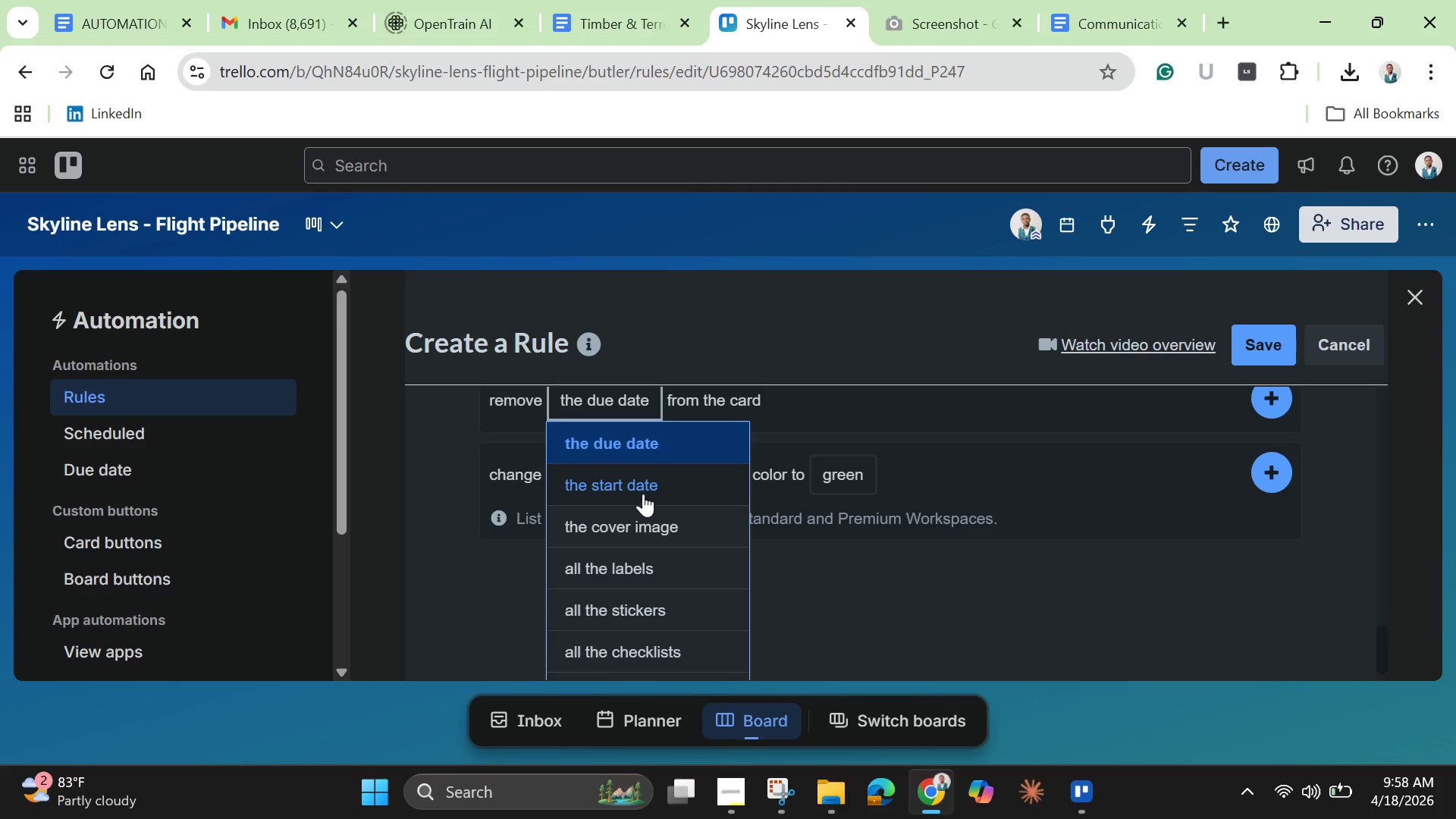 
left_click([652, 451])
 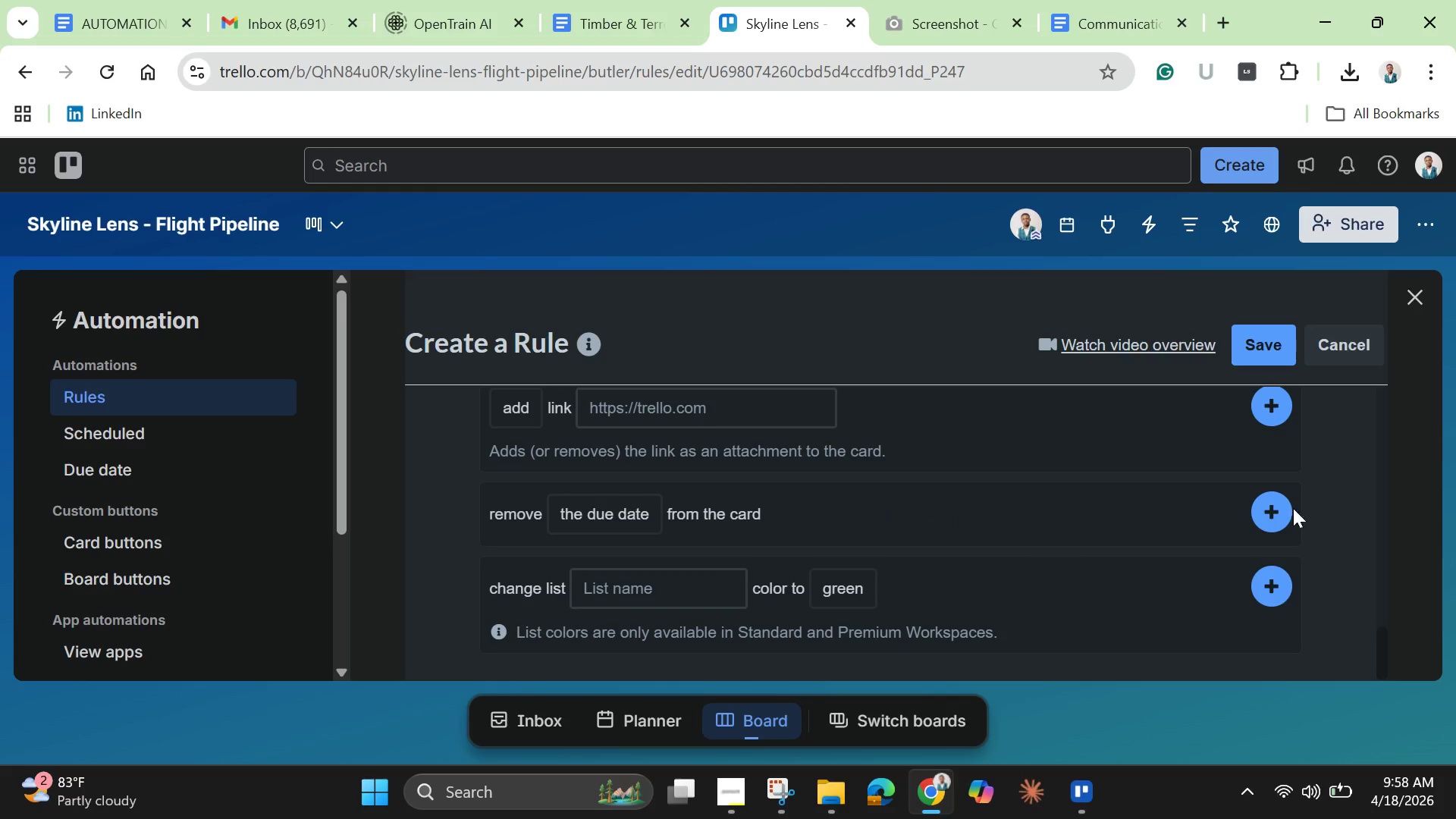 
left_click([1280, 500])
 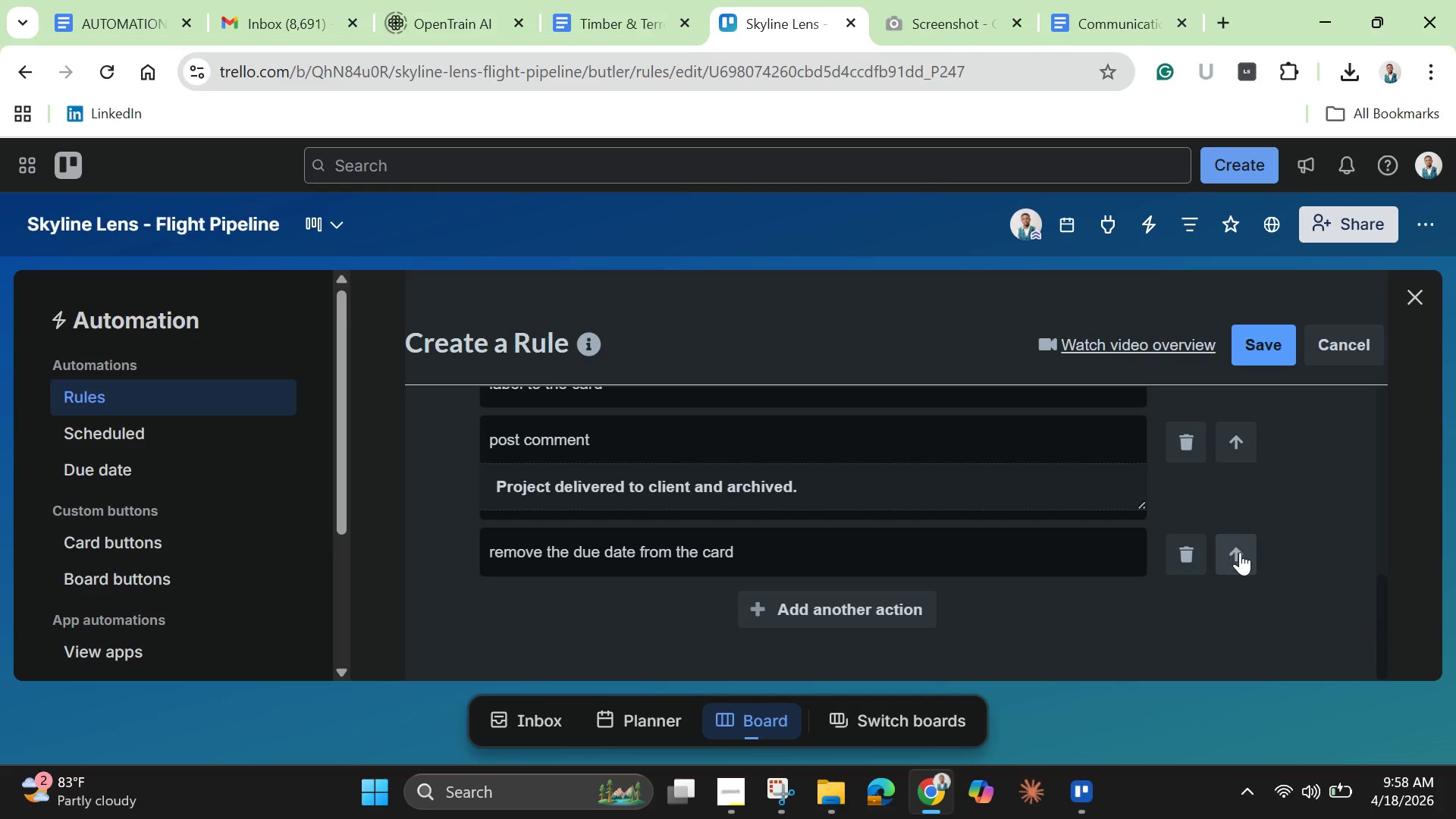 
left_click([1239, 557])
 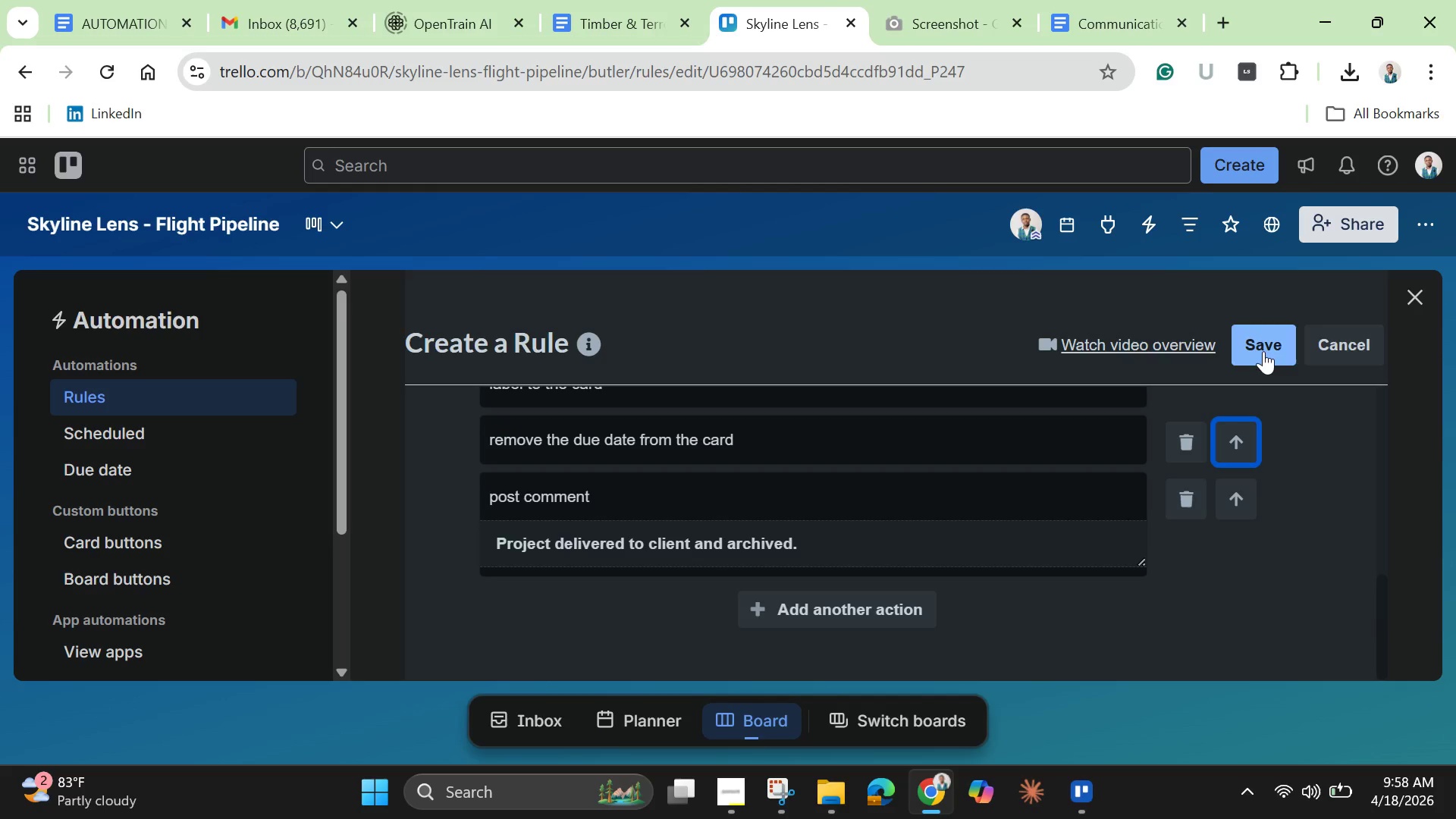 
left_click([1262, 347])
 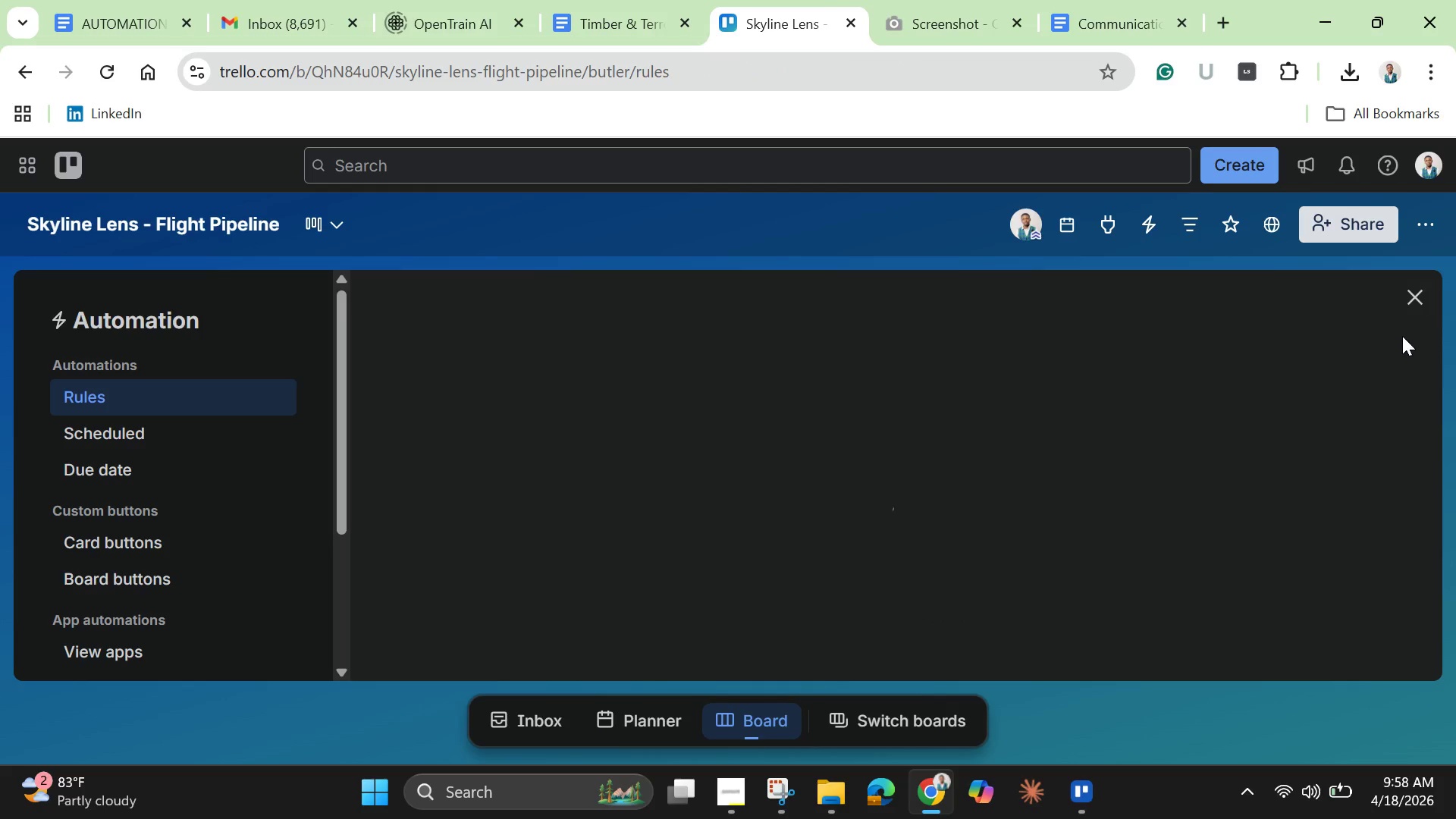 
mouse_move([1407, 335])
 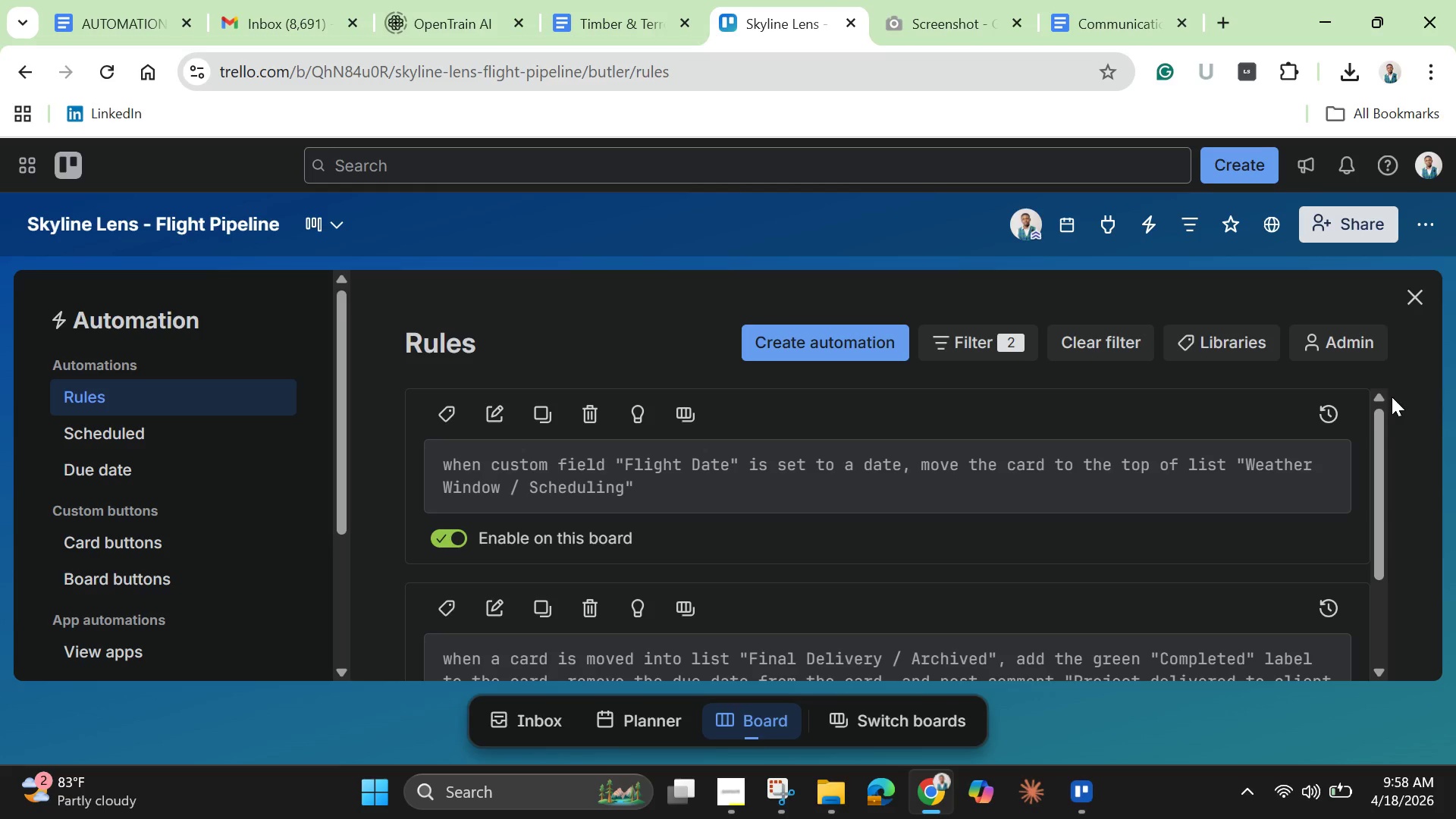 
scroll: coordinate [1328, 500], scroll_direction: down, amount: 3.0
 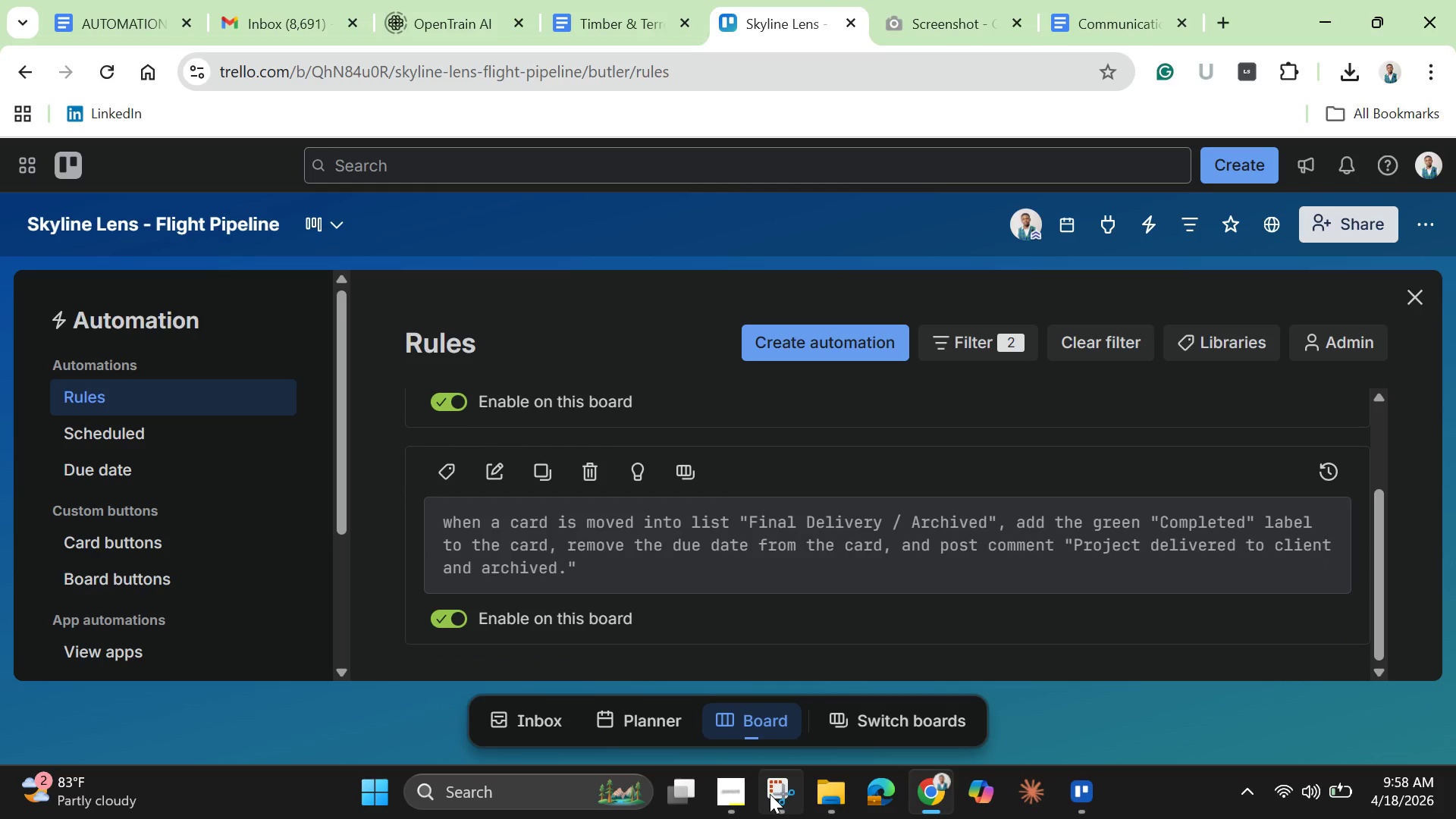 
left_click([780, 784])
 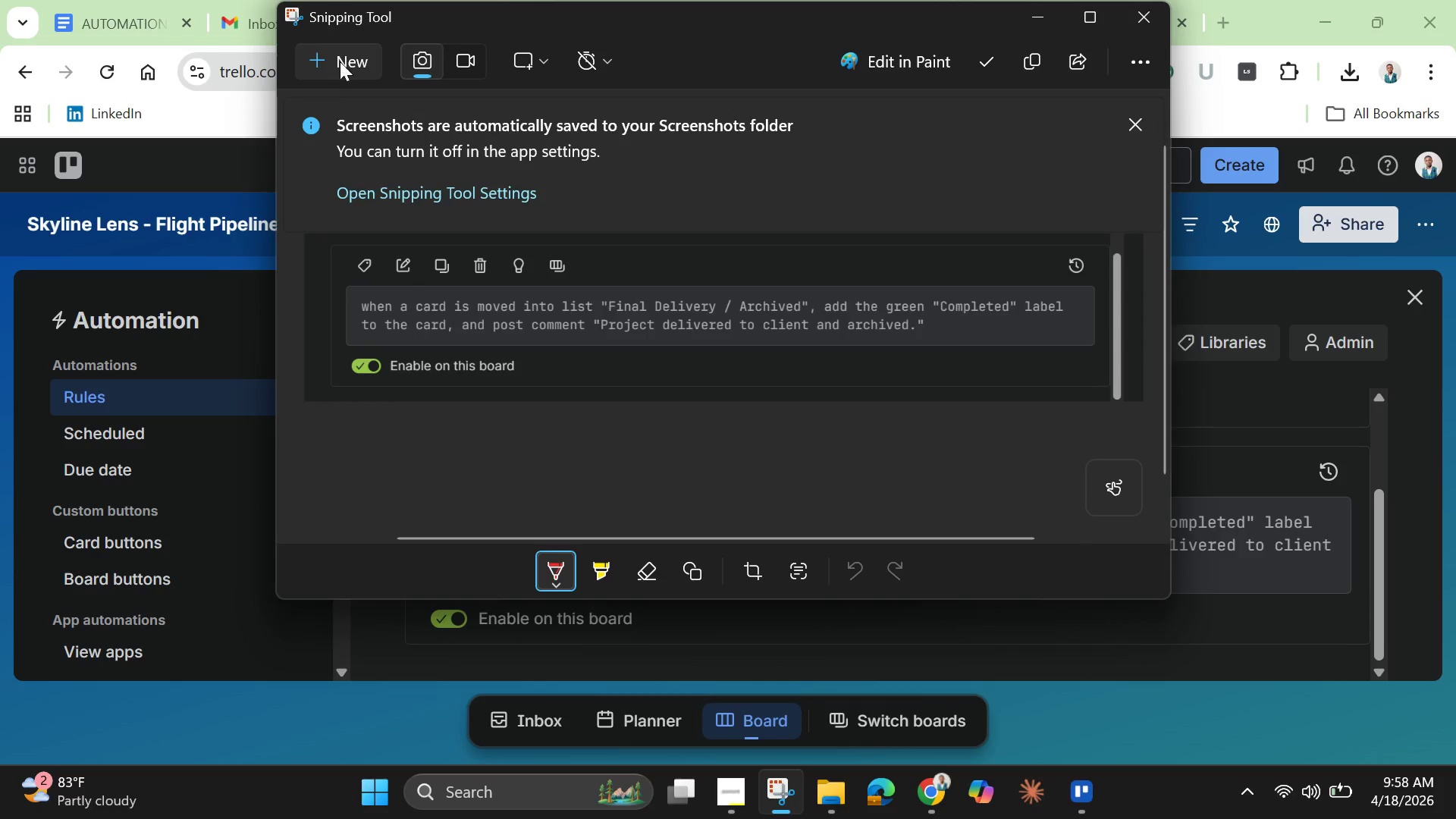 
left_click([343, 68])
 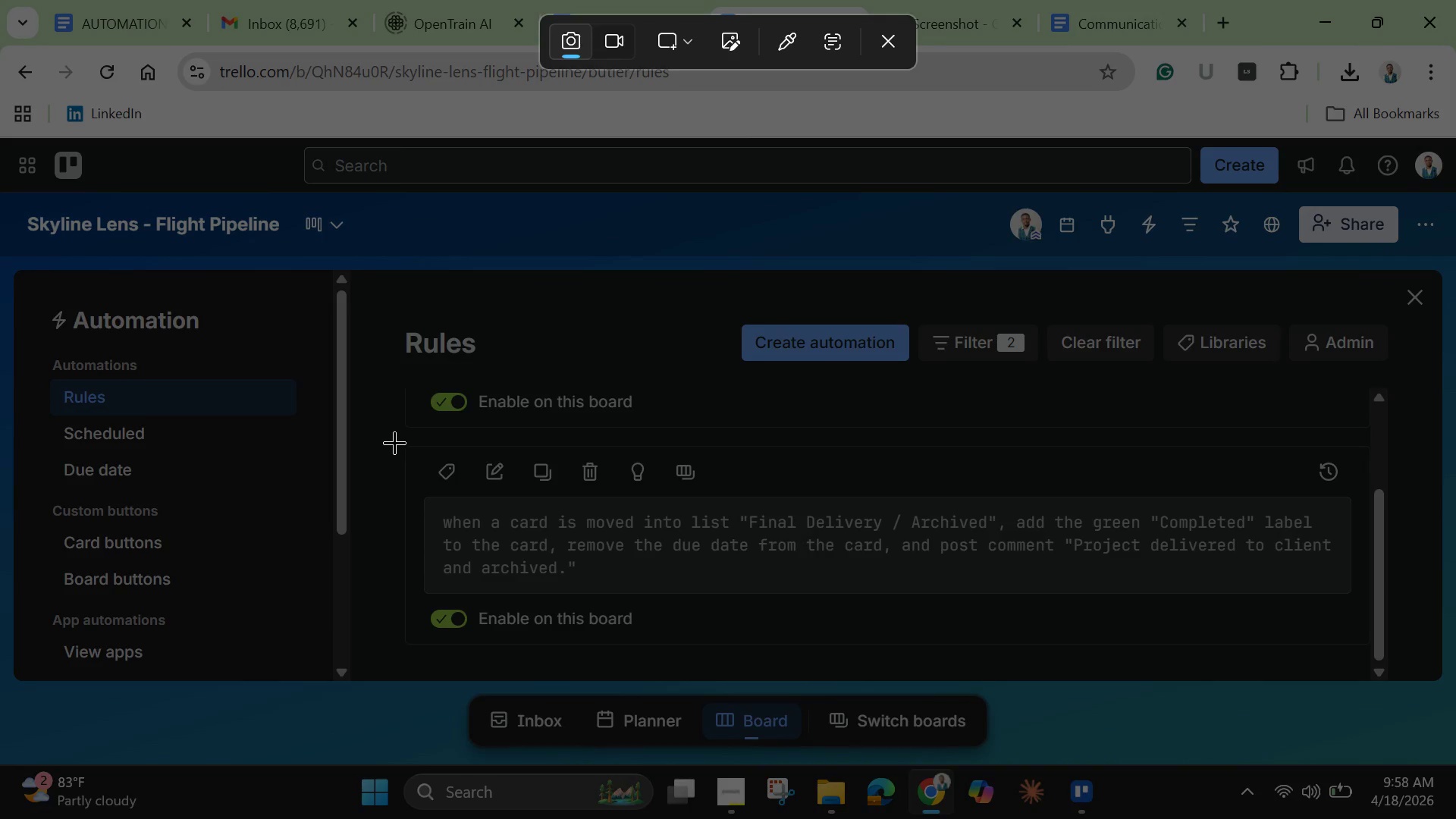 
left_click_drag(start_coordinate=[394, 442], to_coordinate=[1114, 645])
 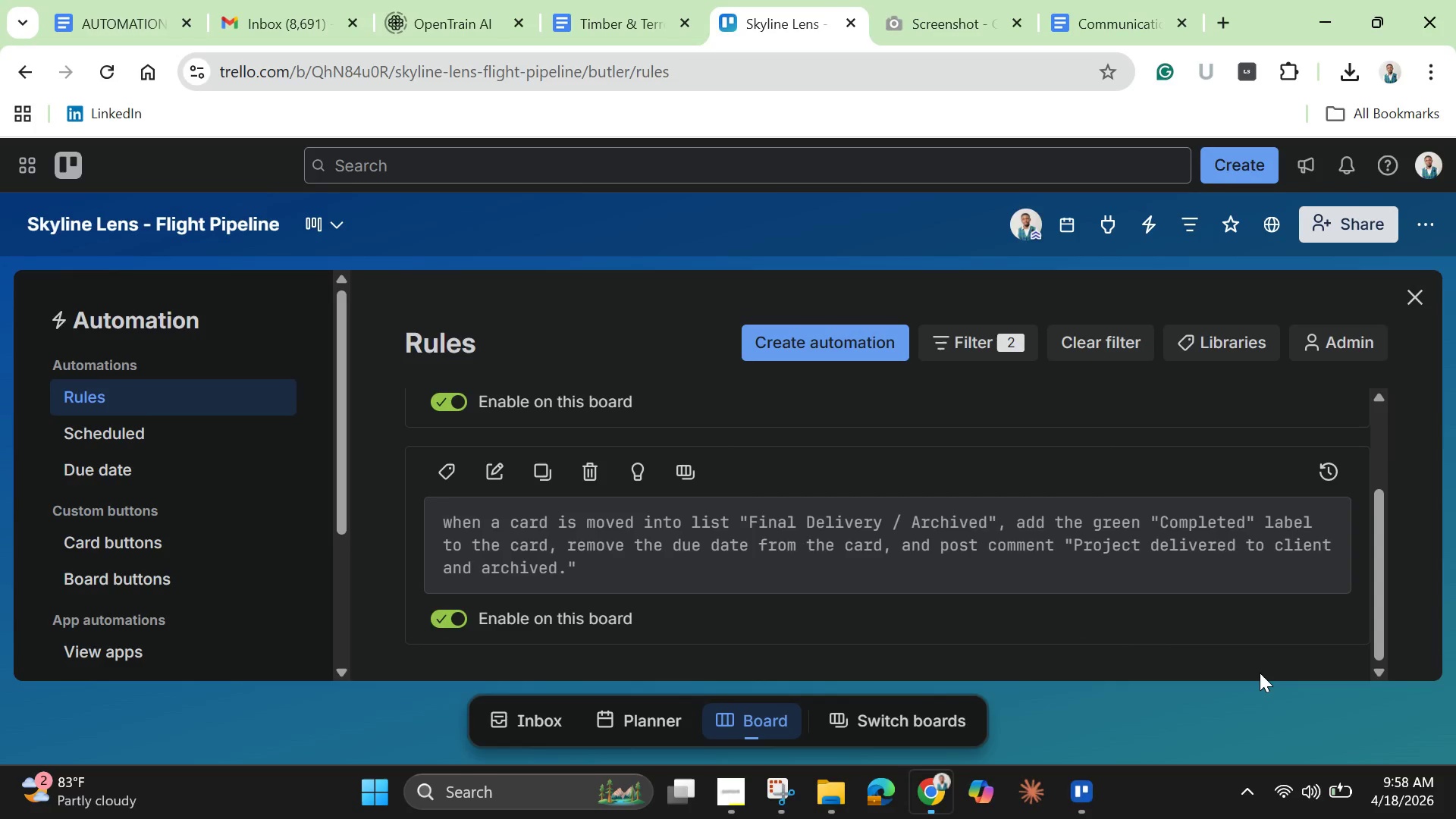 
left_click_drag(start_coordinate=[1249, 671], to_coordinate=[1260, 673])
 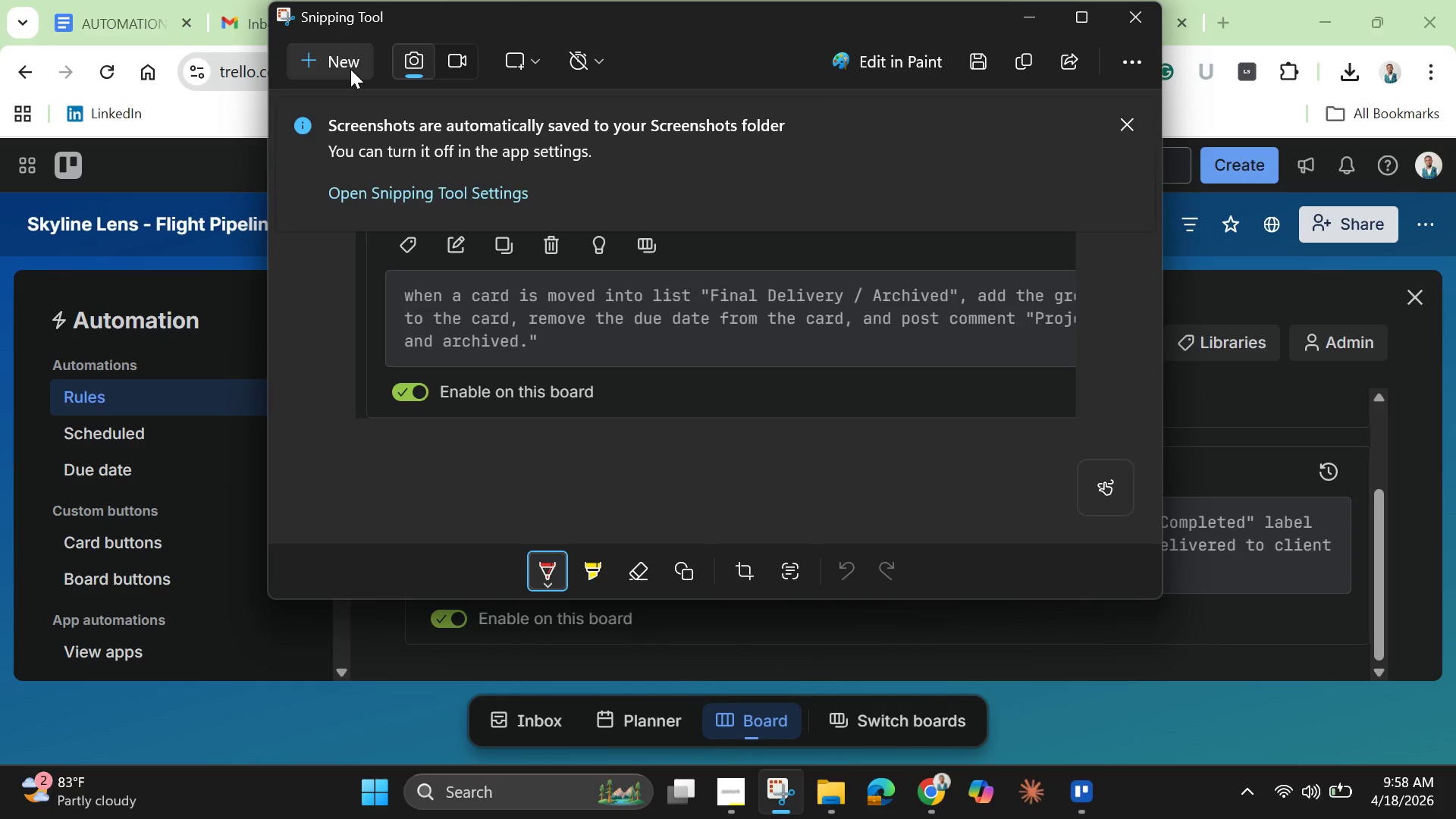 
left_click([350, 69])
 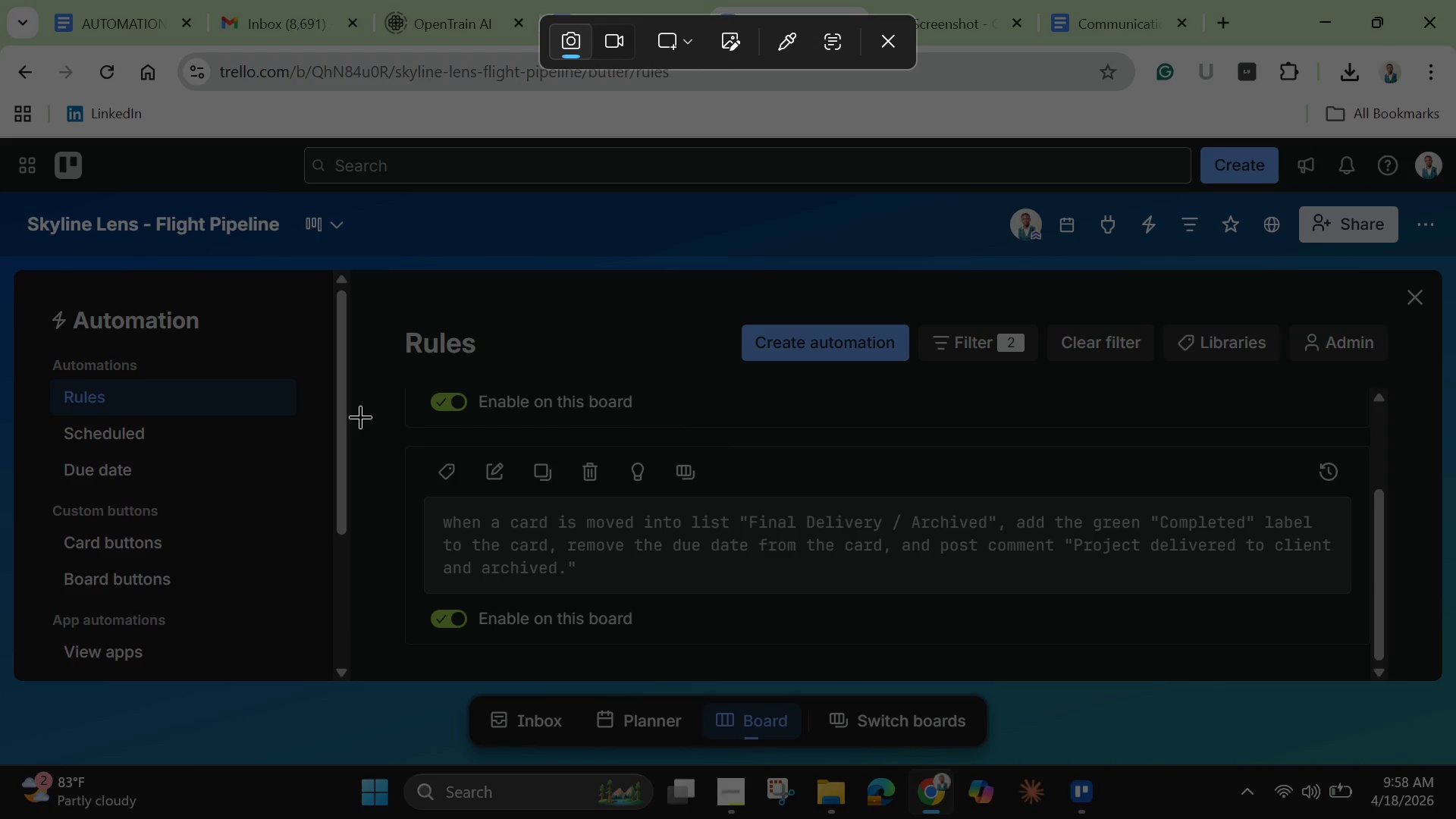 
left_click_drag(start_coordinate=[360, 416], to_coordinate=[1401, 672])
 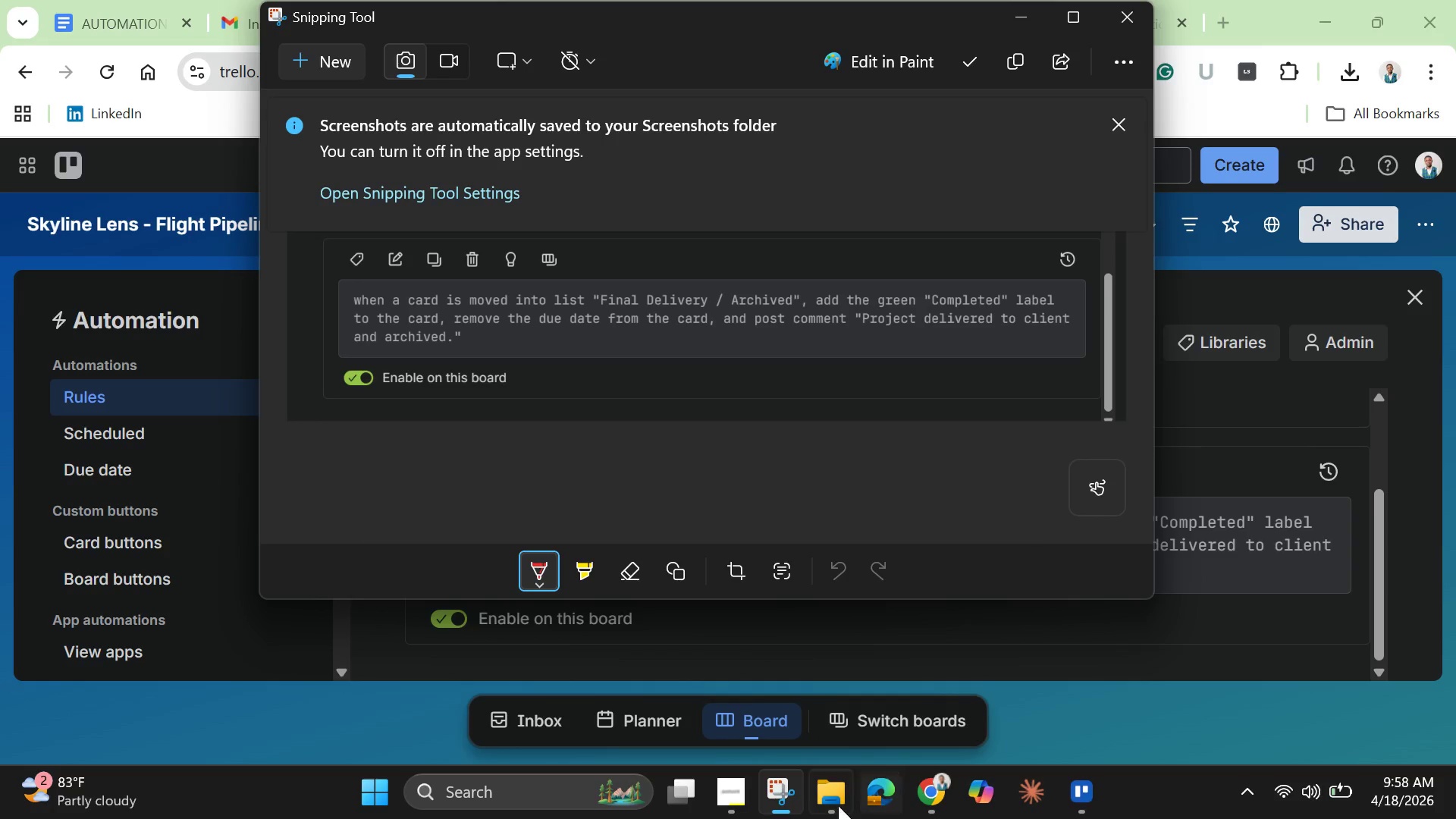 
left_click([833, 801])
 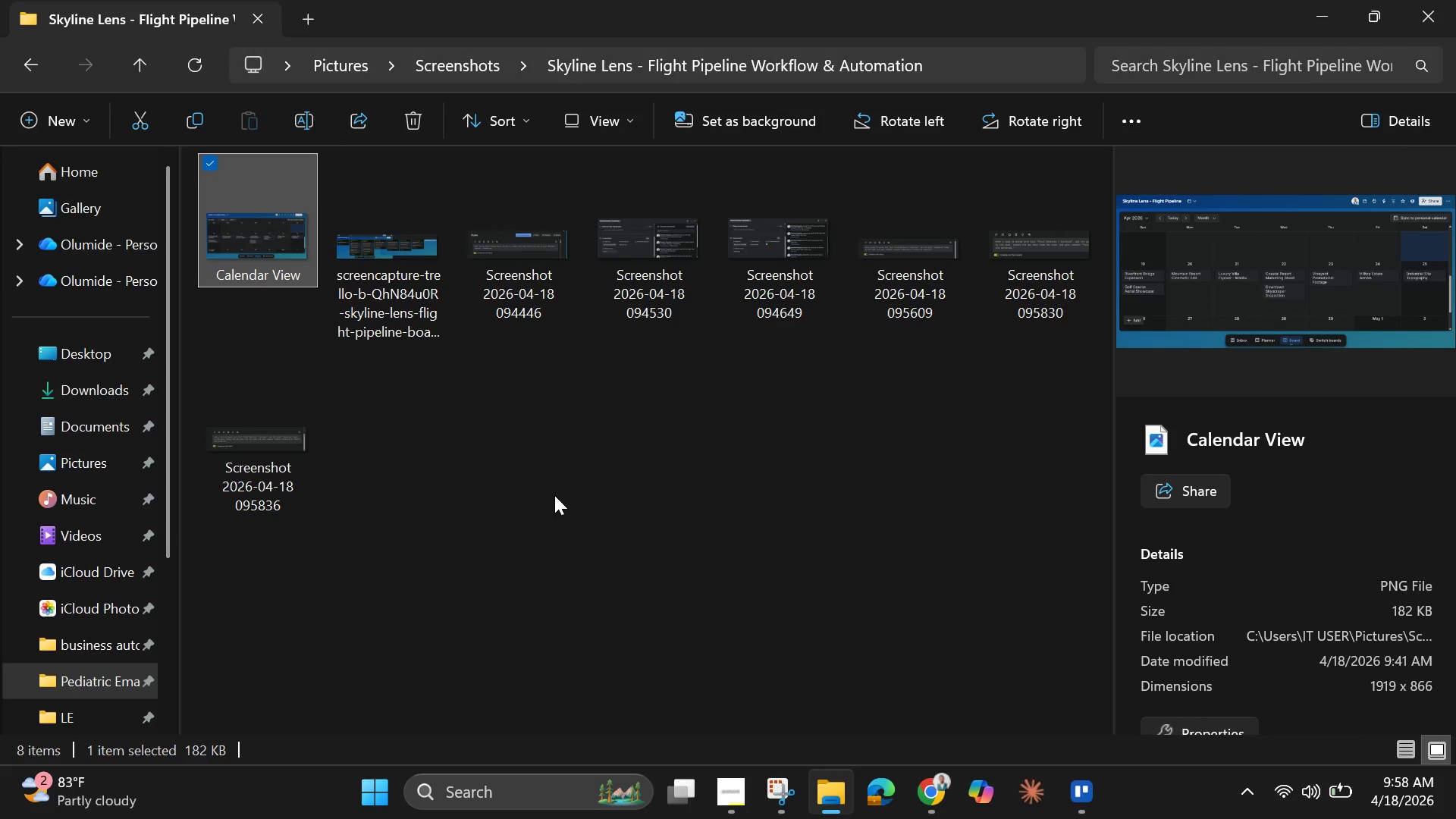 
wait(8.25)
 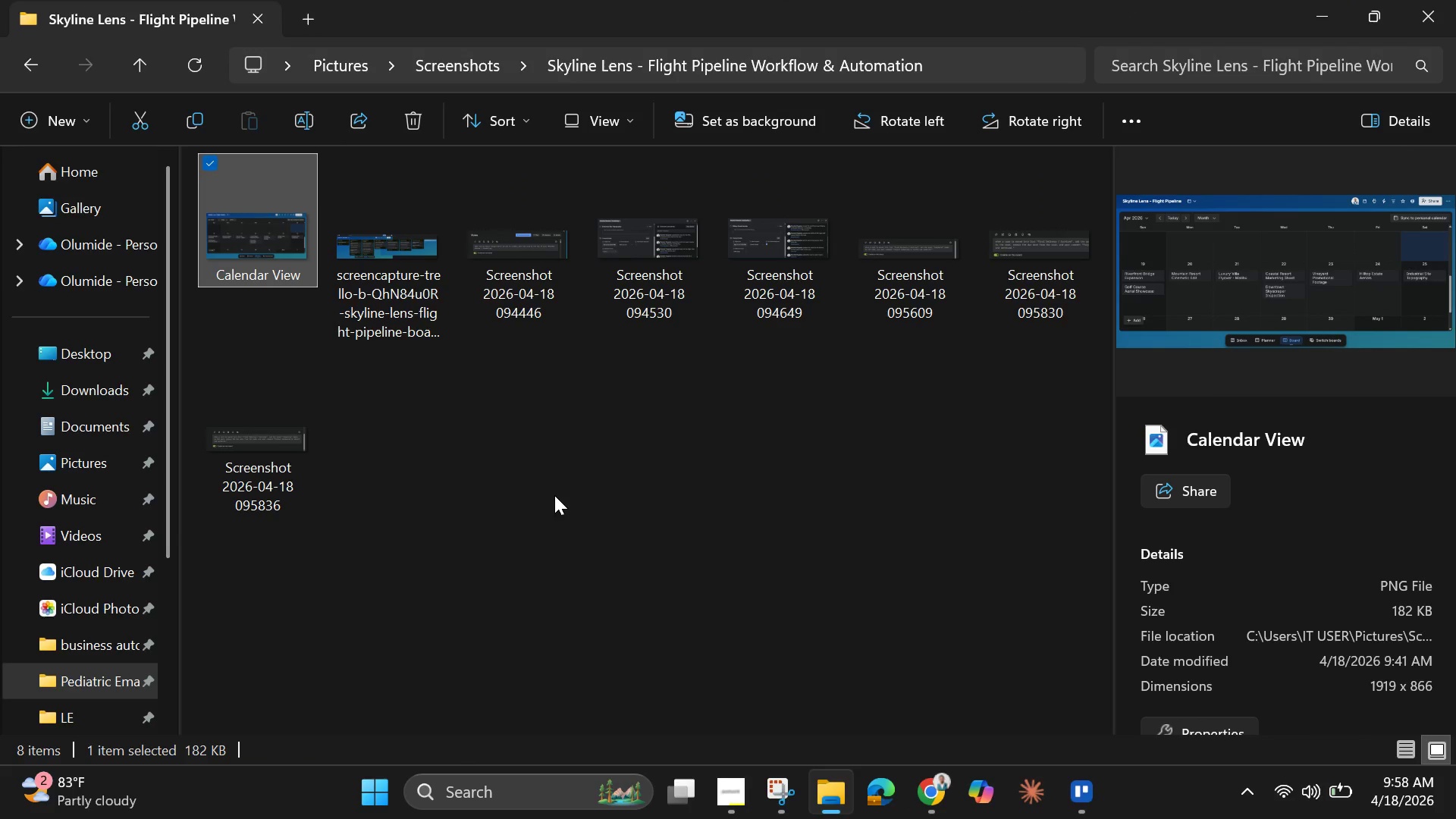 
left_click([1028, 266])
 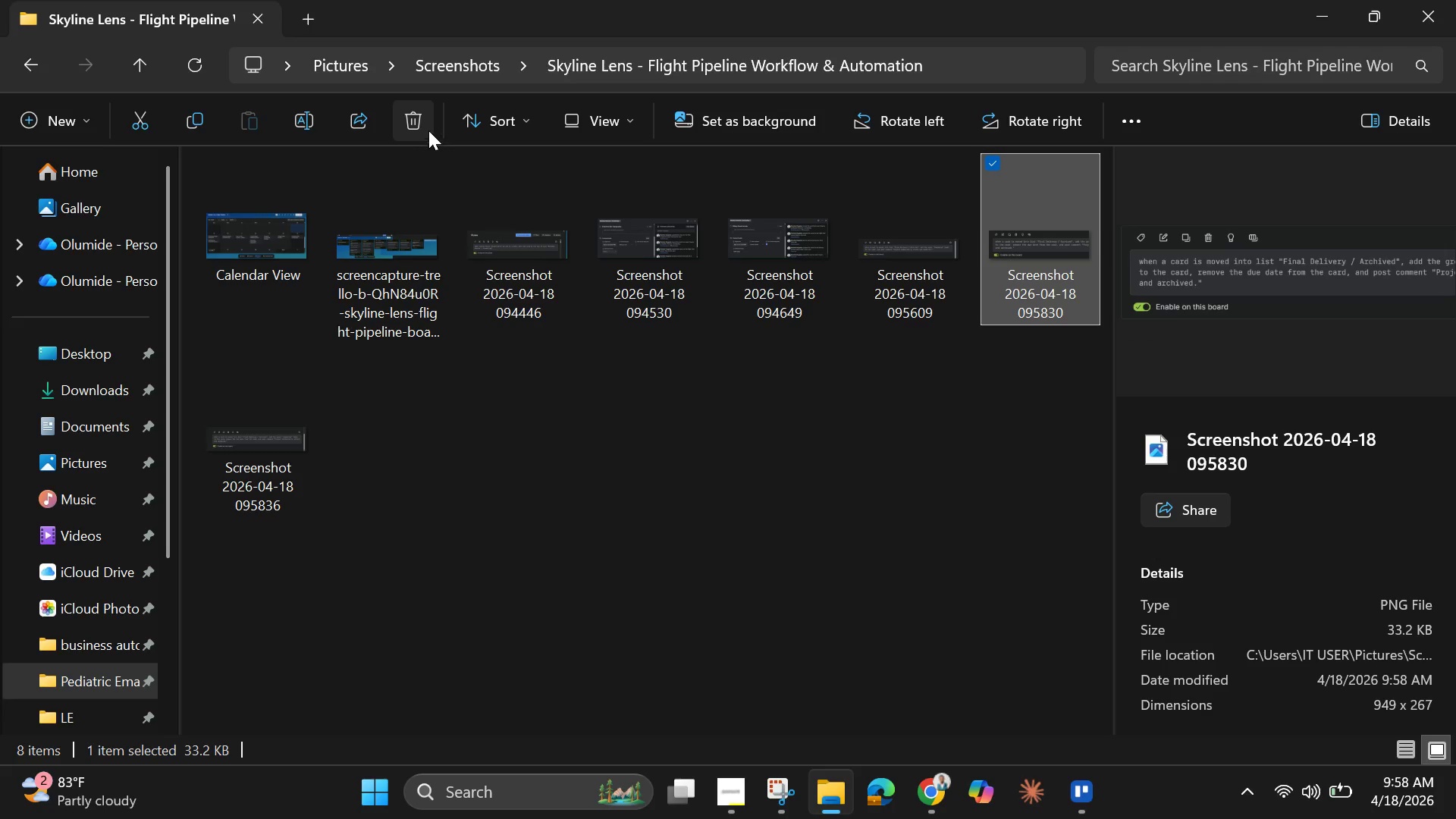 
left_click([415, 117])
 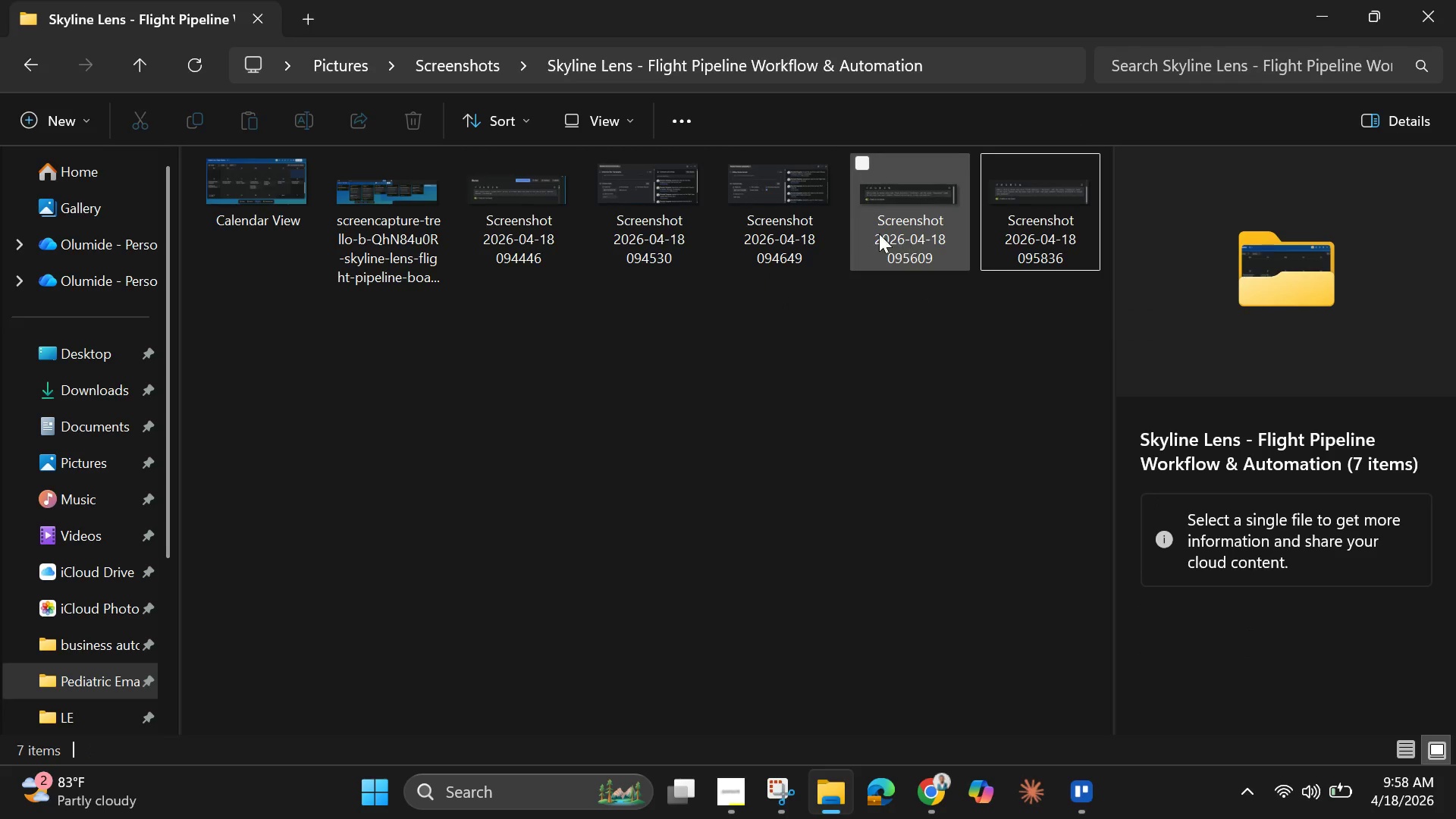 
left_click([877, 232])
 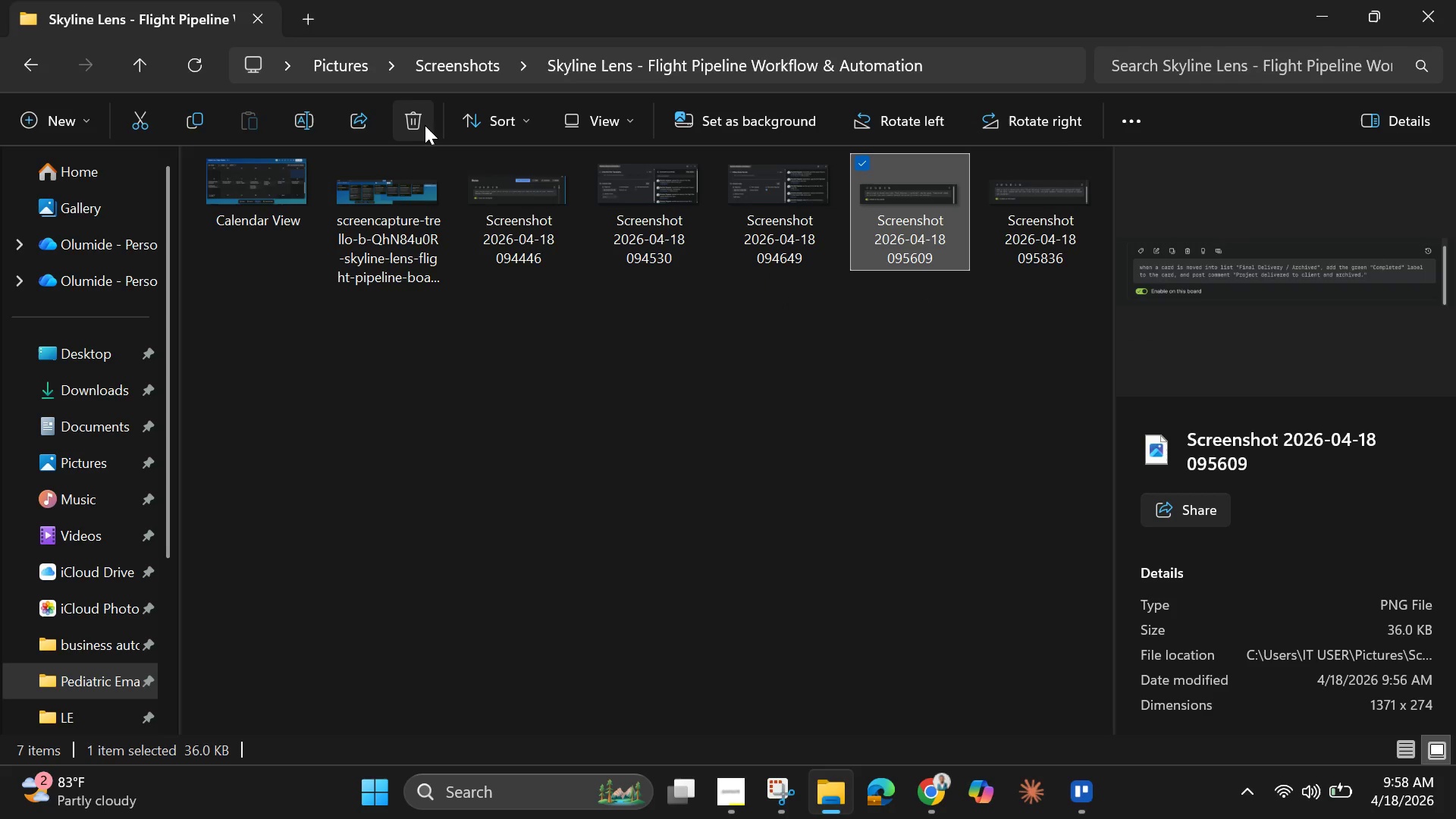 
left_click([416, 127])
 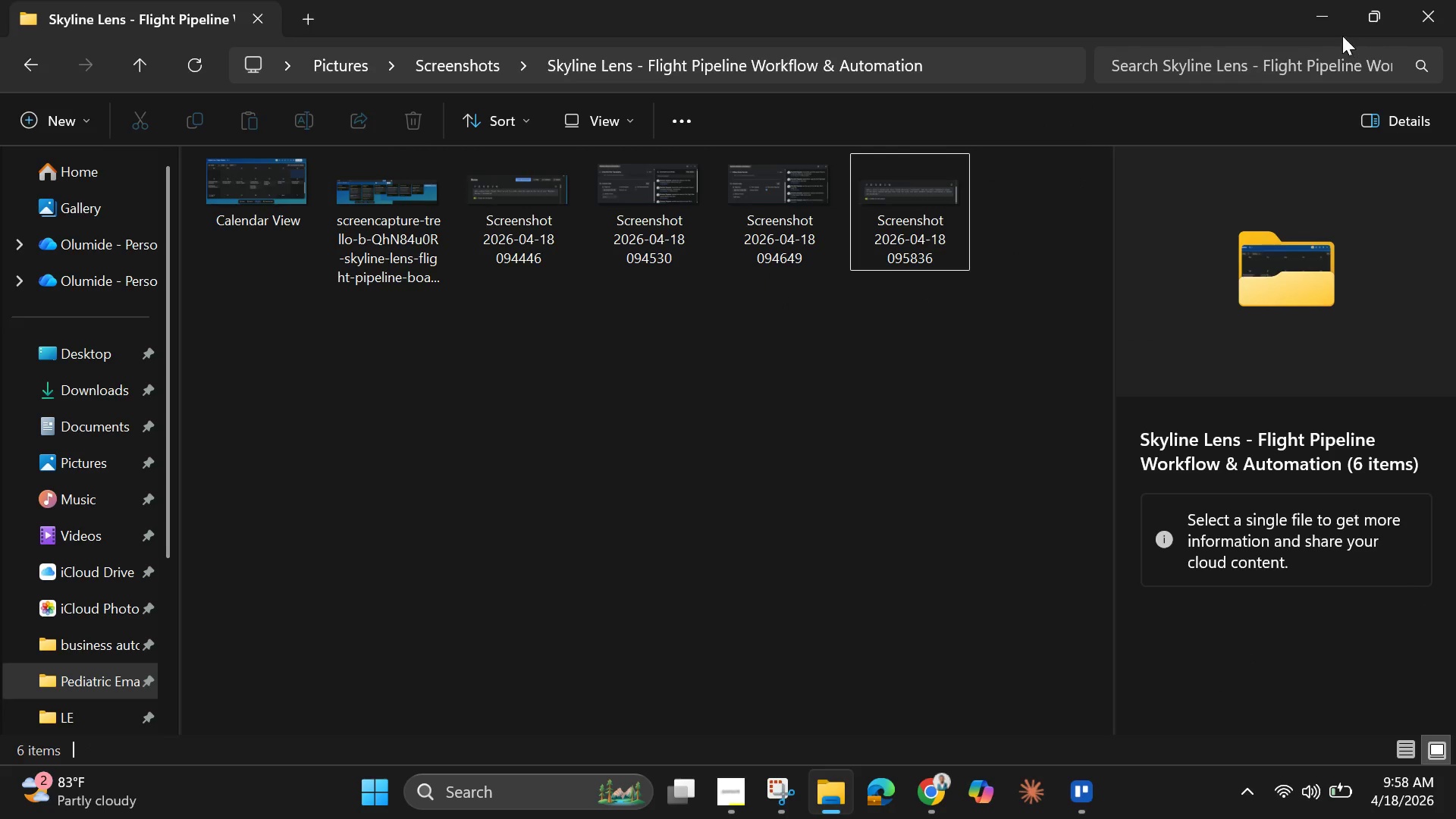 
left_click([1327, 18])
 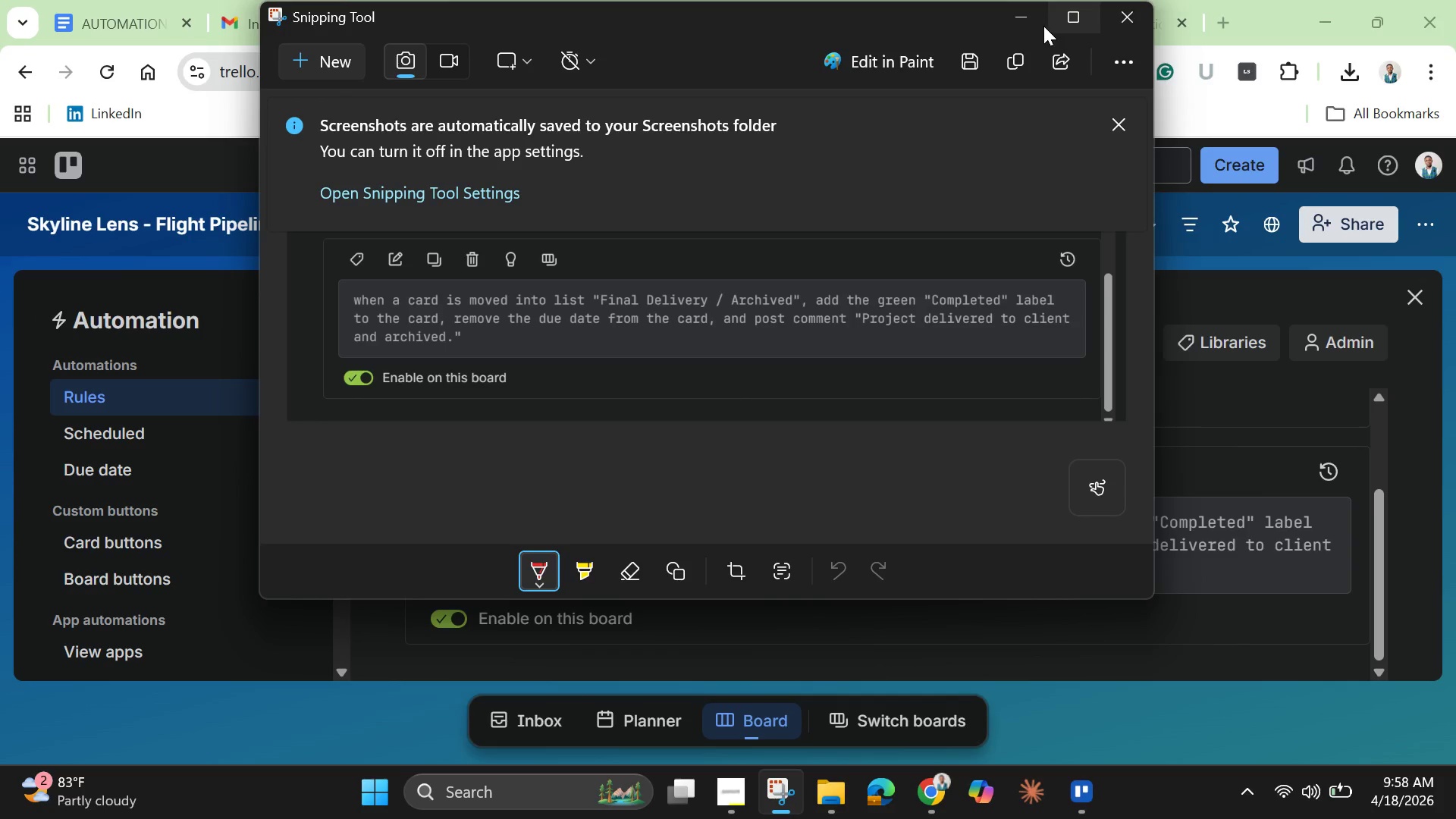 
left_click([1037, 20])
 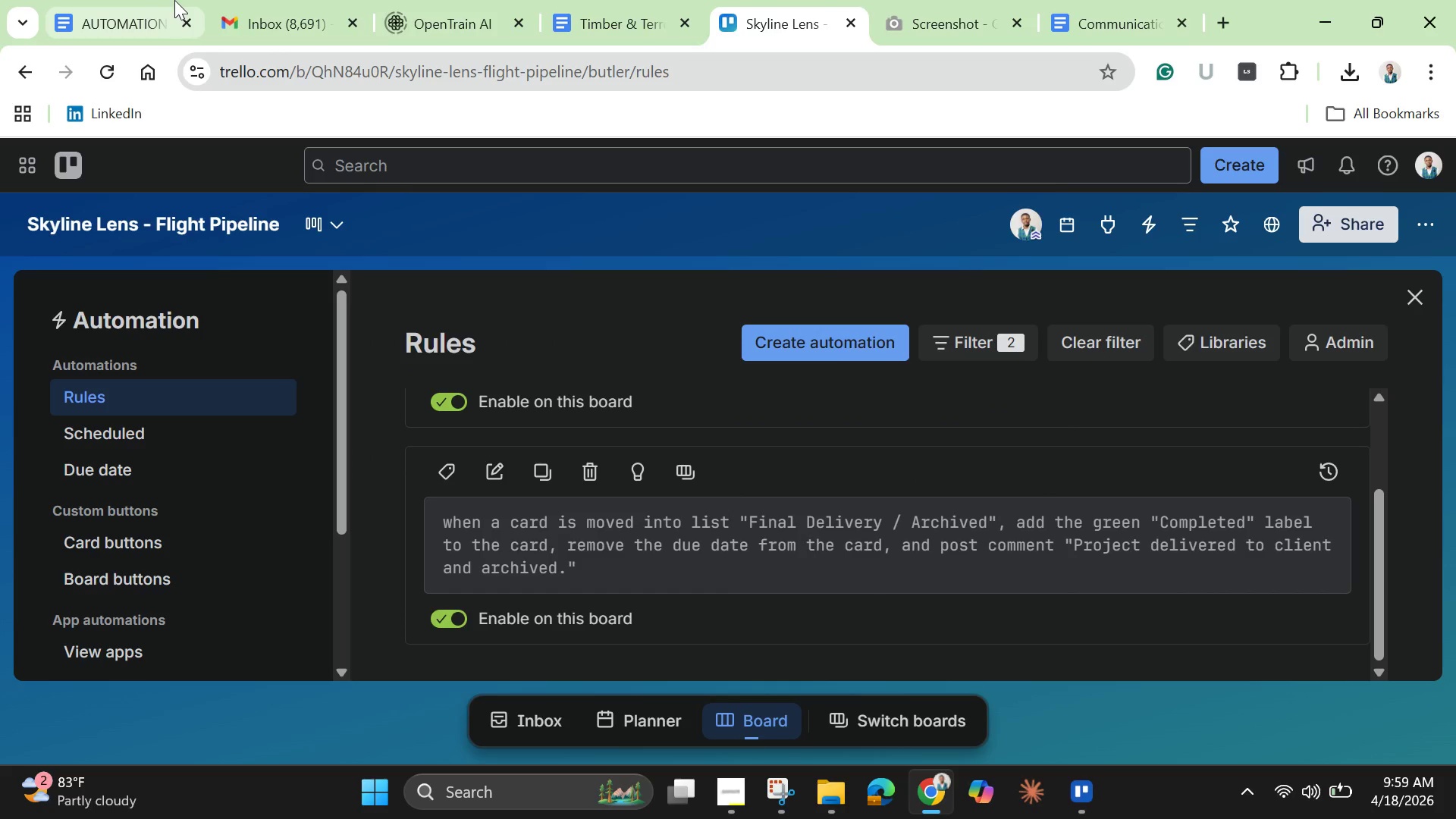 
wait(6.75)
 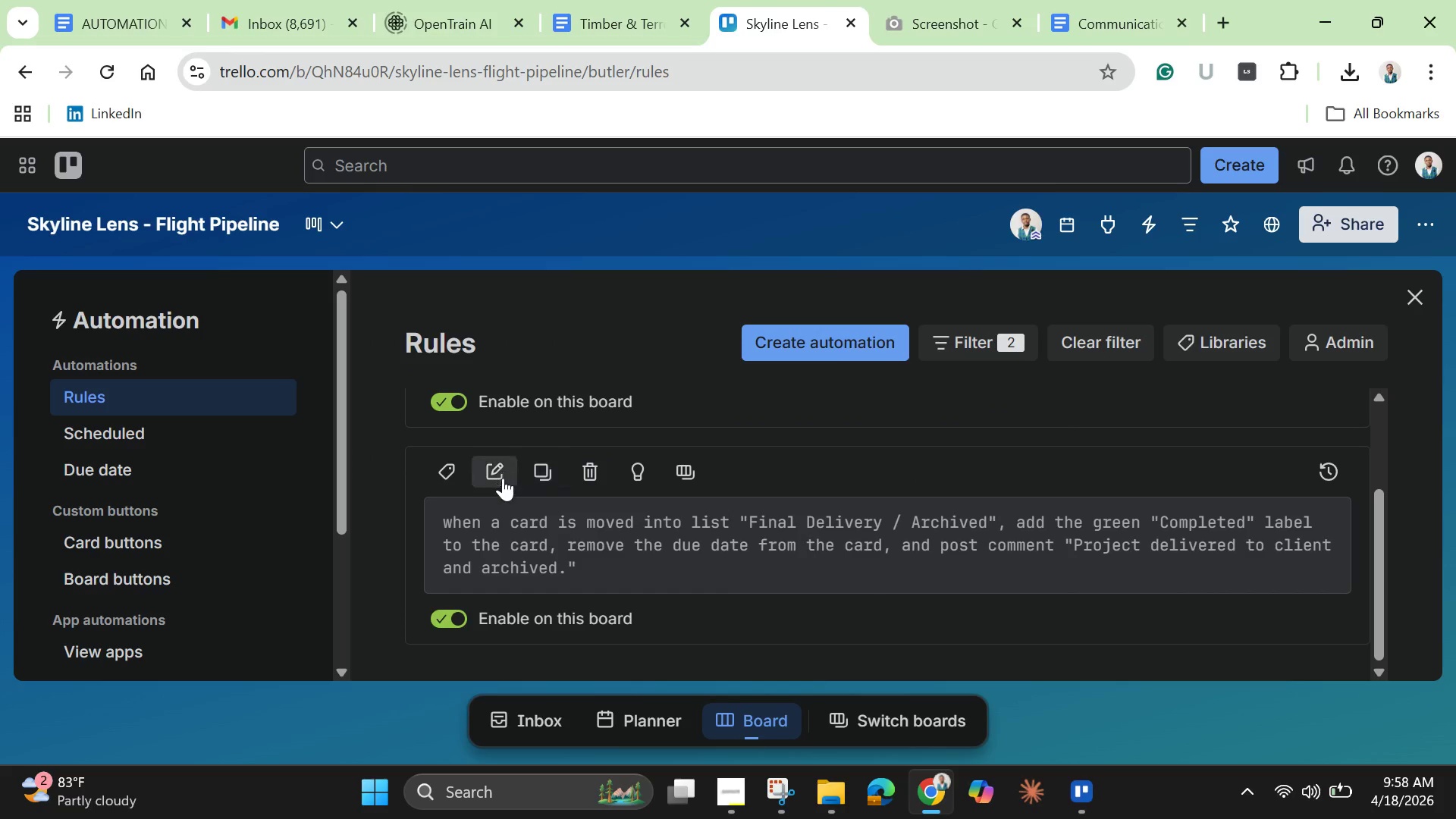 
scroll: coordinate [784, 679], scroll_direction: down, amount: 3.0
 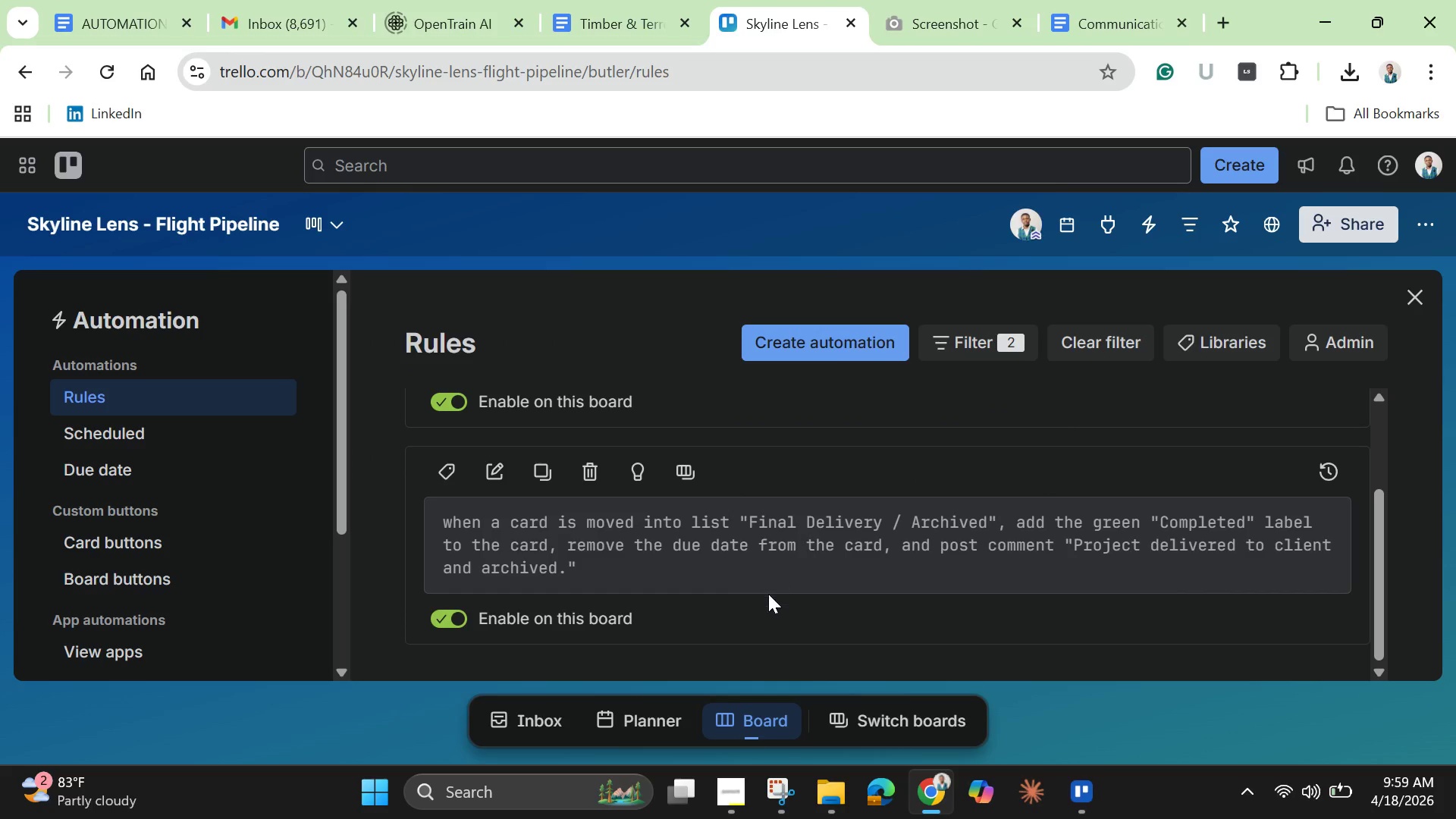 
scroll: coordinate [771, 594], scroll_direction: up, amount: 4.0
 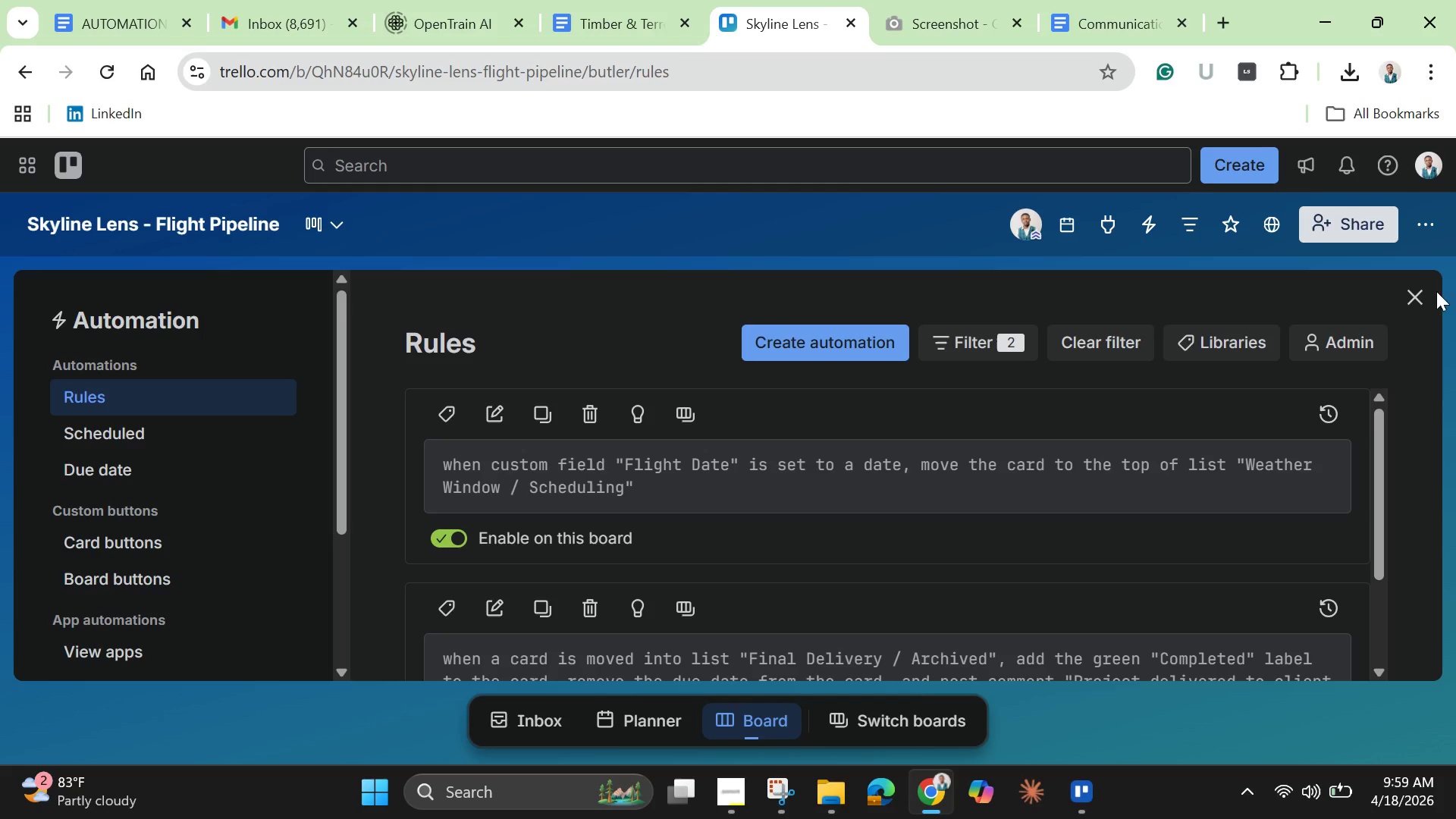 
left_click([1415, 294])
 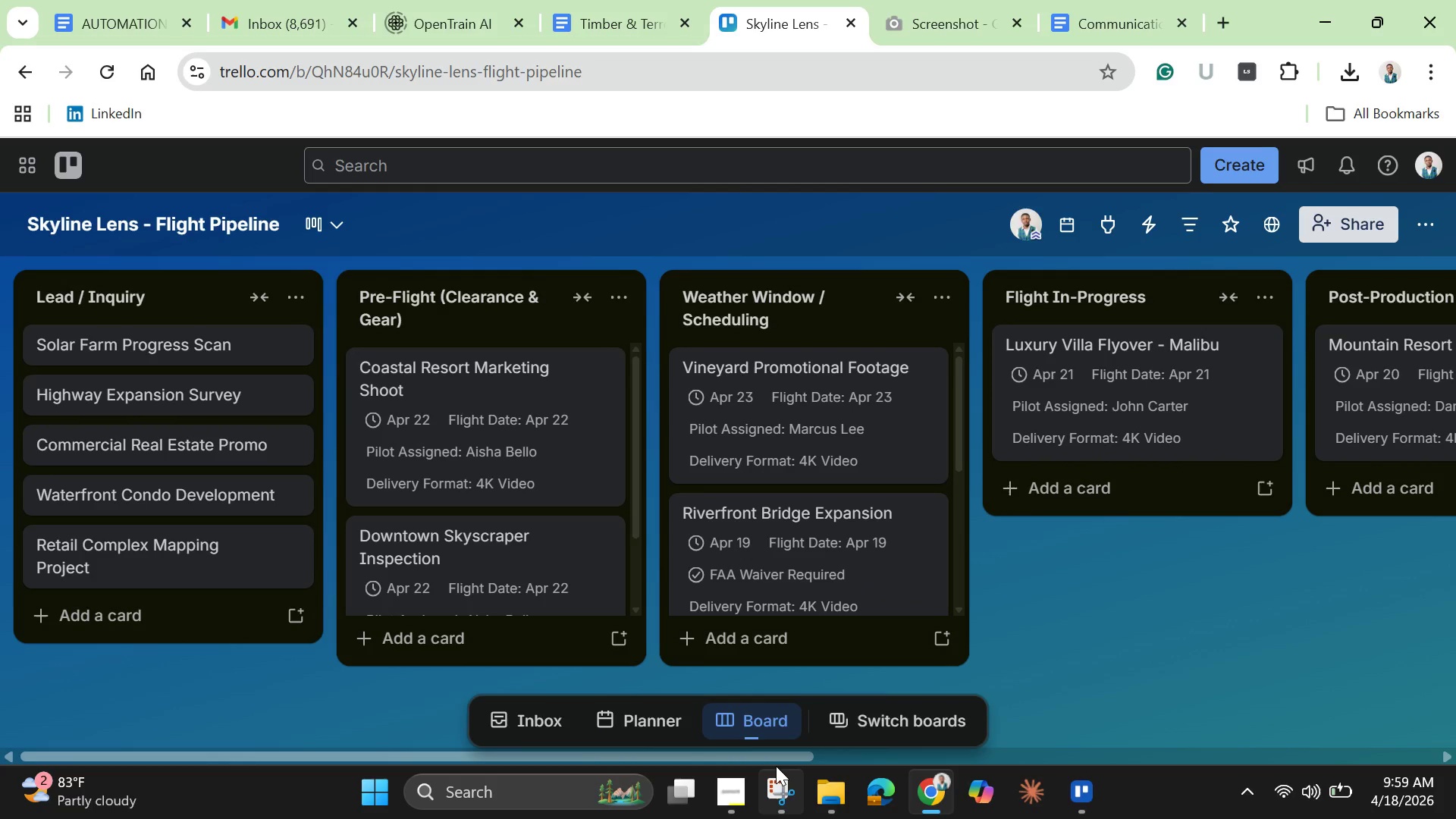 
wait(5.7)
 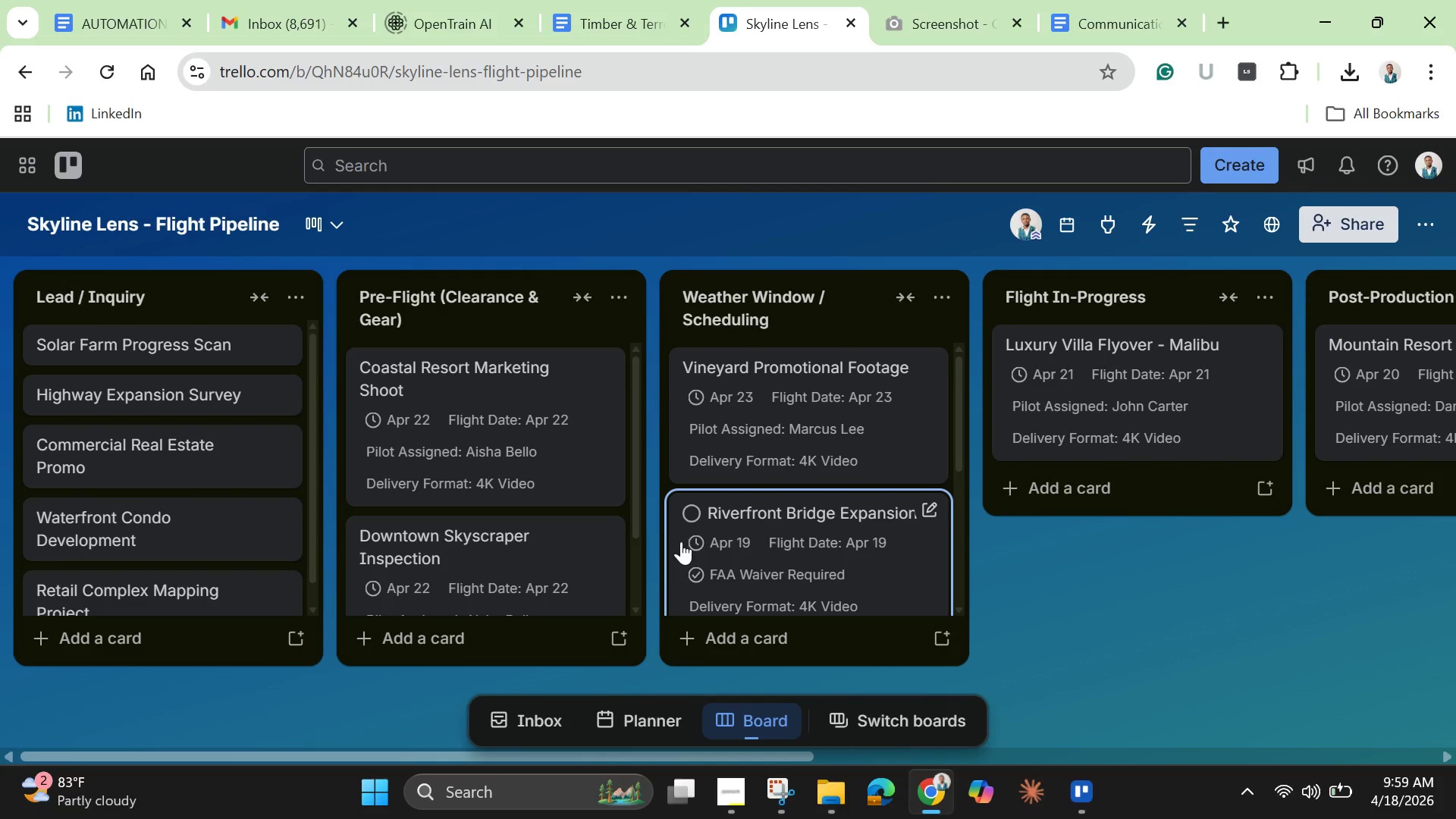 
left_click_drag(start_coordinate=[777, 763], to_coordinate=[805, 762])
 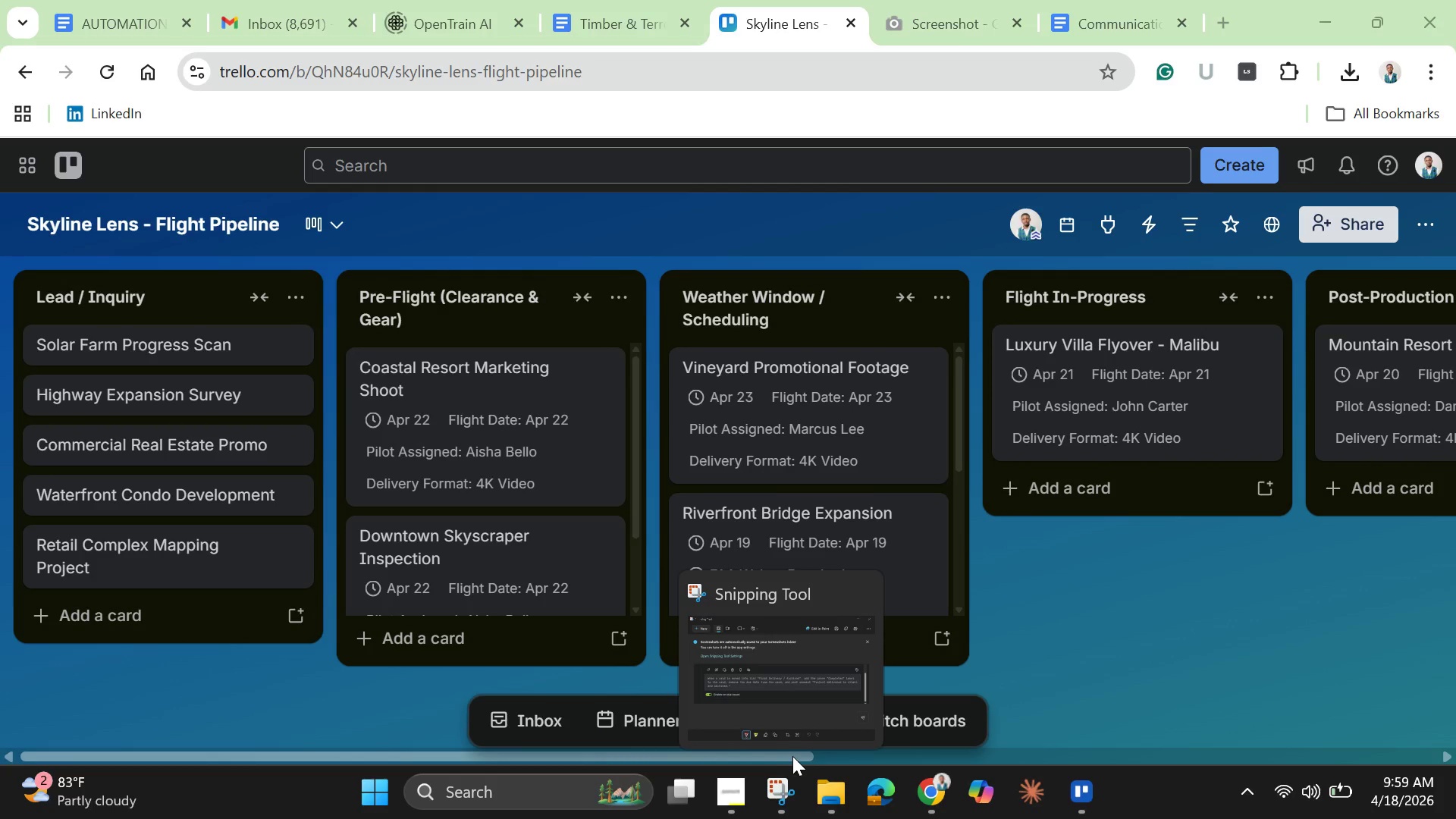 
left_click_drag(start_coordinate=[792, 756], to_coordinate=[1067, 733])
 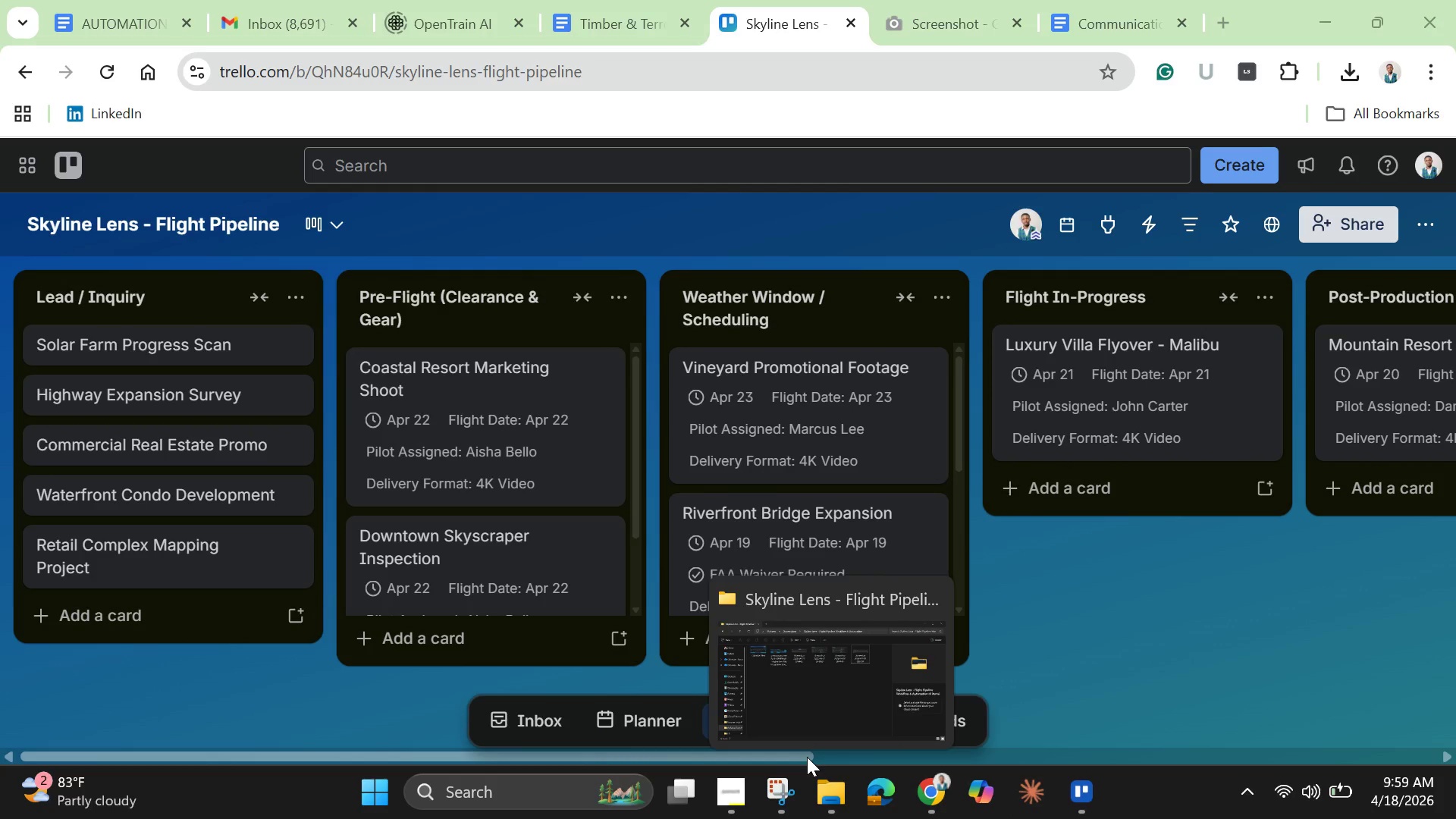 
left_click_drag(start_coordinate=[807, 757], to_coordinate=[949, 750])
 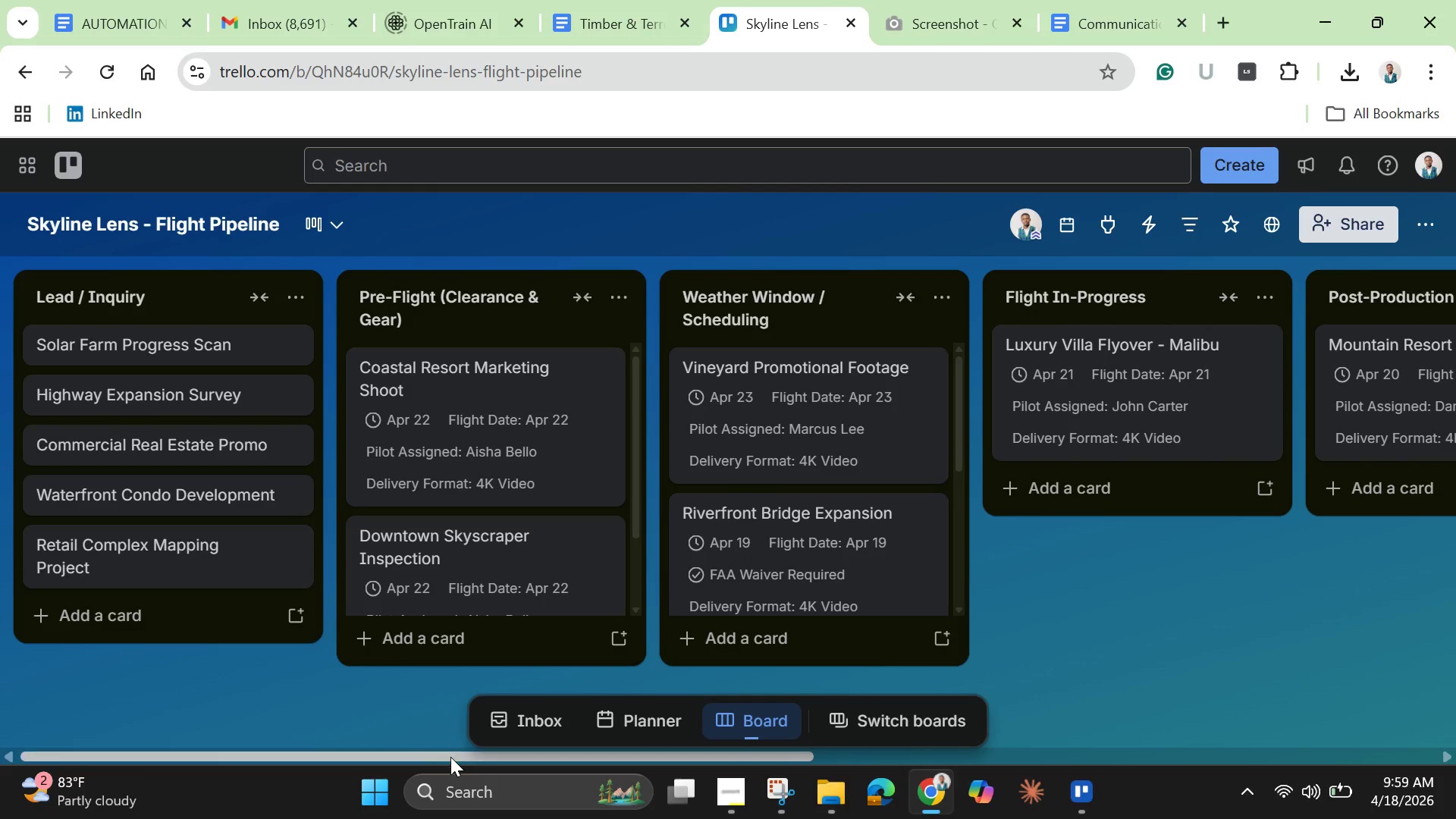 
left_click_drag(start_coordinate=[449, 755], to_coordinate=[1263, 725])
 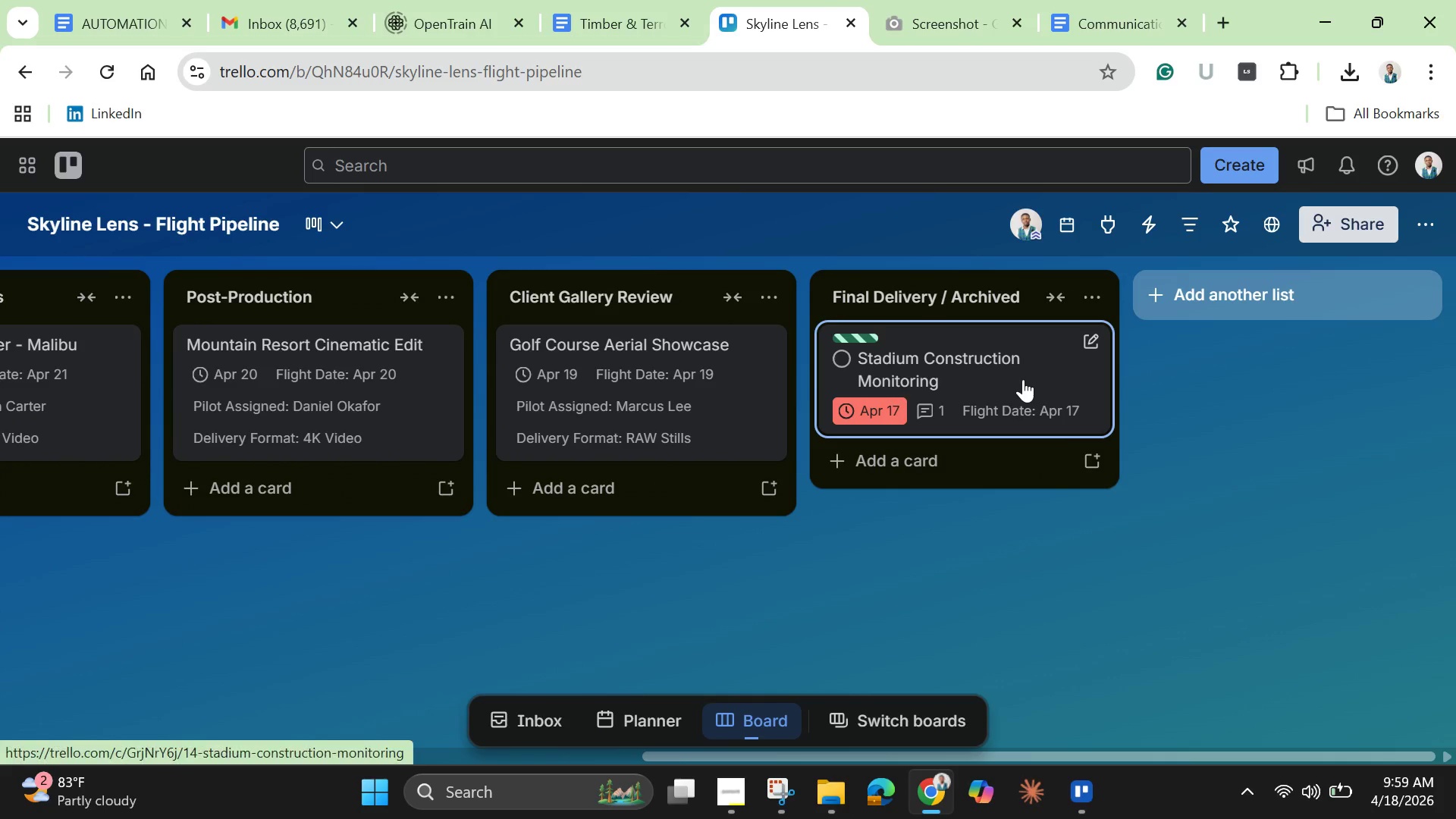 
left_click_drag(start_coordinate=[1023, 379], to_coordinate=[226, 534])
 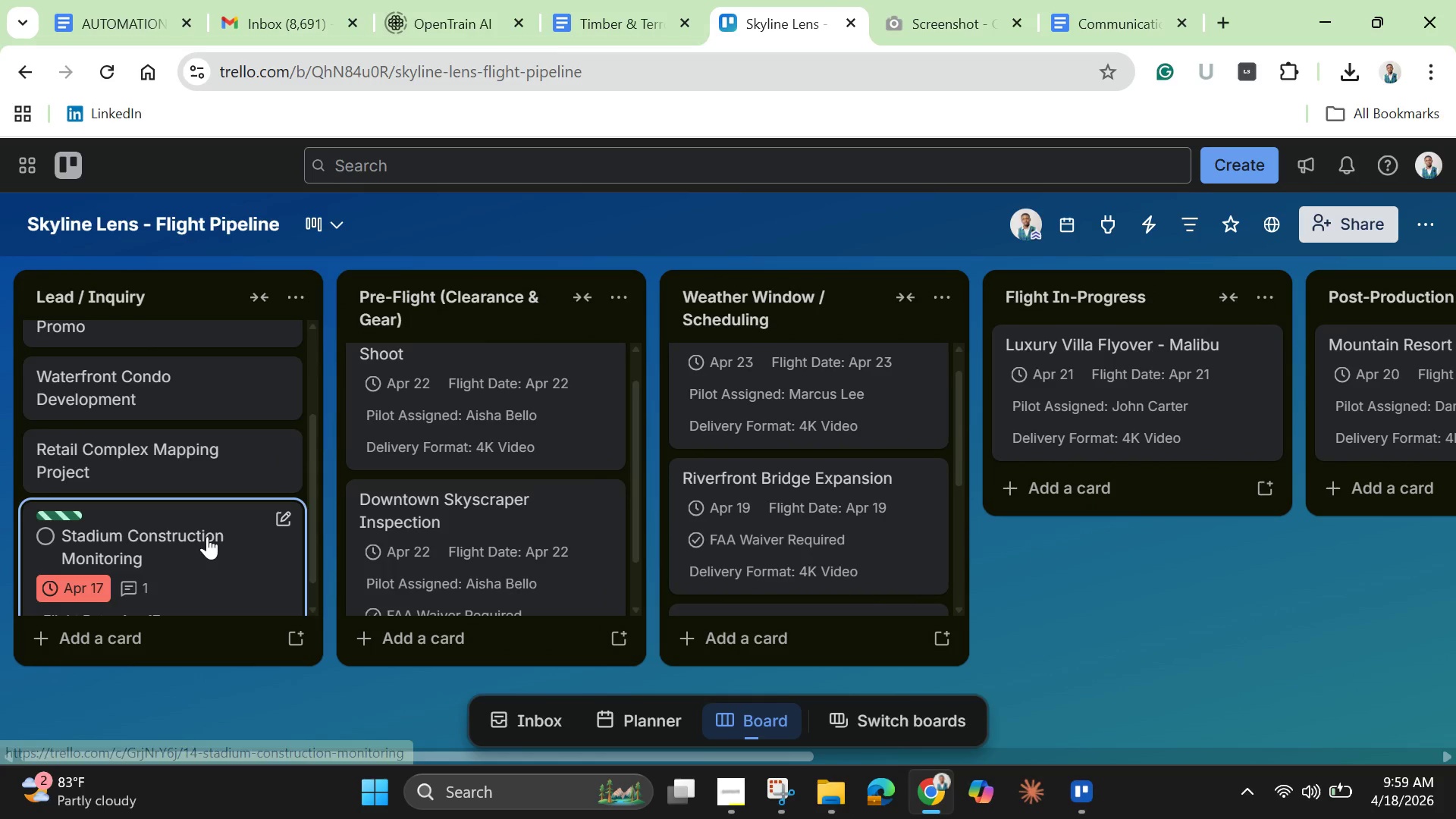 
left_click([207, 536])
 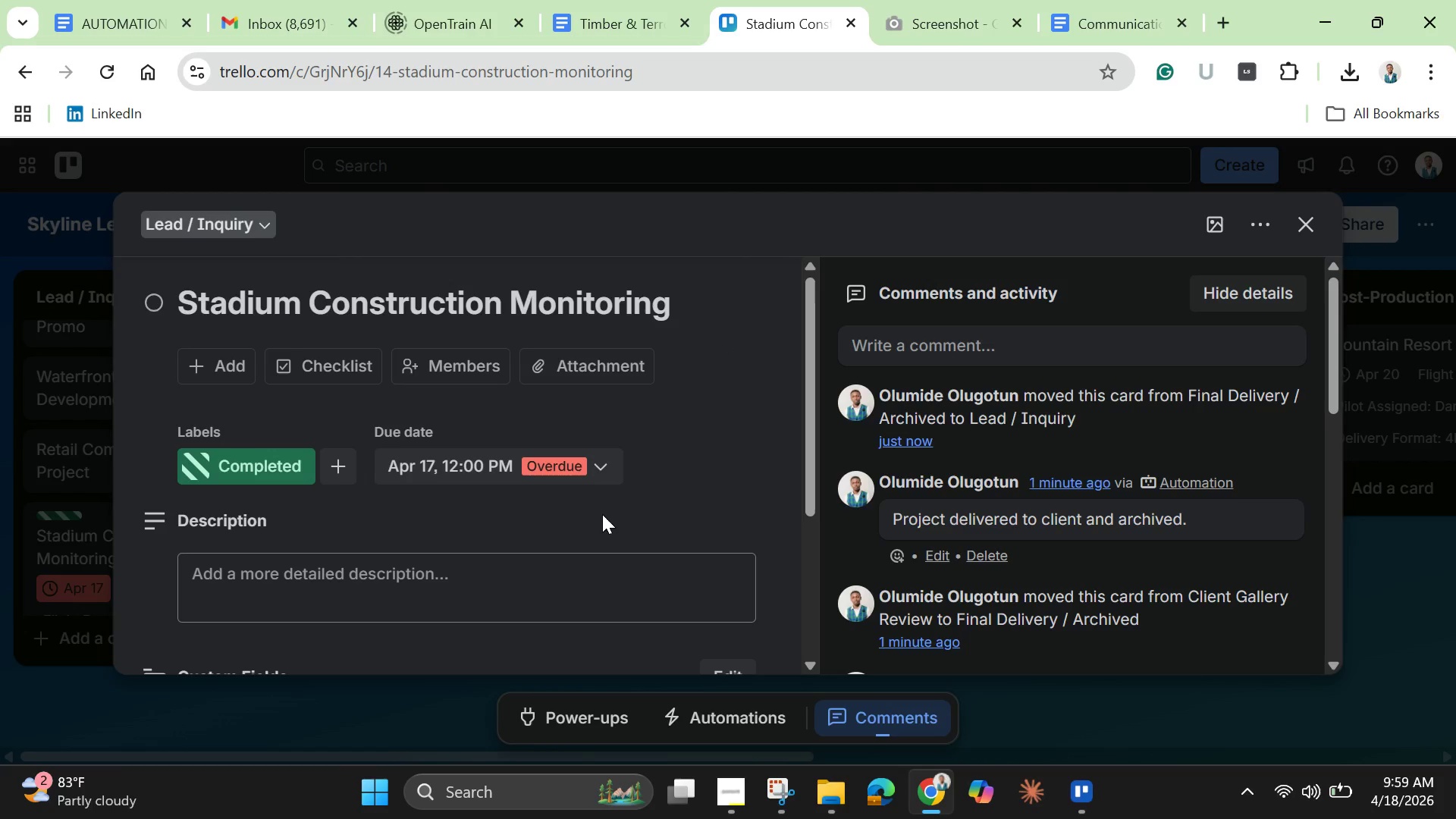 
left_click([573, 466])
 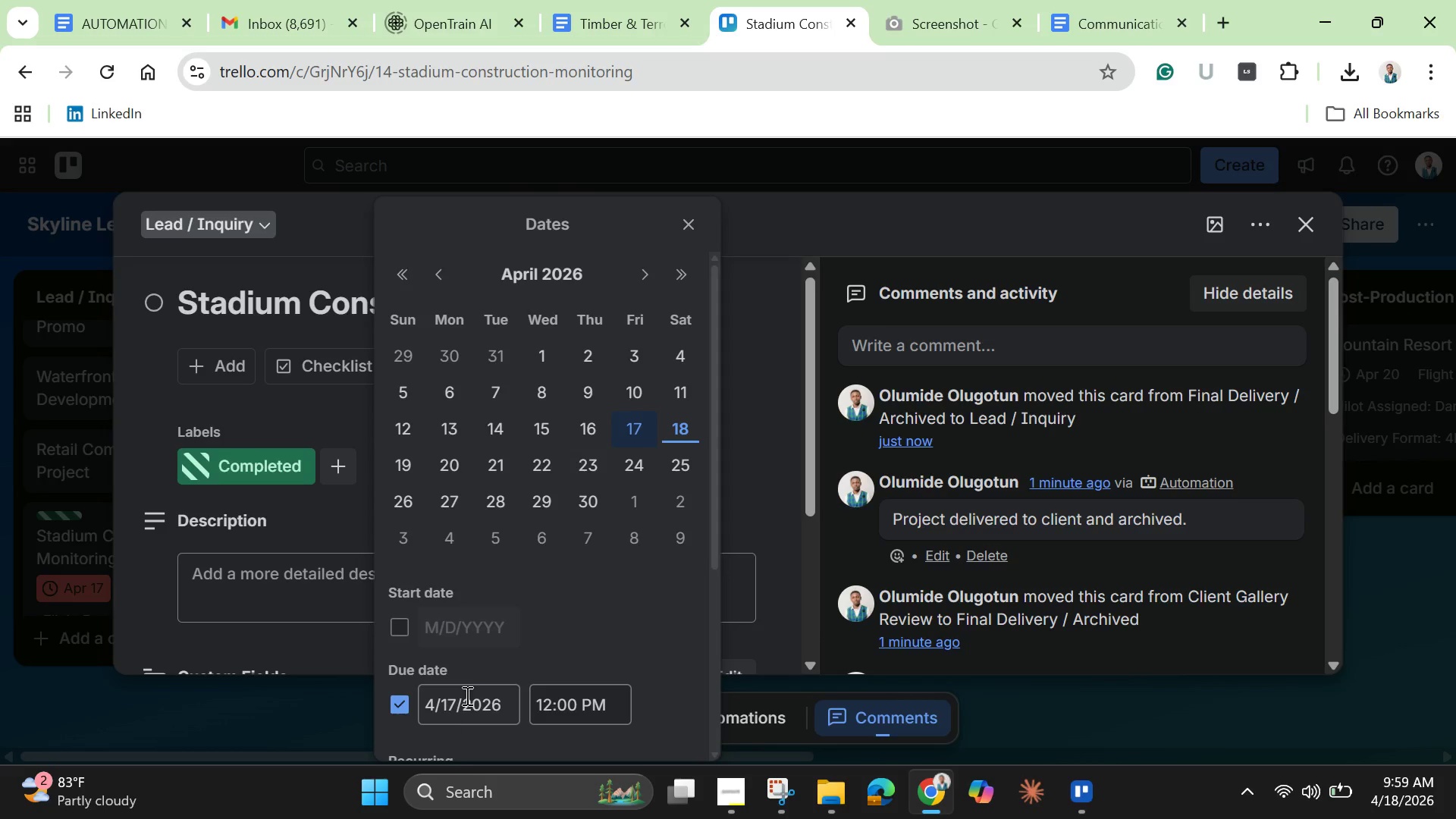 
scroll: coordinate [498, 691], scroll_direction: down, amount: 8.0
 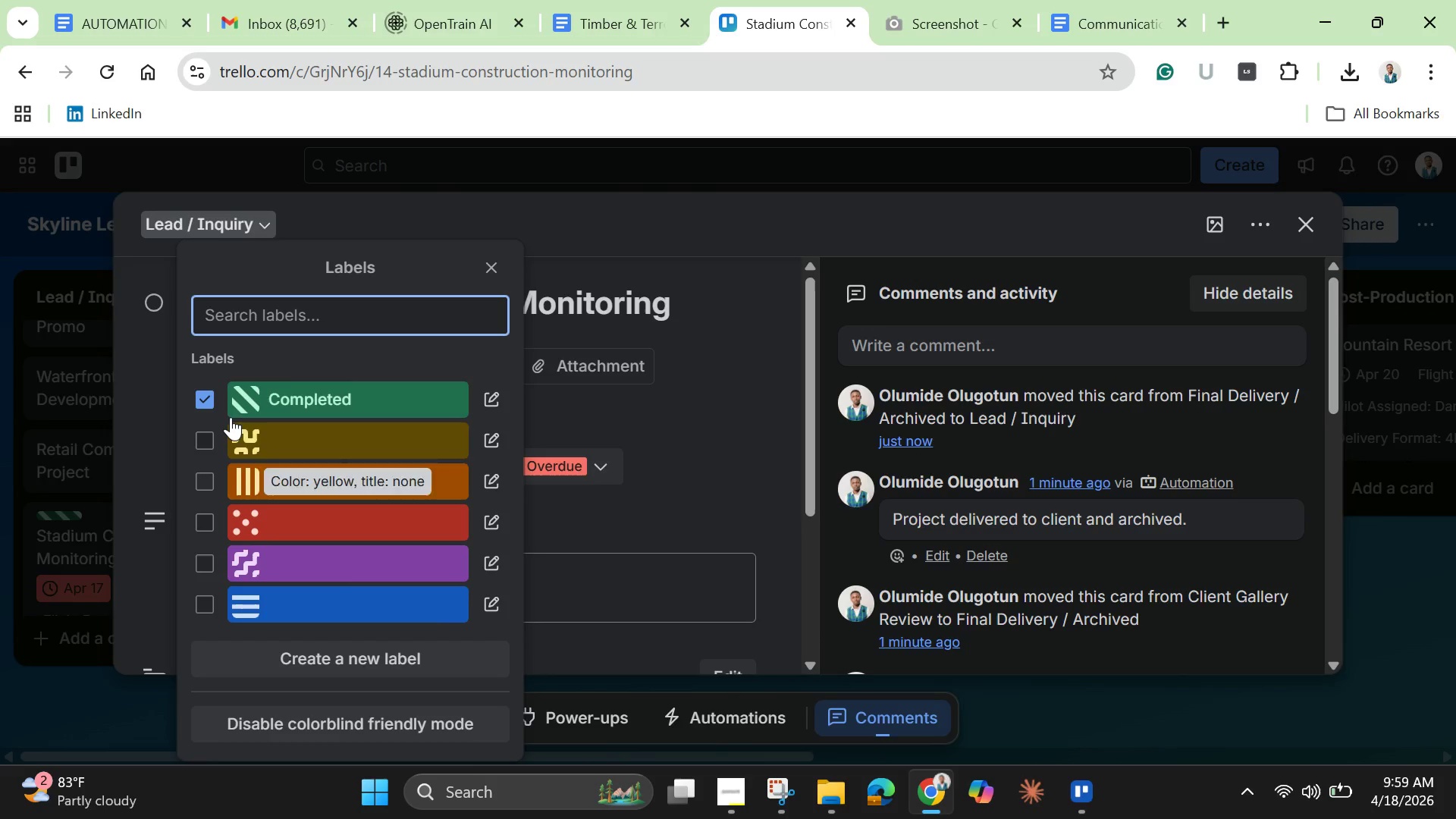 
left_click([218, 405])
 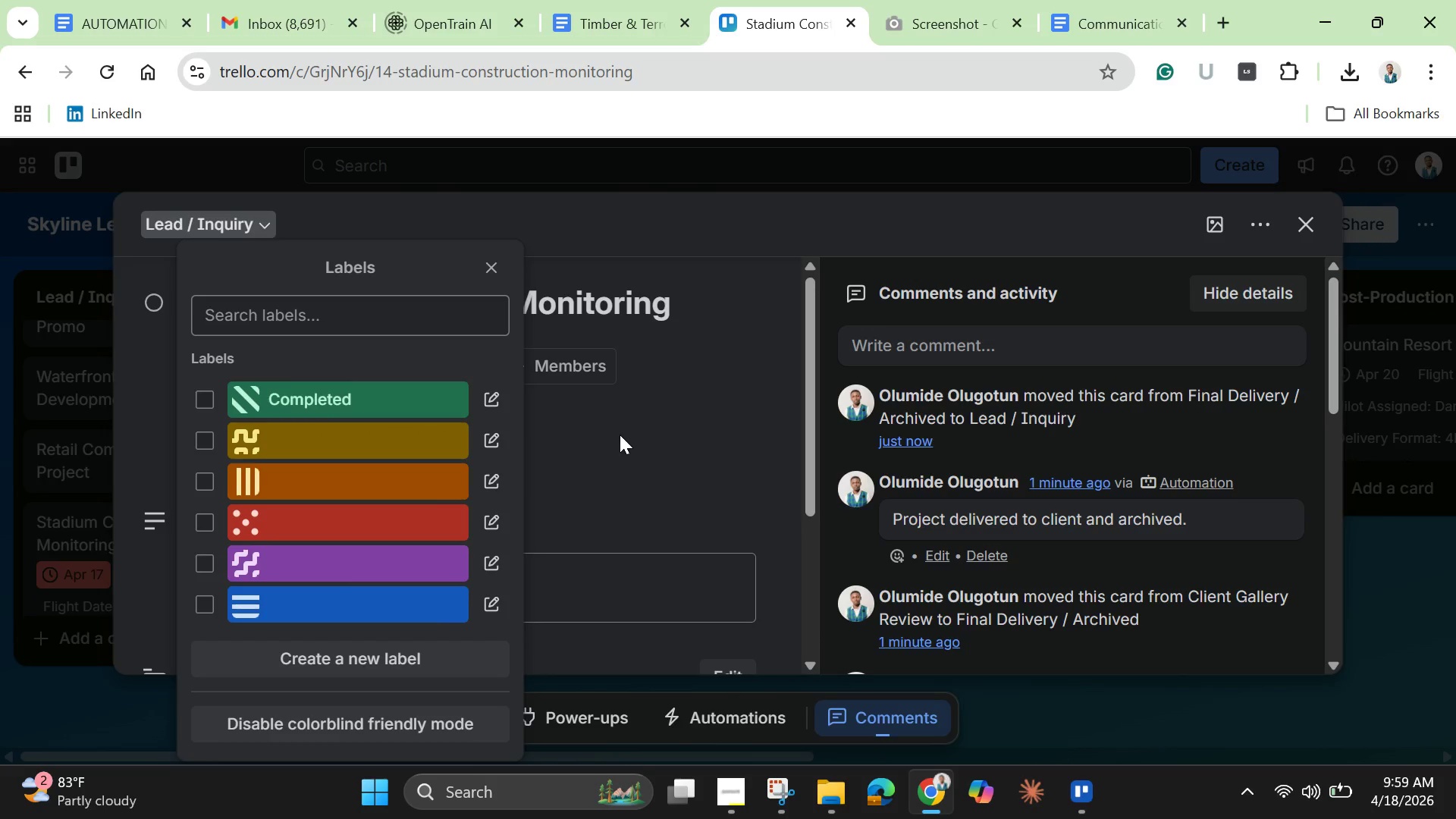 
left_click([691, 441])
 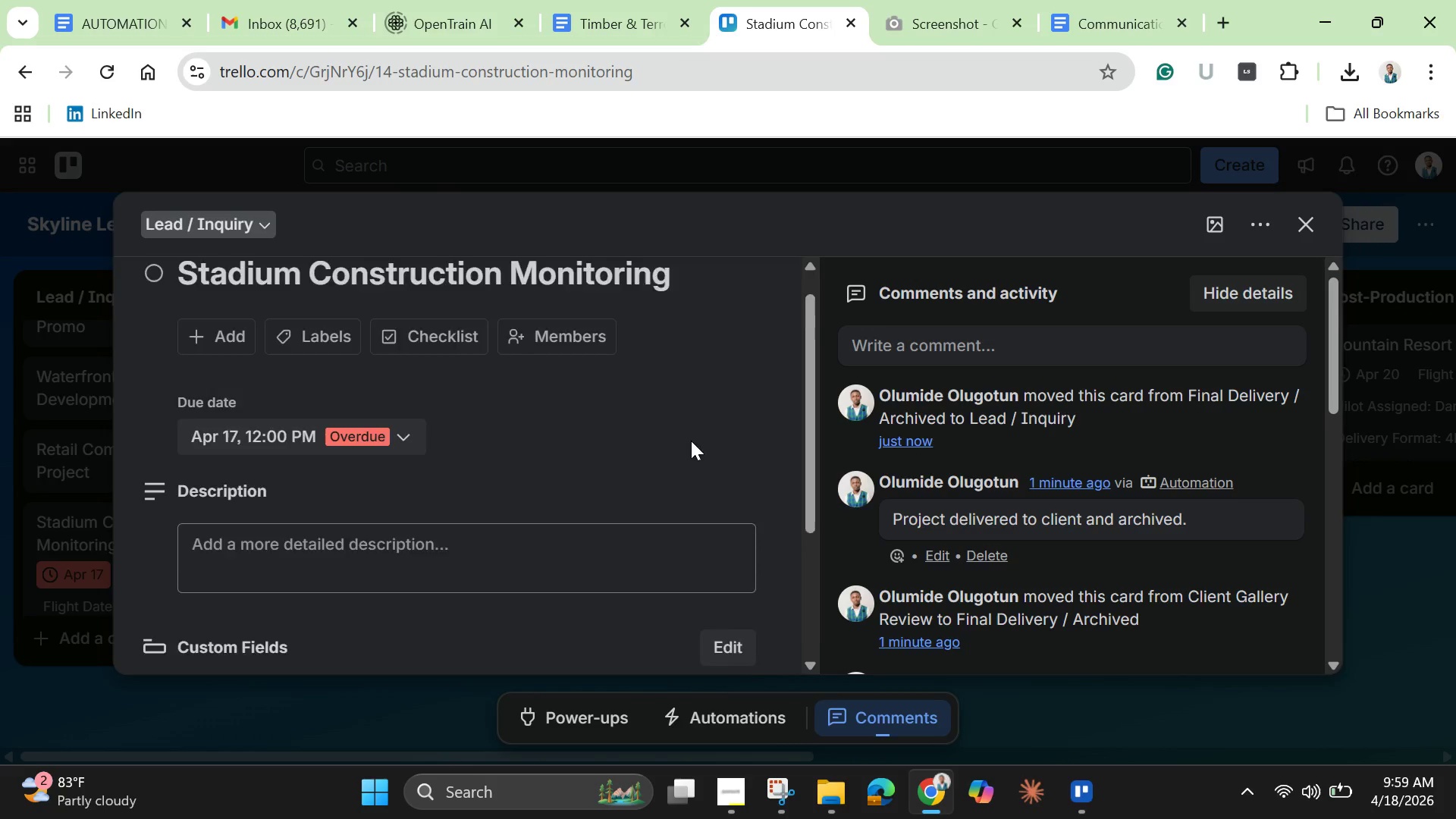 
scroll: coordinate [691, 441], scroll_direction: down, amount: 4.0
 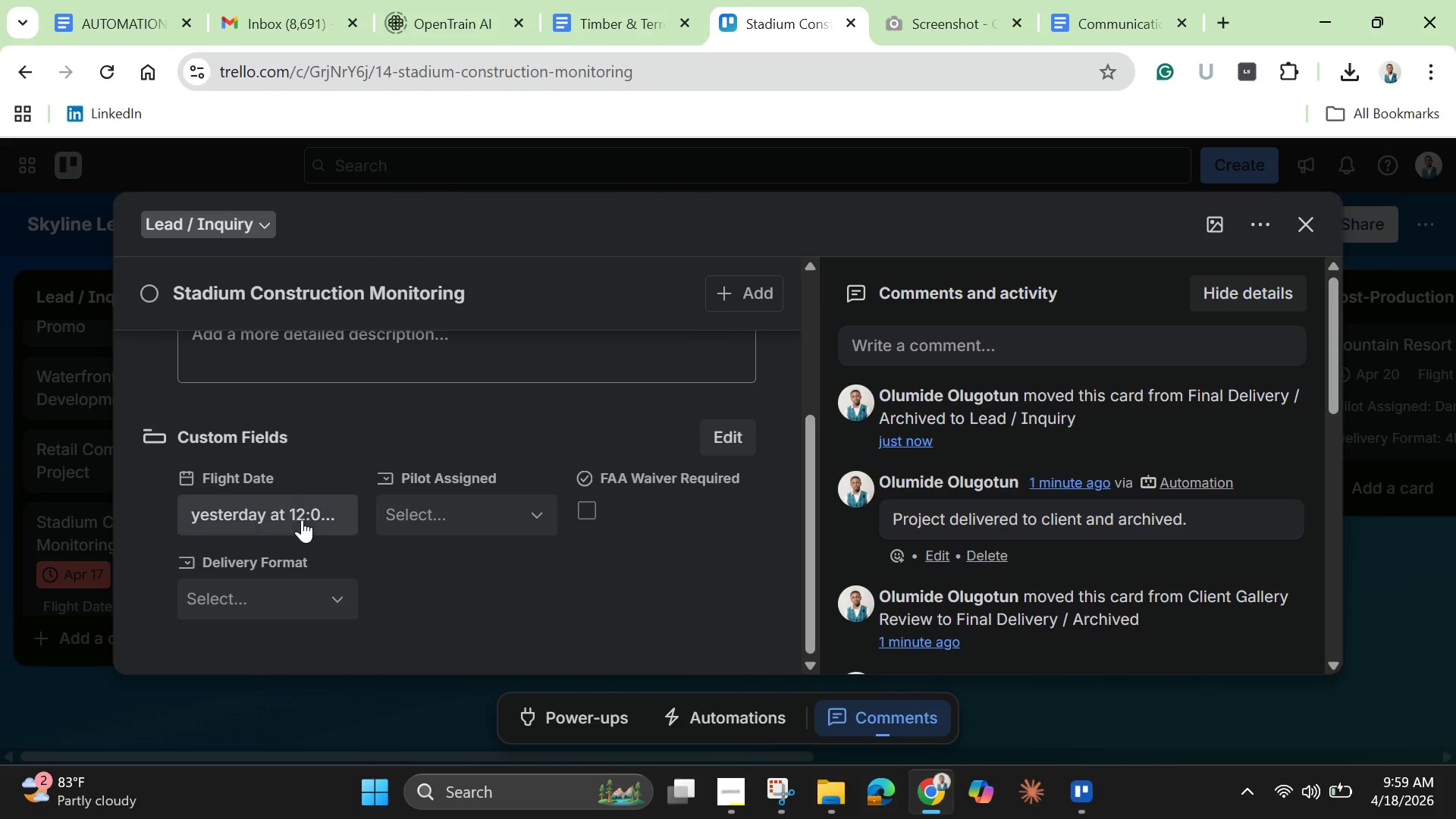 
left_click([300, 519])
 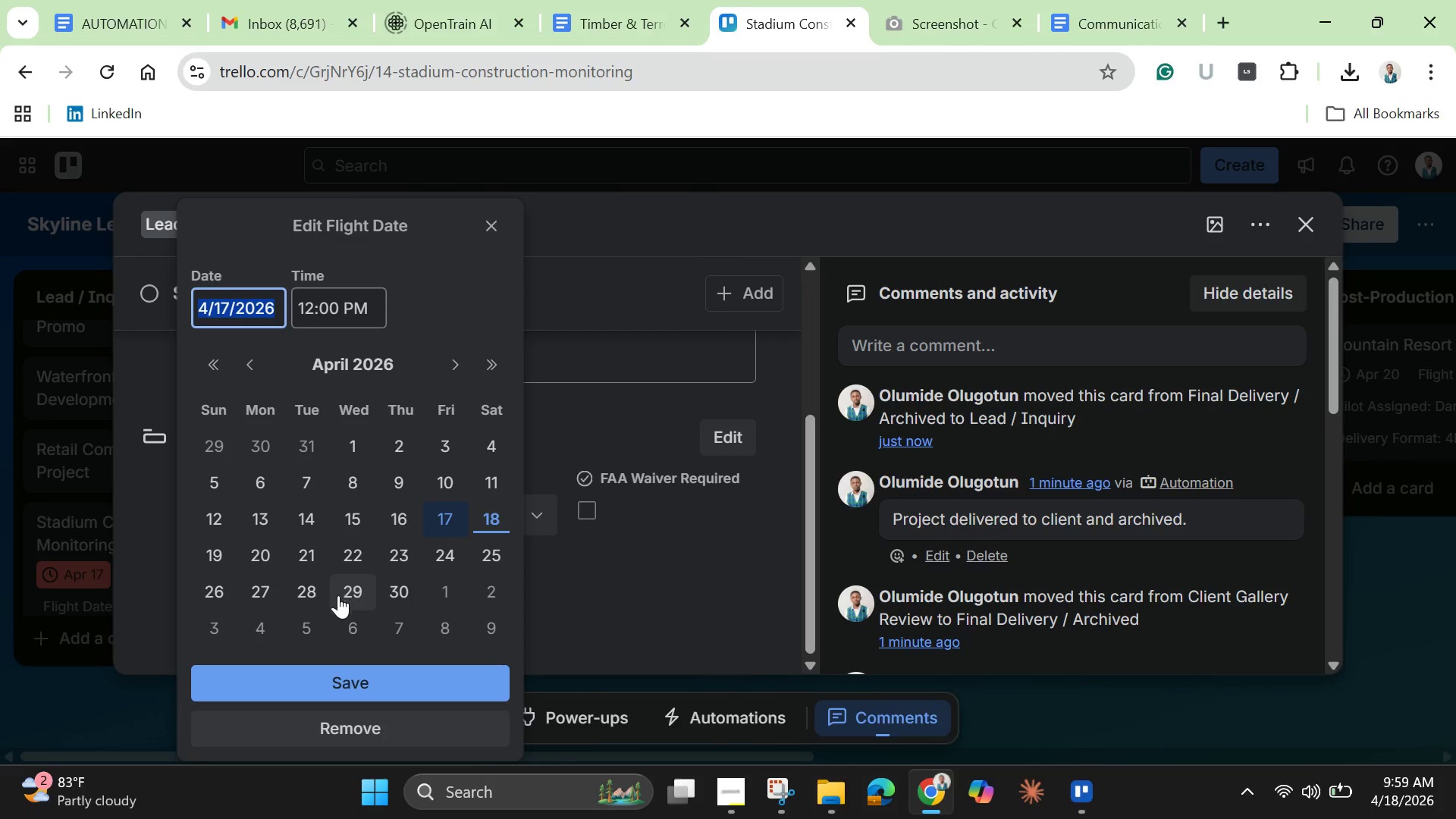 
scroll: coordinate [340, 603], scroll_direction: down, amount: 3.0
 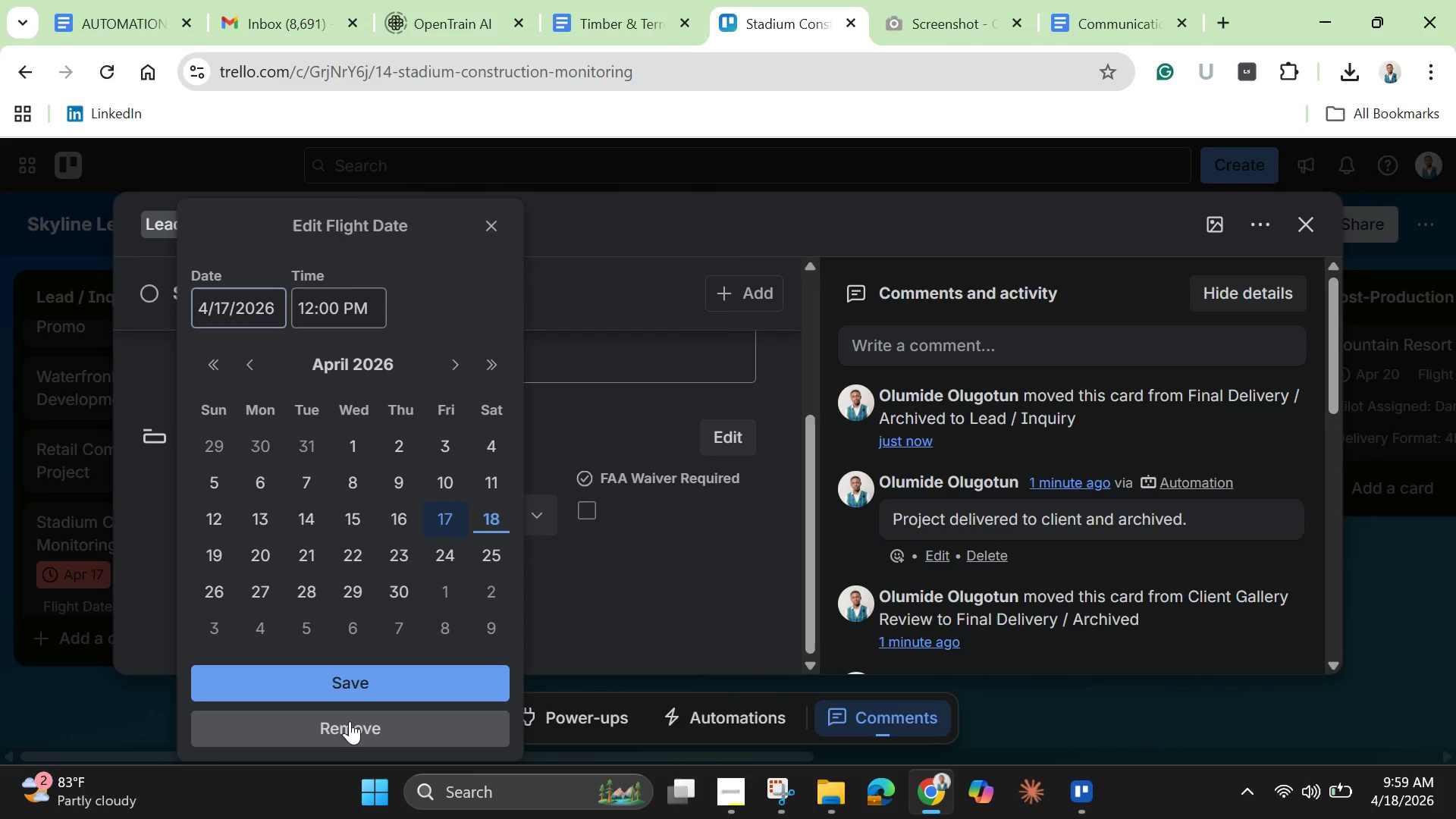 
left_click([350, 721])
 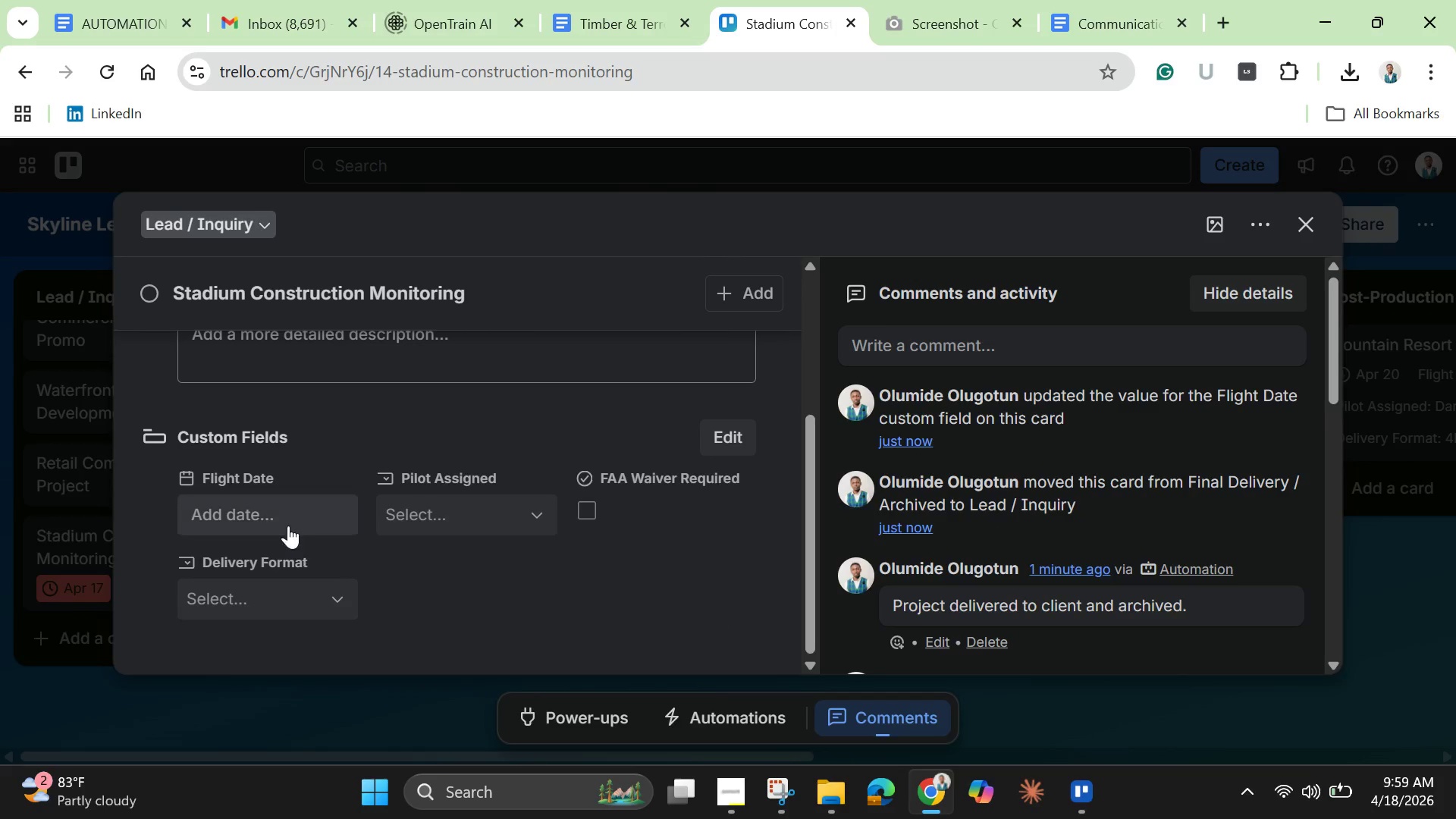 
left_click([287, 519])
 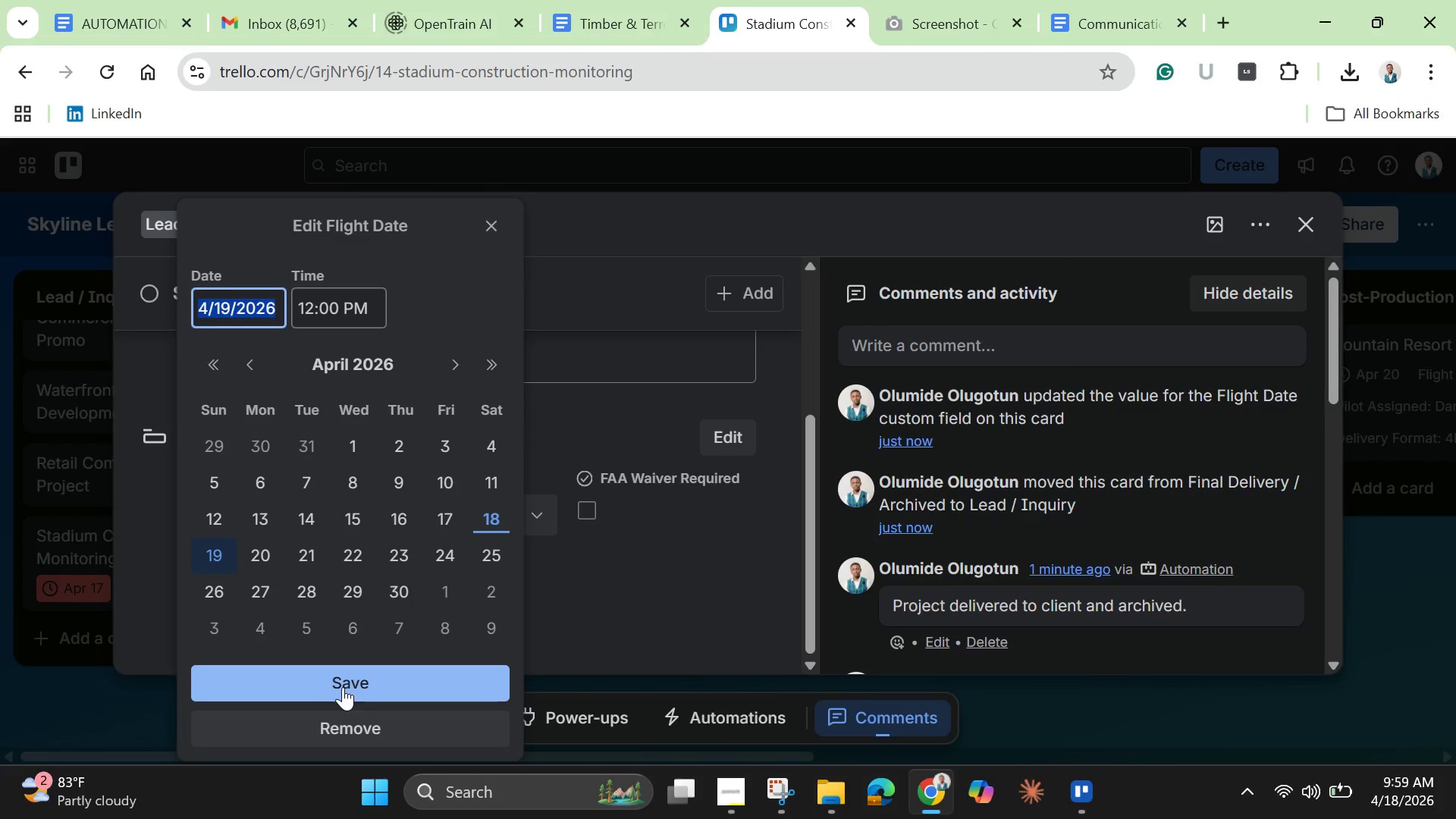 
left_click([444, 505])
 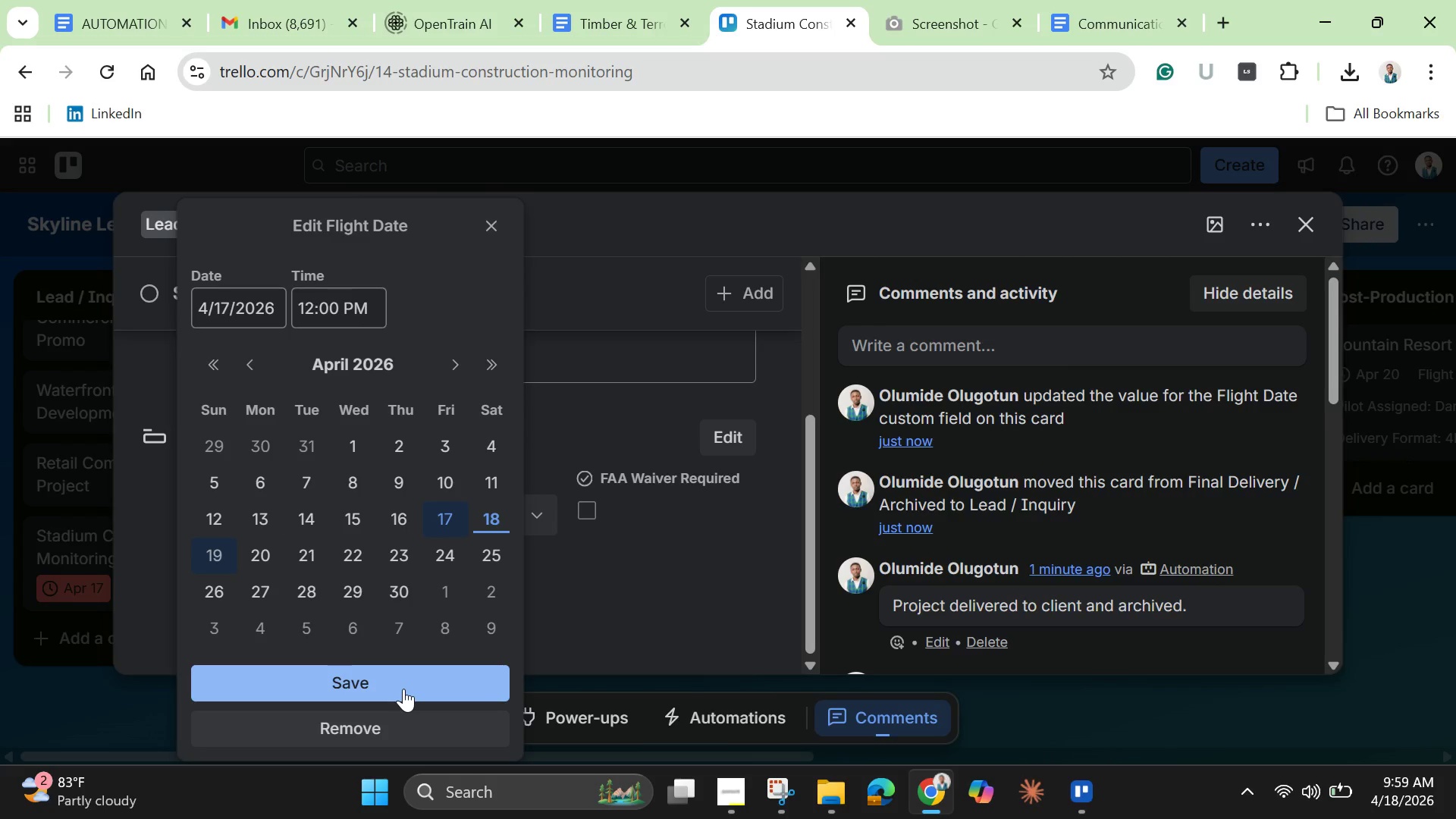 
left_click([403, 689])
 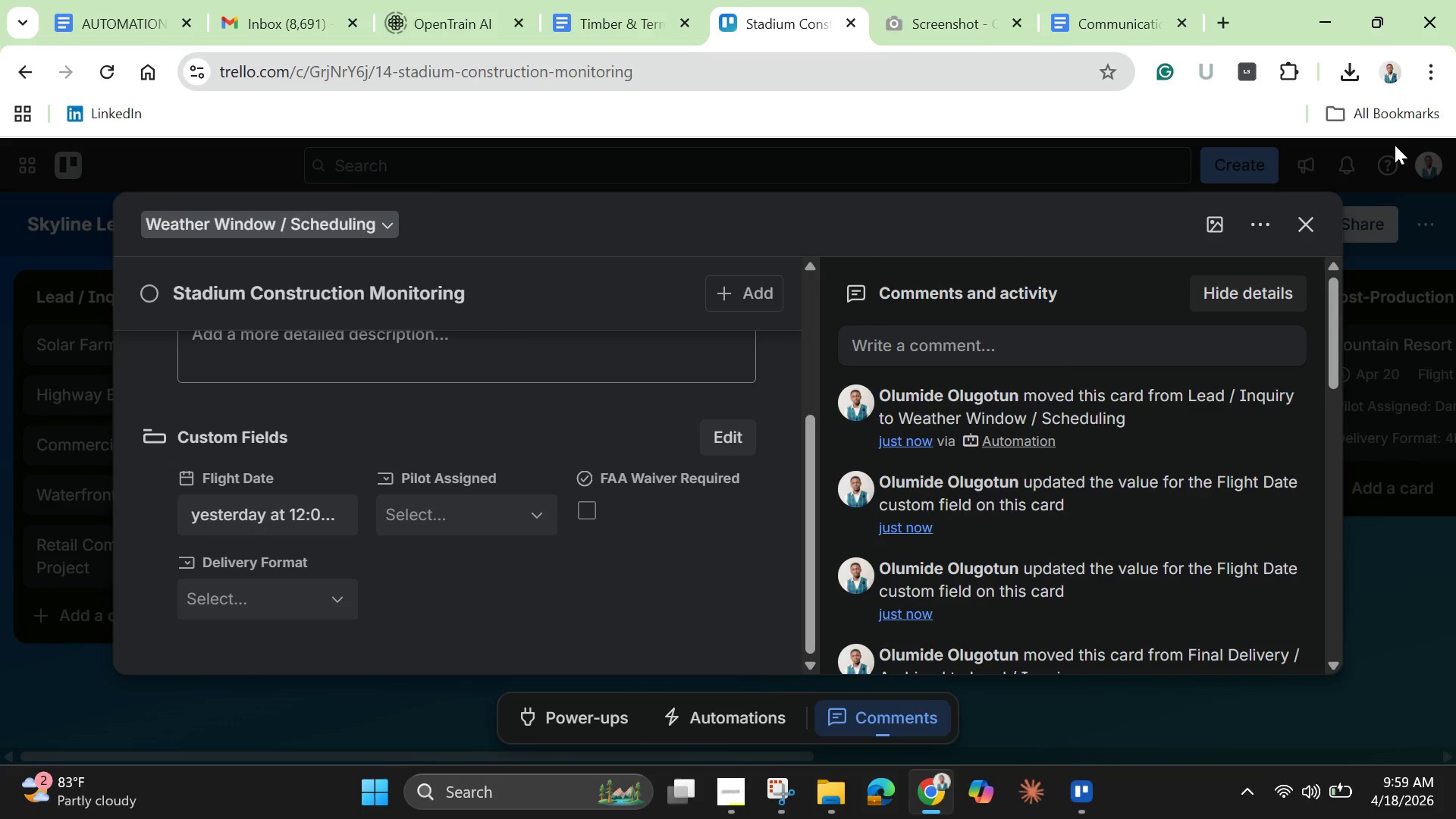 
left_click([1312, 225])
 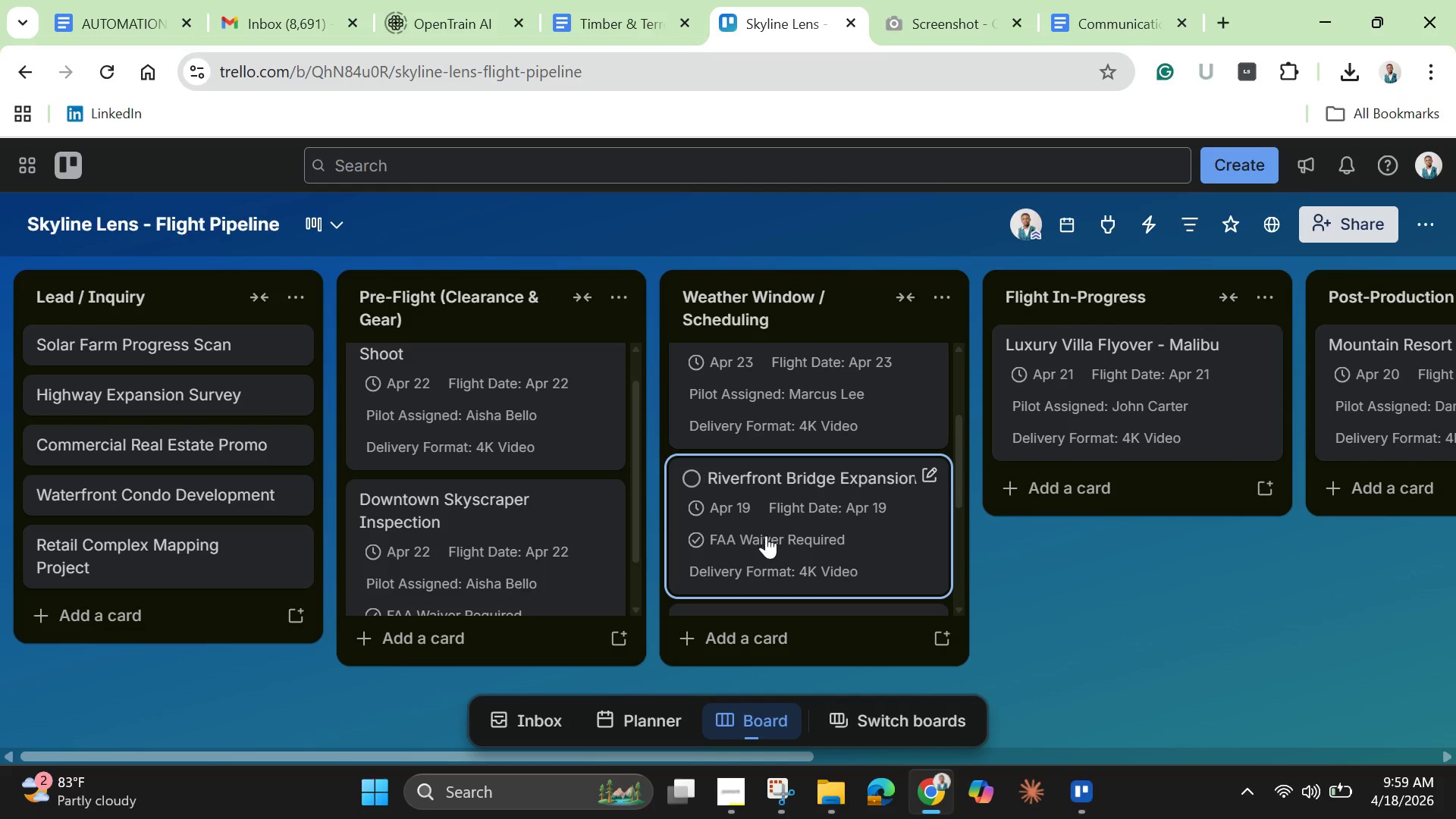 
scroll: coordinate [739, 514], scroll_direction: none, amount: 0.0
 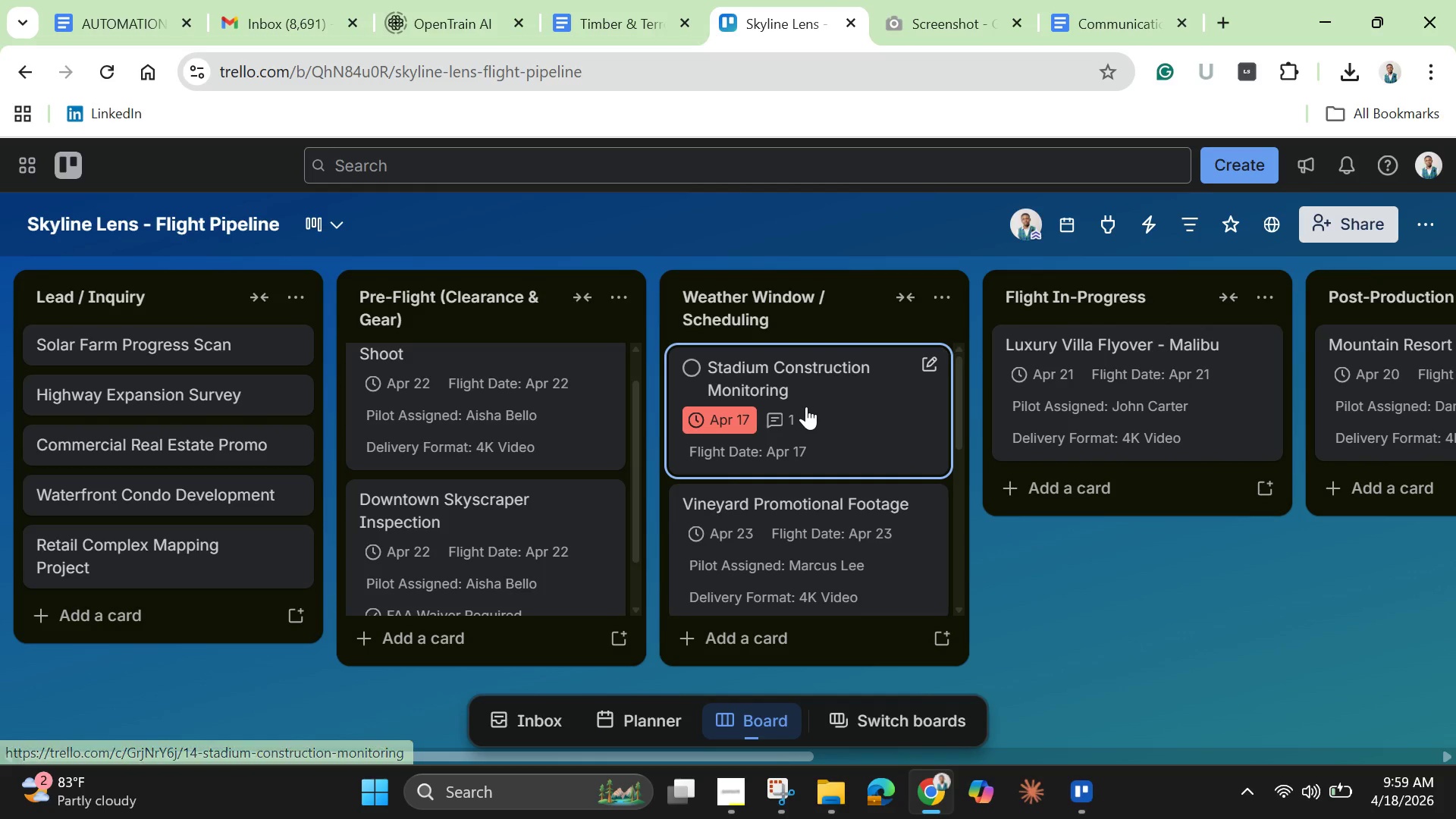 
left_click_drag(start_coordinate=[808, 406], to_coordinate=[1106, 529])
 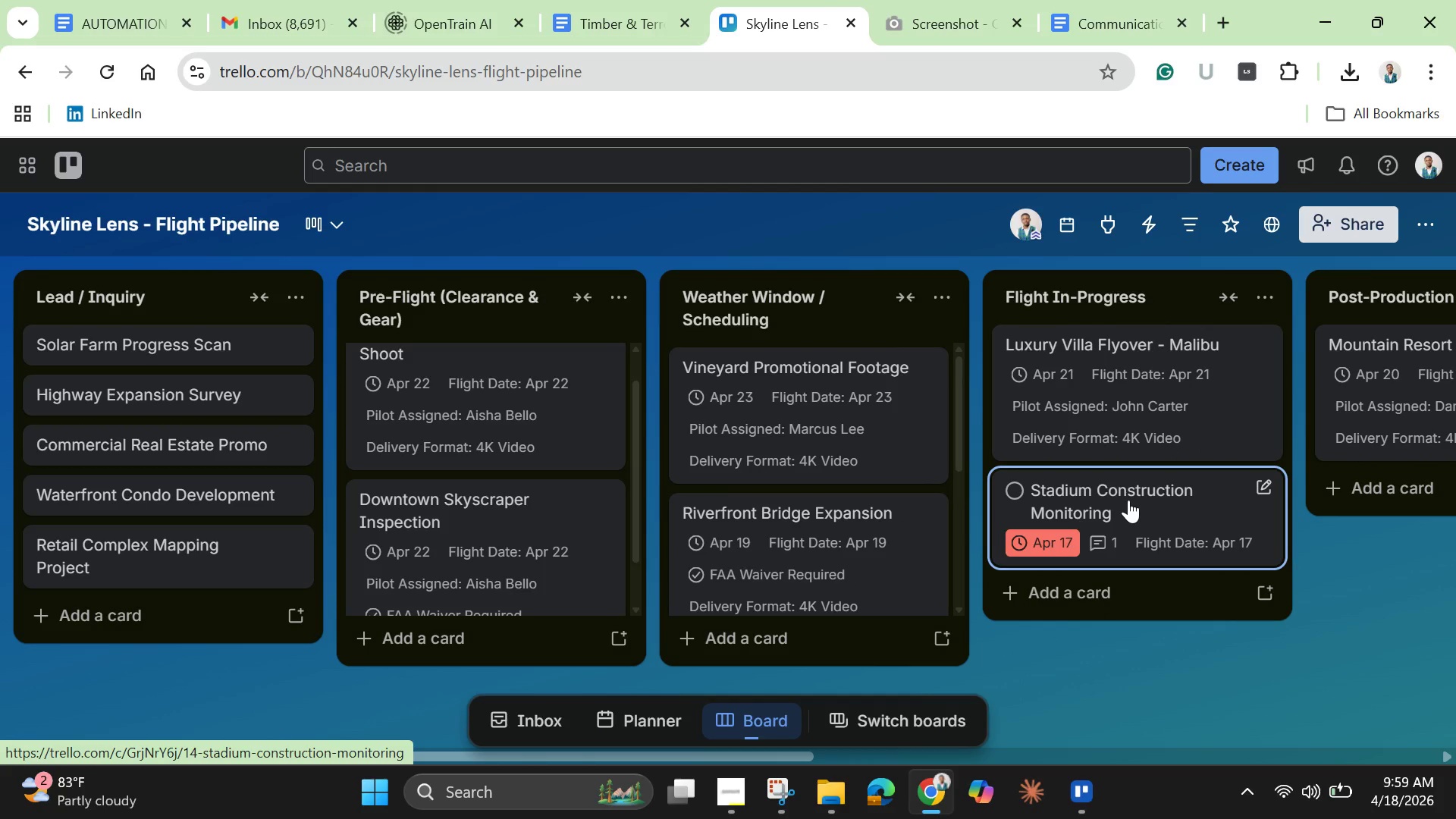 
left_click_drag(start_coordinate=[1128, 500], to_coordinate=[958, 503])
 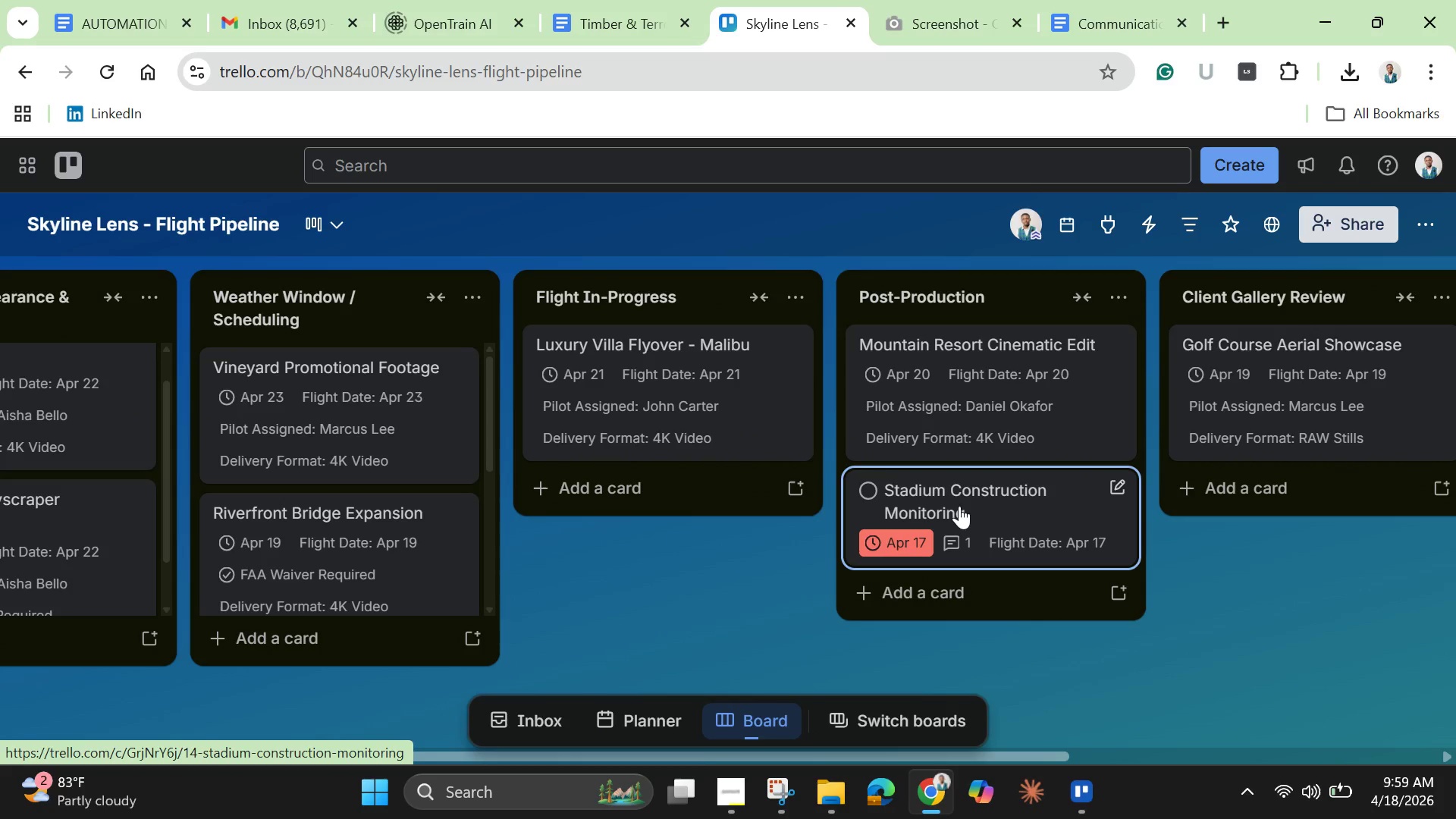 
left_click_drag(start_coordinate=[961, 507], to_coordinate=[1282, 507])
 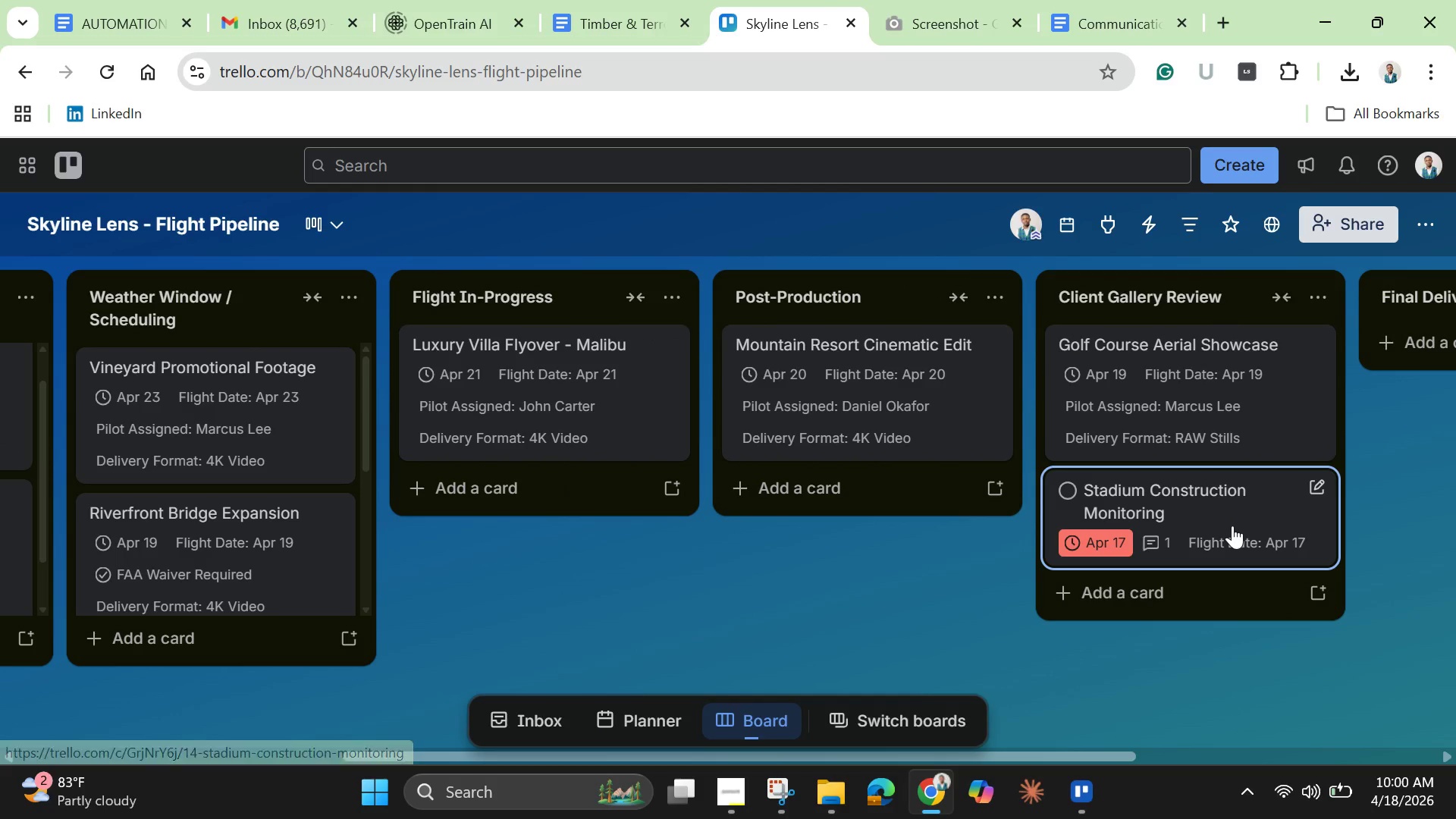 
wait(5.34)
 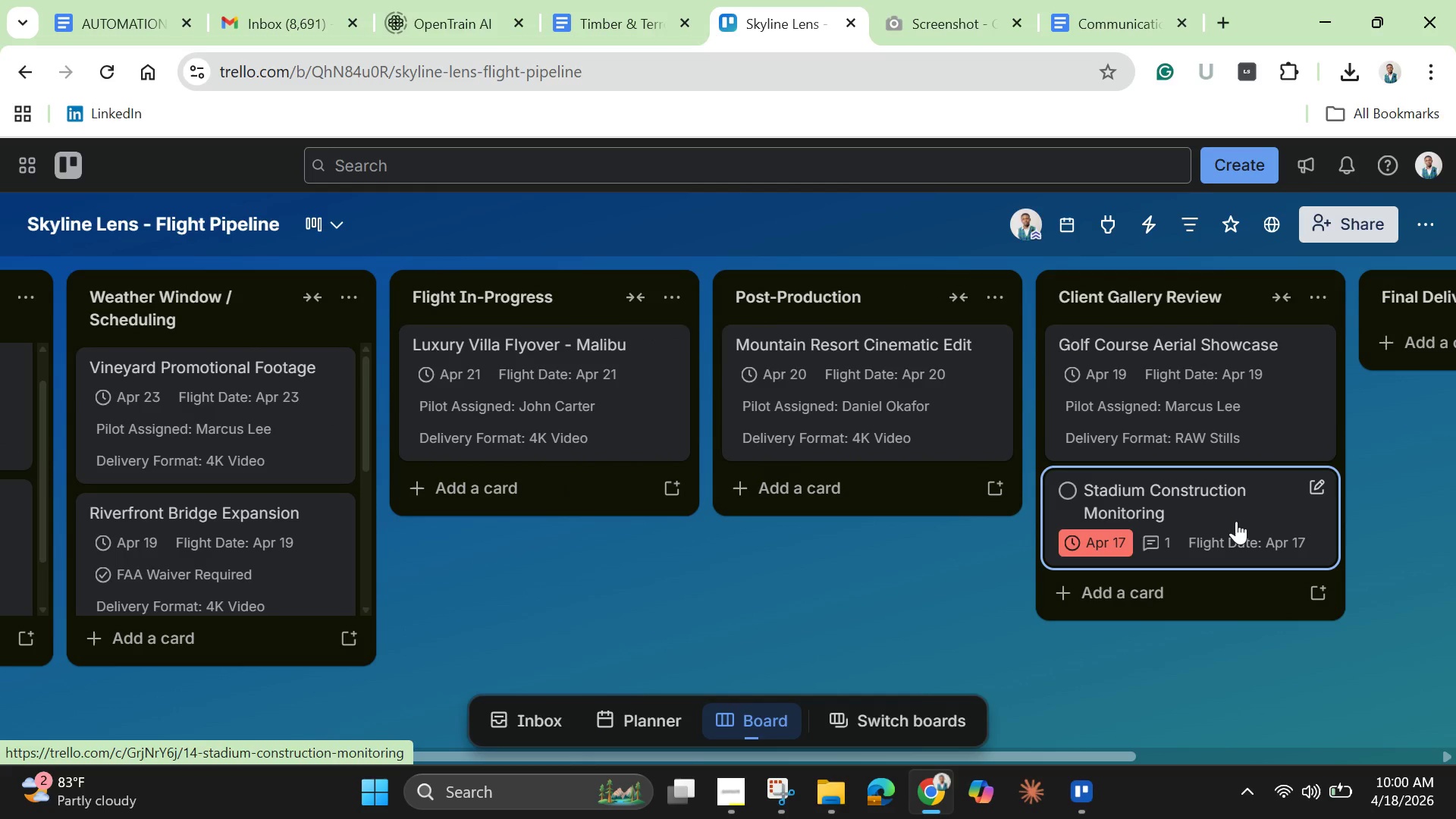 
left_click_drag(start_coordinate=[1228, 523], to_coordinate=[1040, 382])
 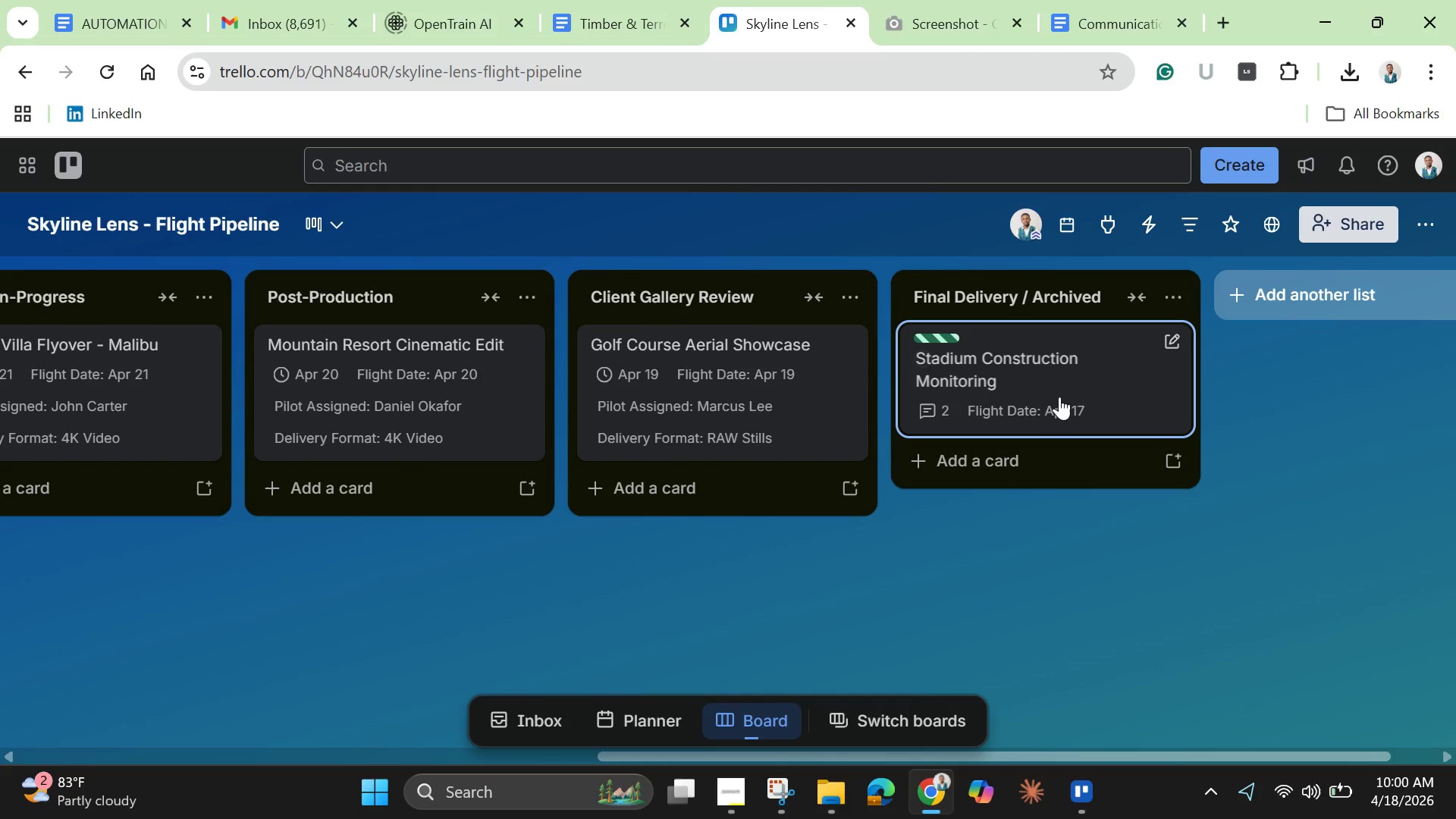 
left_click([1068, 388])
 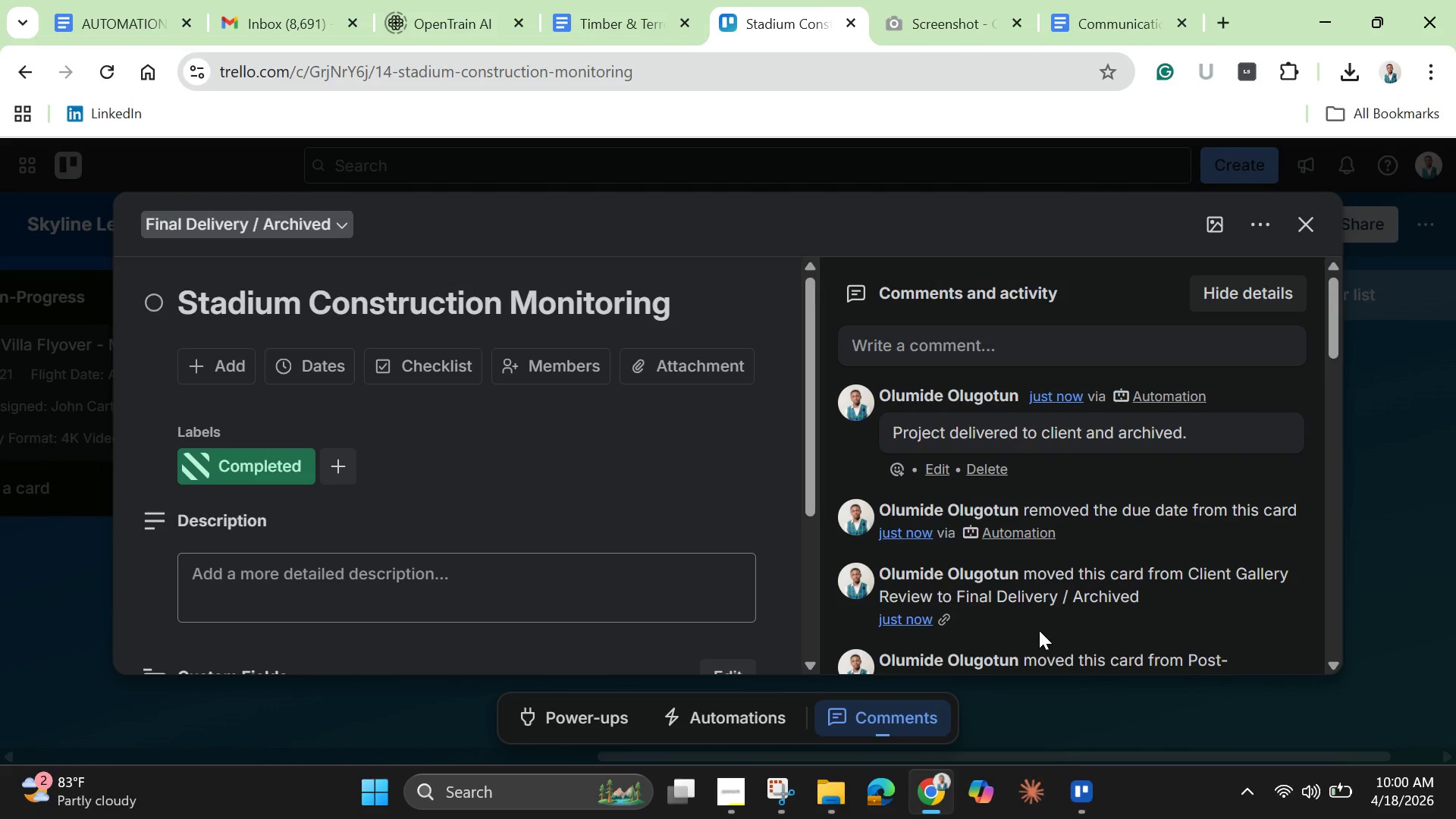 
wait(6.11)
 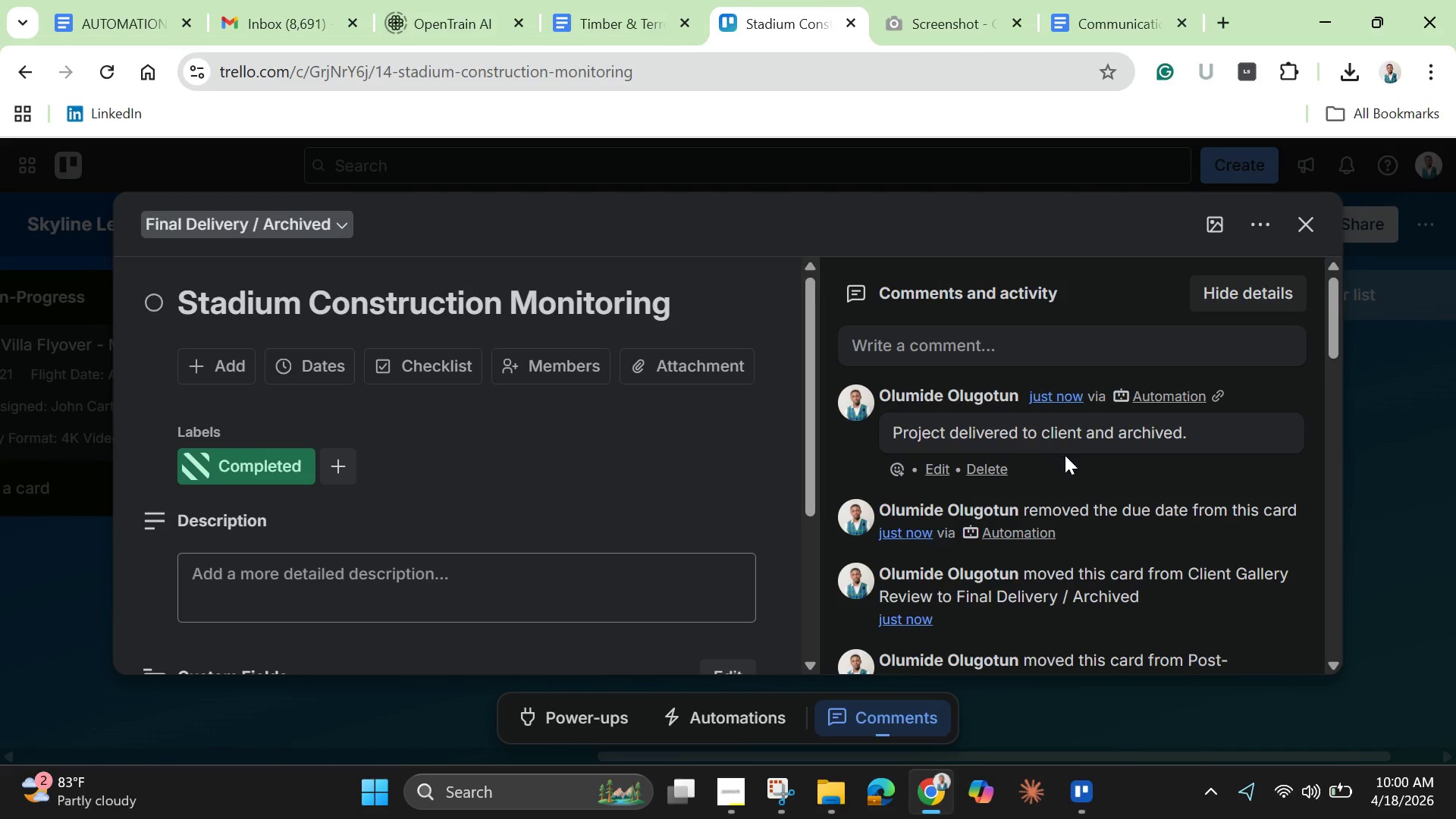 
scroll: coordinate [603, 543], scroll_direction: down, amount: 7.0
 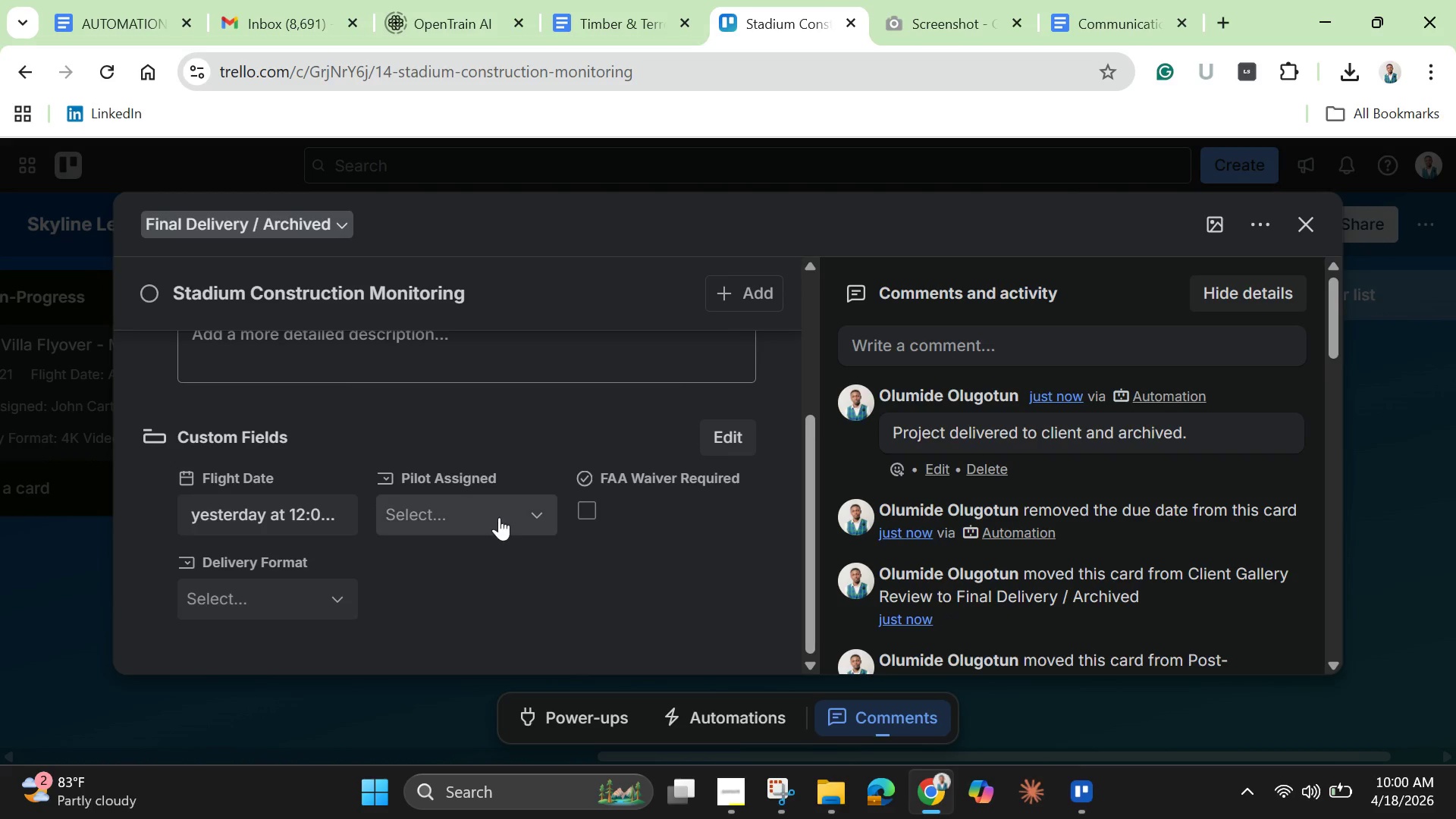 
left_click([496, 503])
 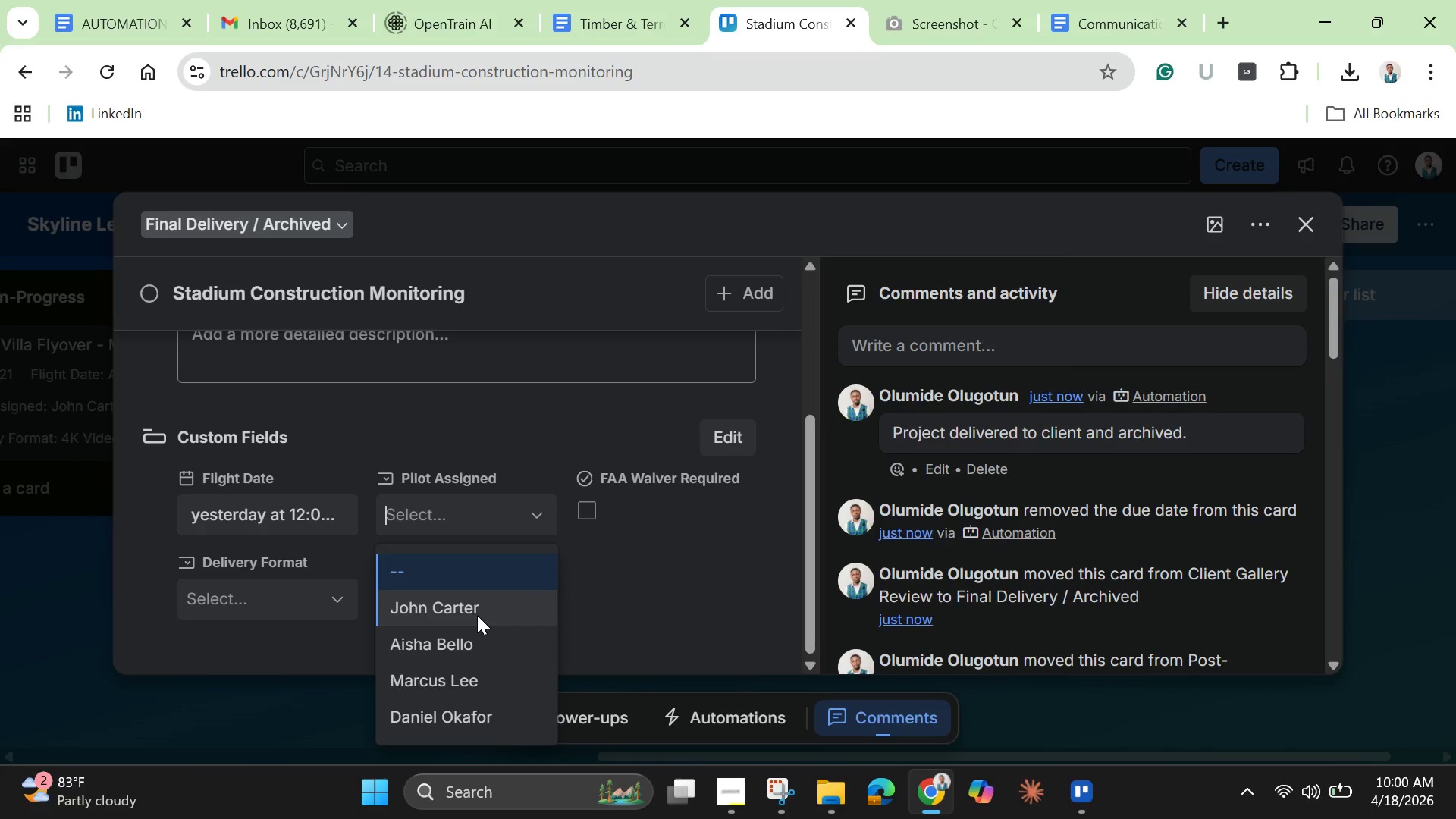 
left_click([477, 615])
 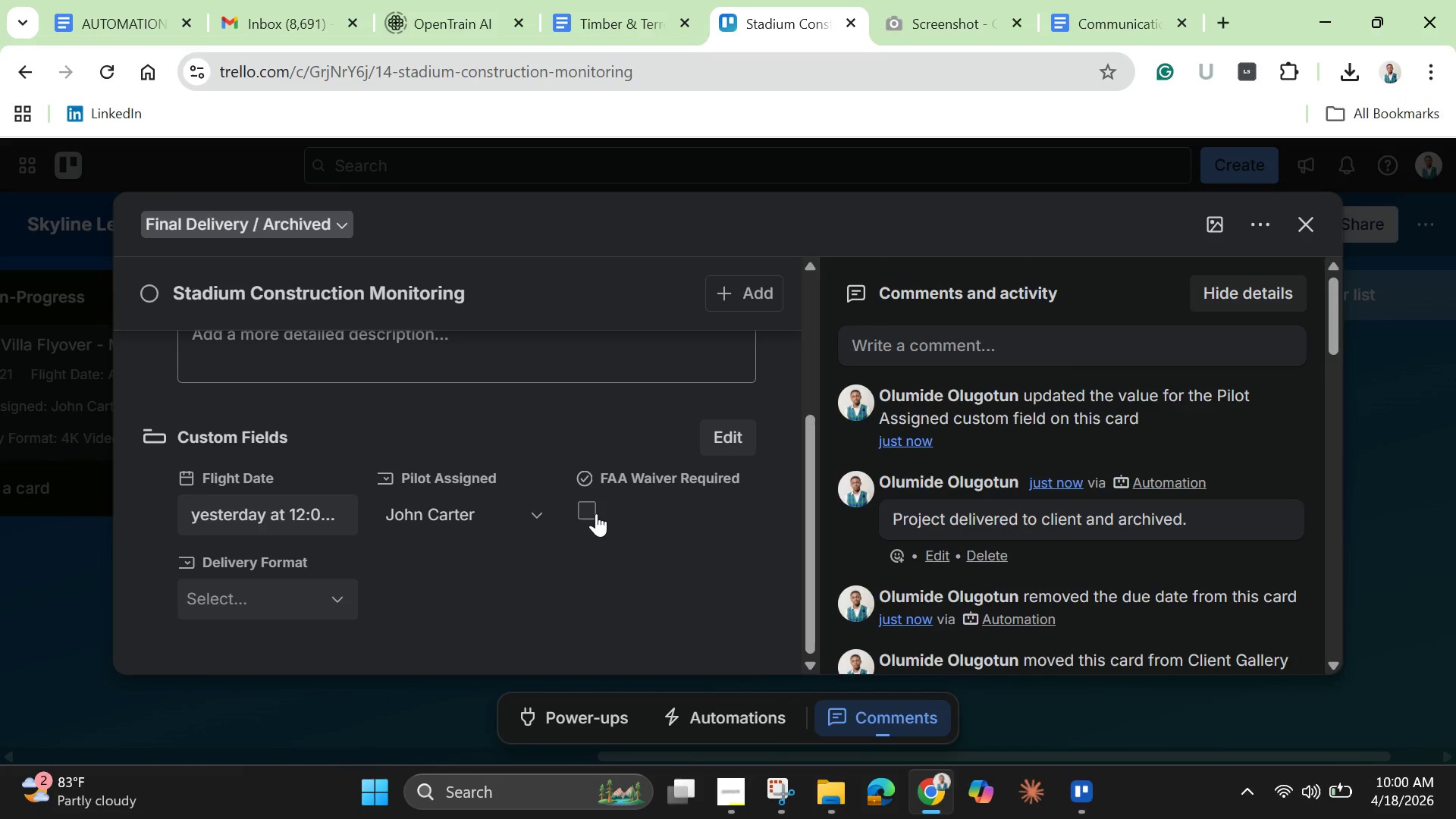 
left_click([595, 513])
 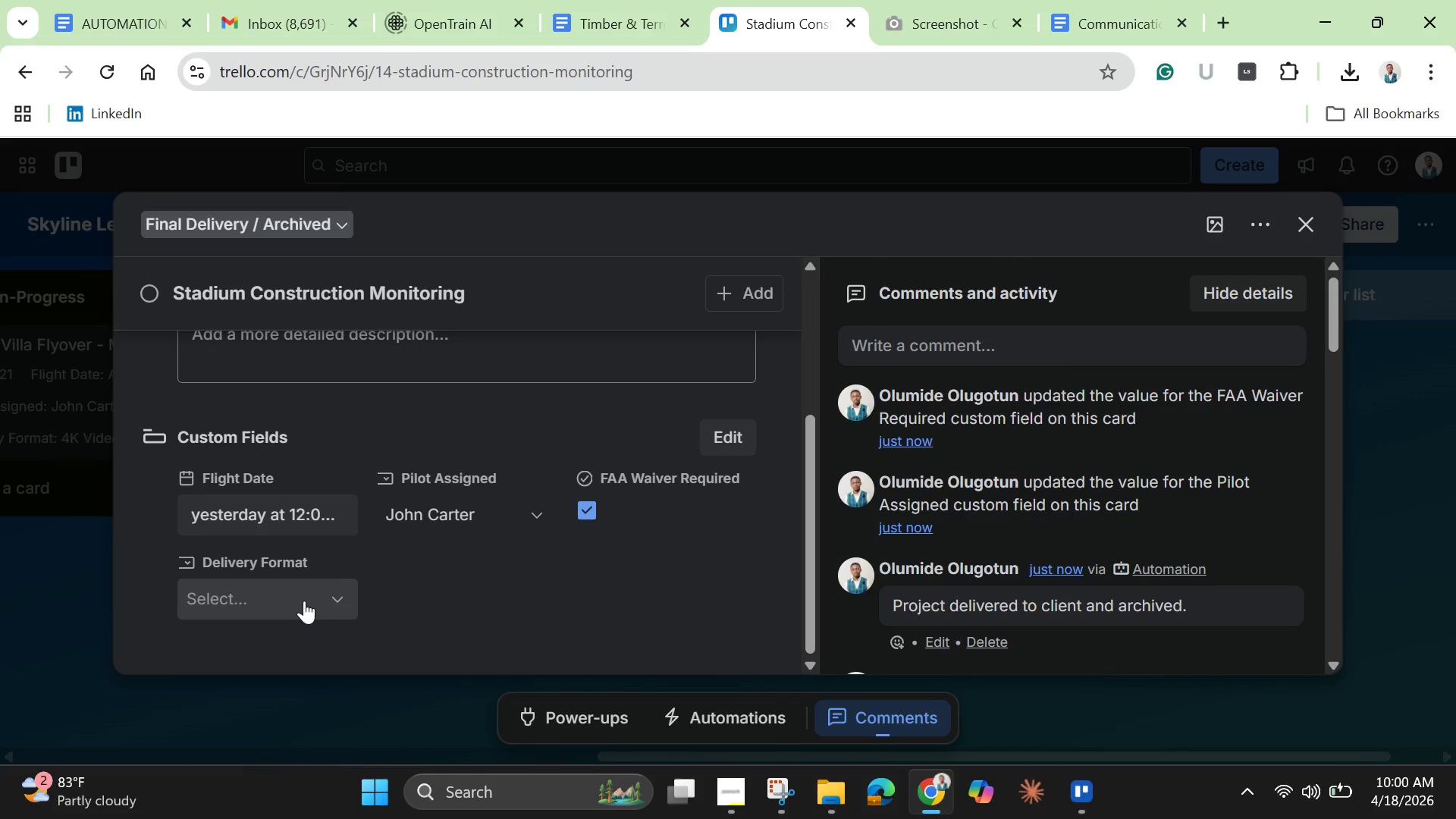 
left_click([300, 600])
 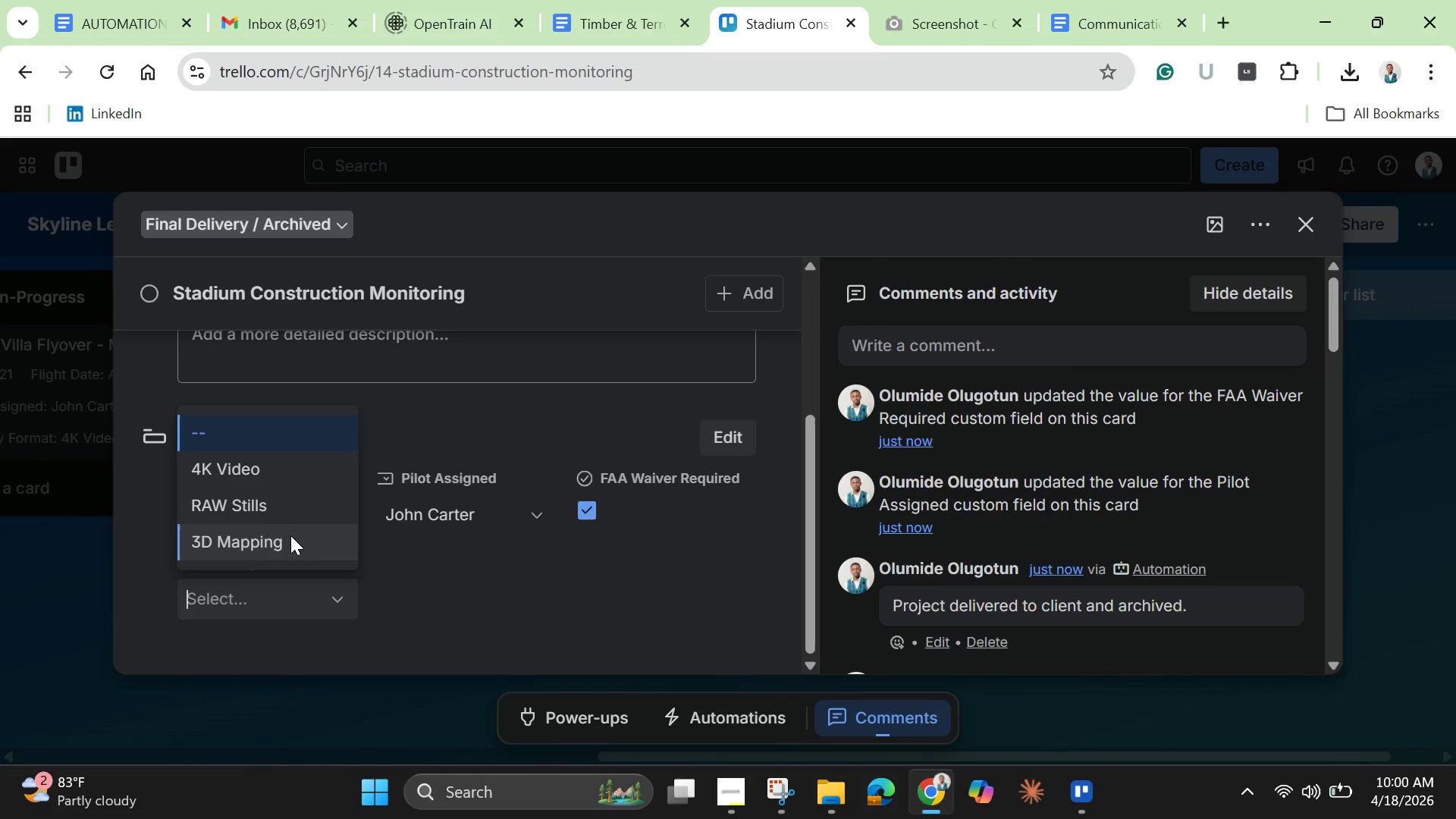 
left_click([290, 537])
 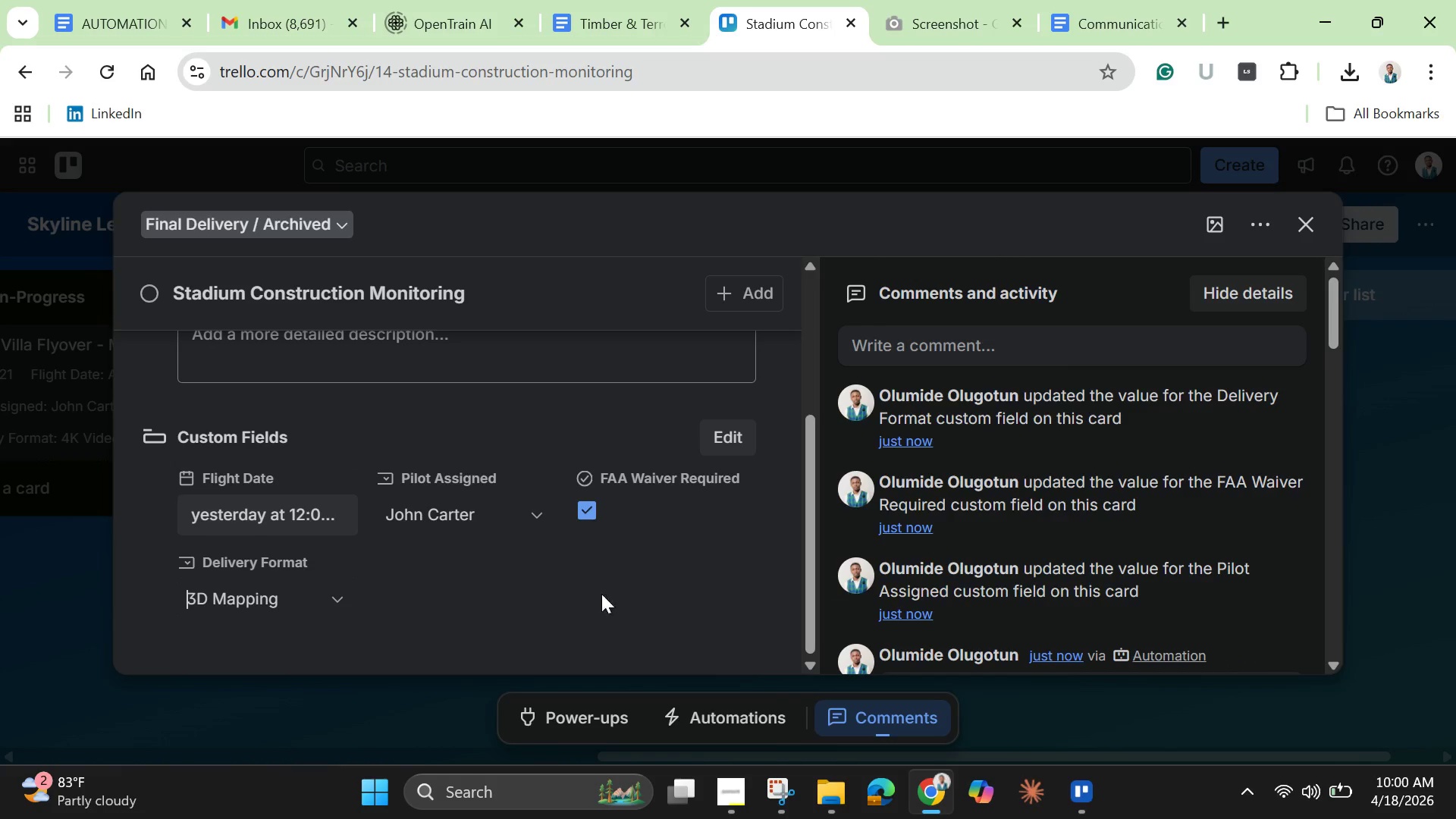 
left_click([617, 598])
 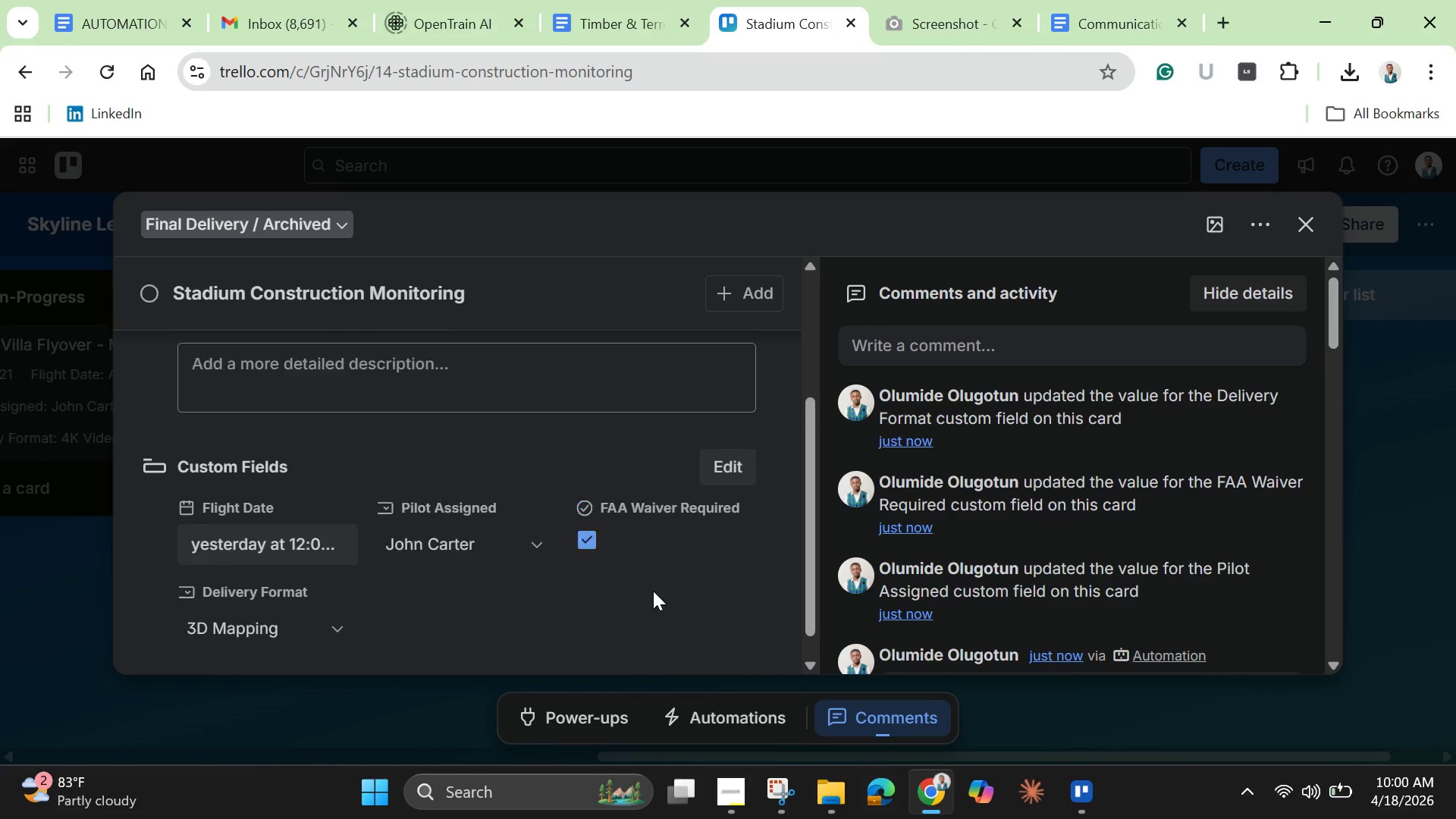 
scroll: coordinate [654, 582], scroll_direction: up, amount: 5.0
 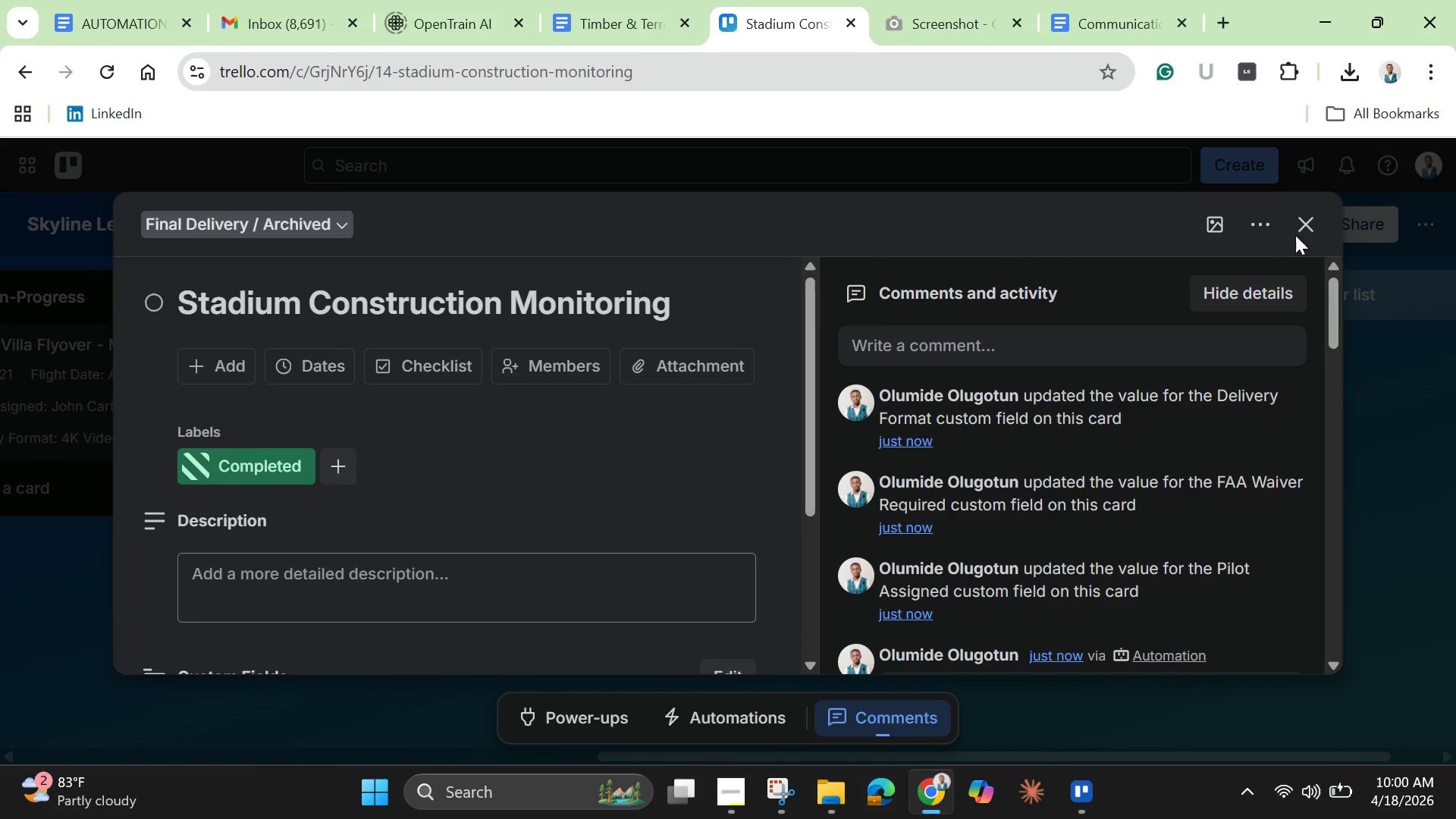 
left_click([1315, 228])
 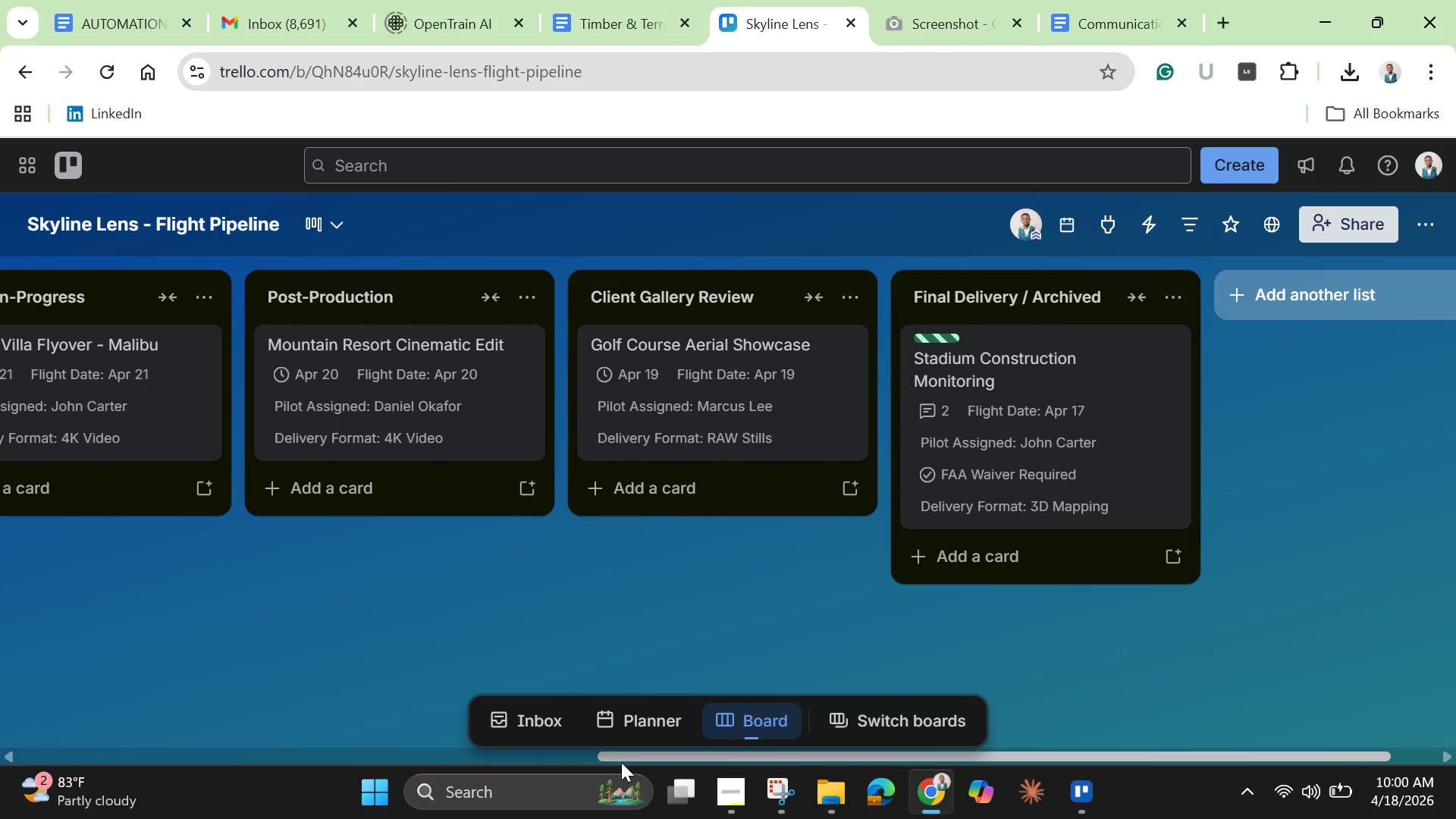 
left_click_drag(start_coordinate=[620, 758], to_coordinate=[0, 722])
 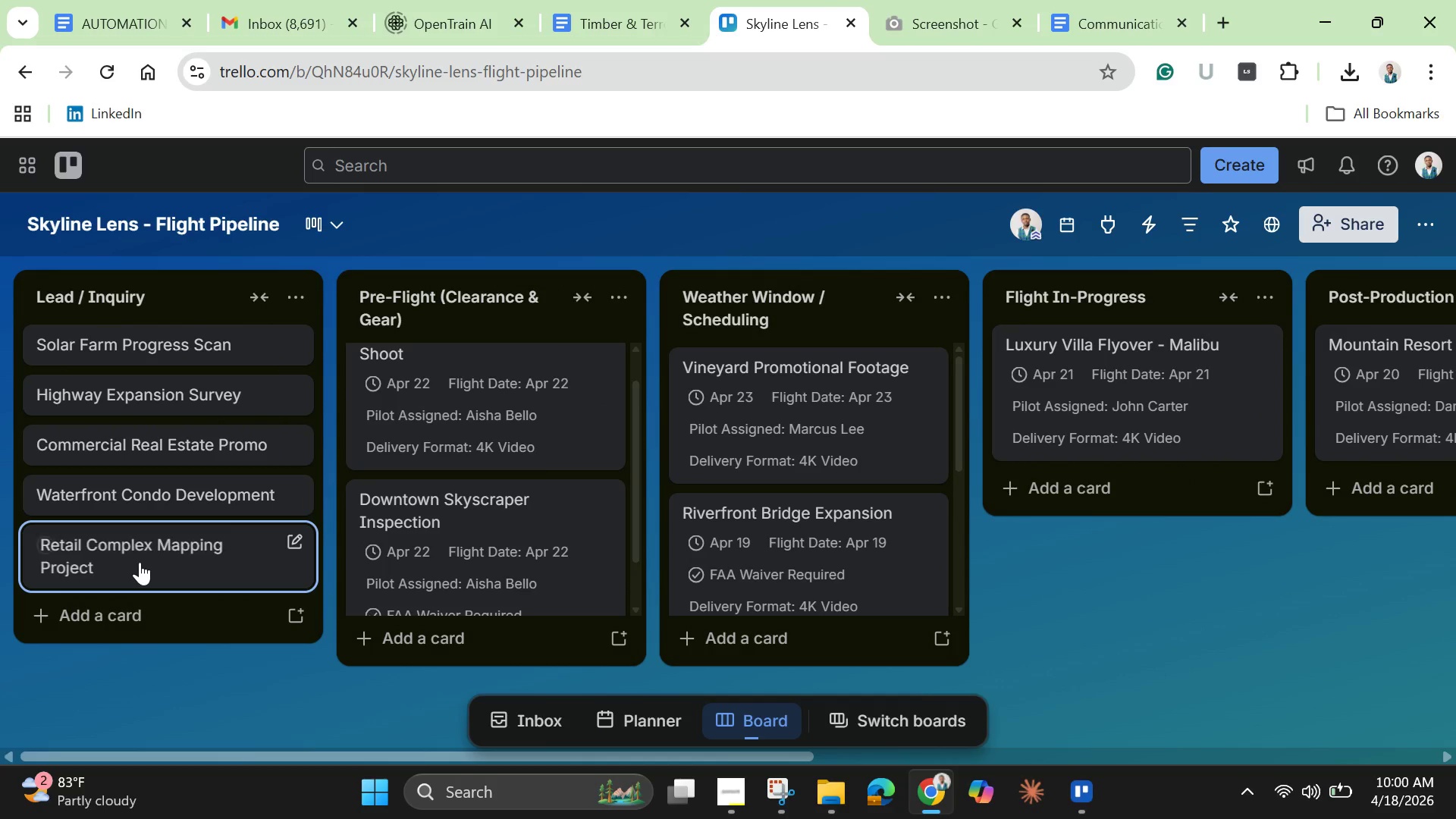 
scroll: coordinate [140, 562], scroll_direction: down, amount: 5.0
 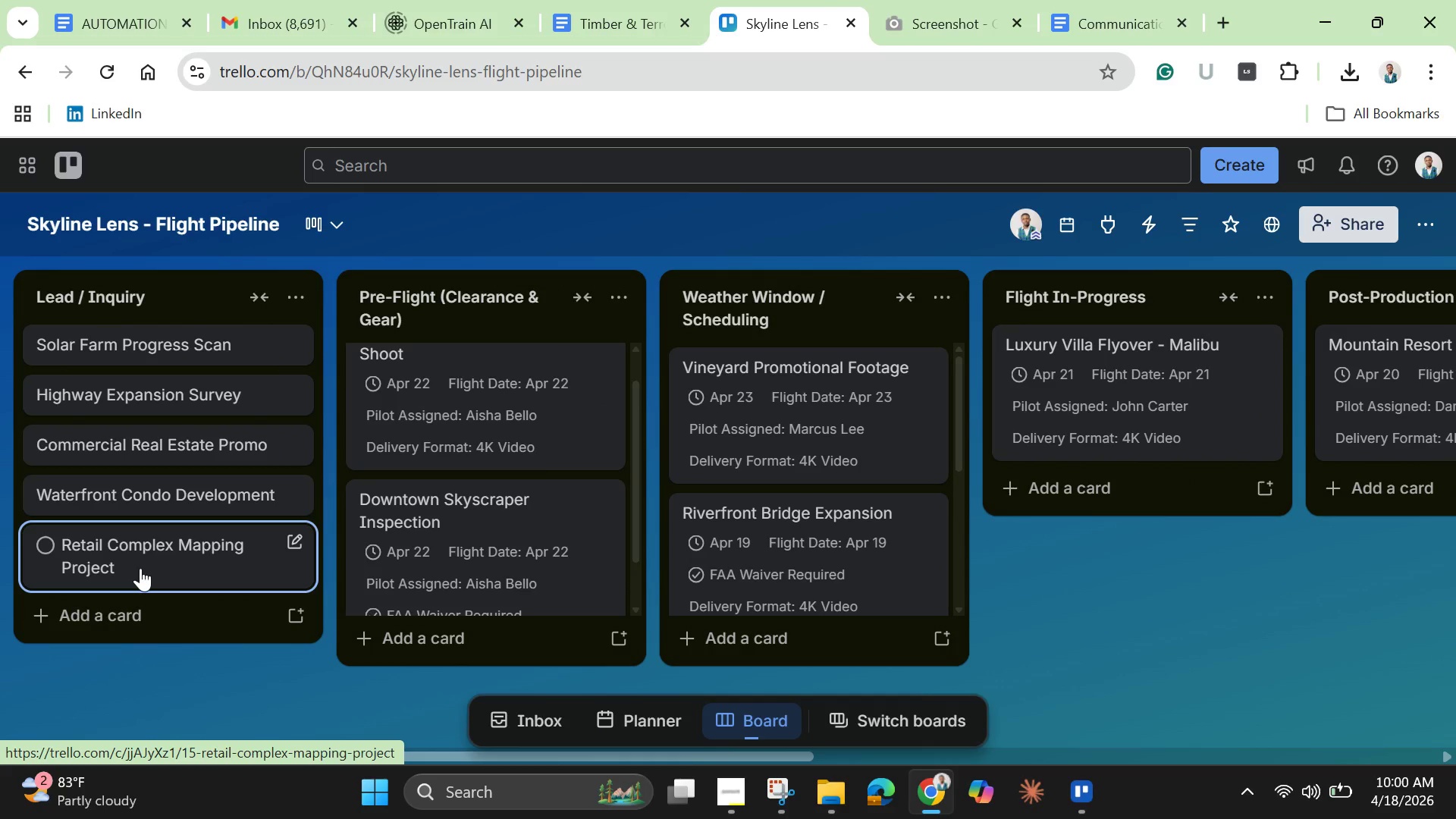 
left_click([140, 568])
 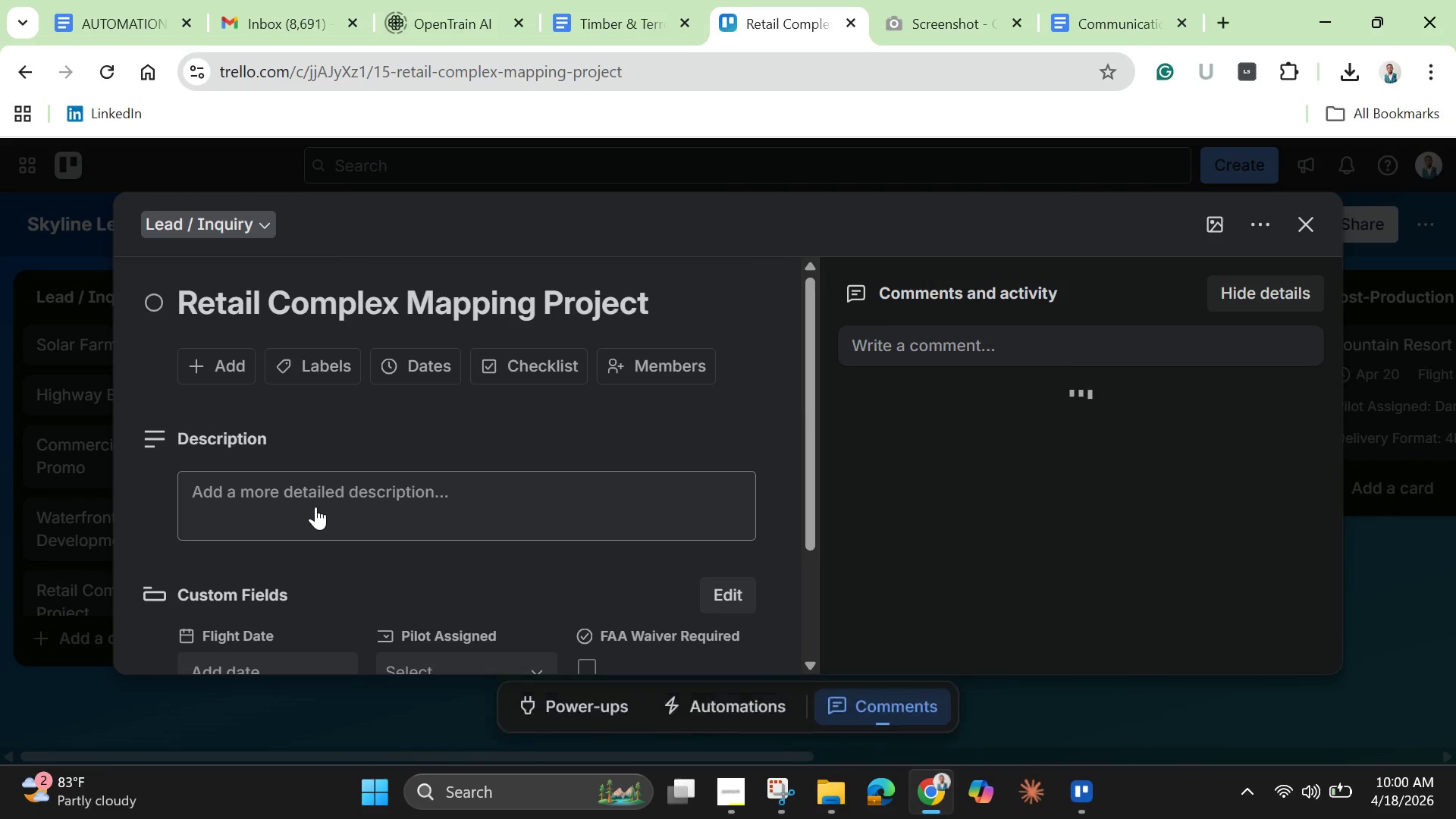 
scroll: coordinate [315, 507], scroll_direction: down, amount: 4.0
 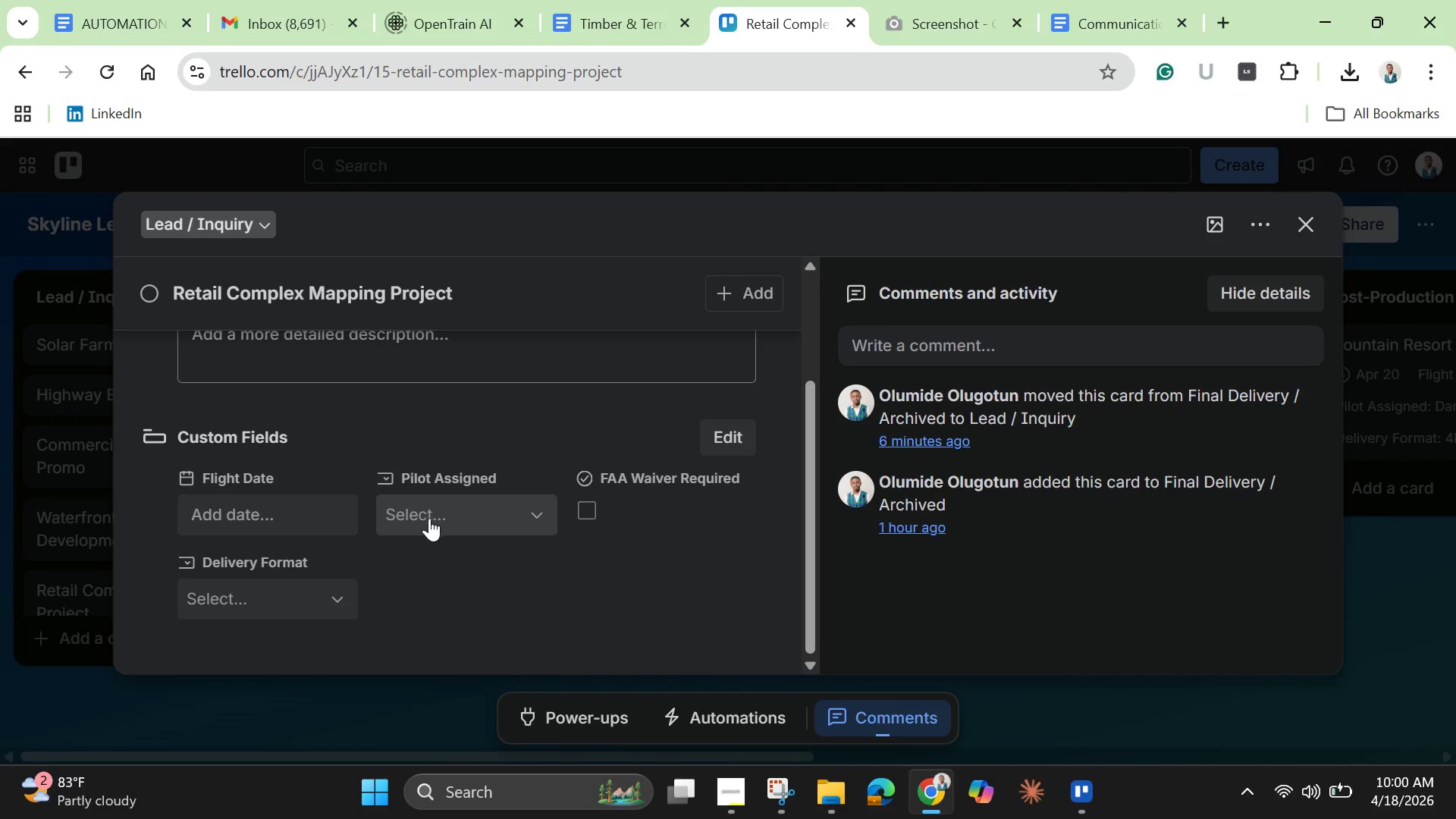 
left_click([440, 521])
 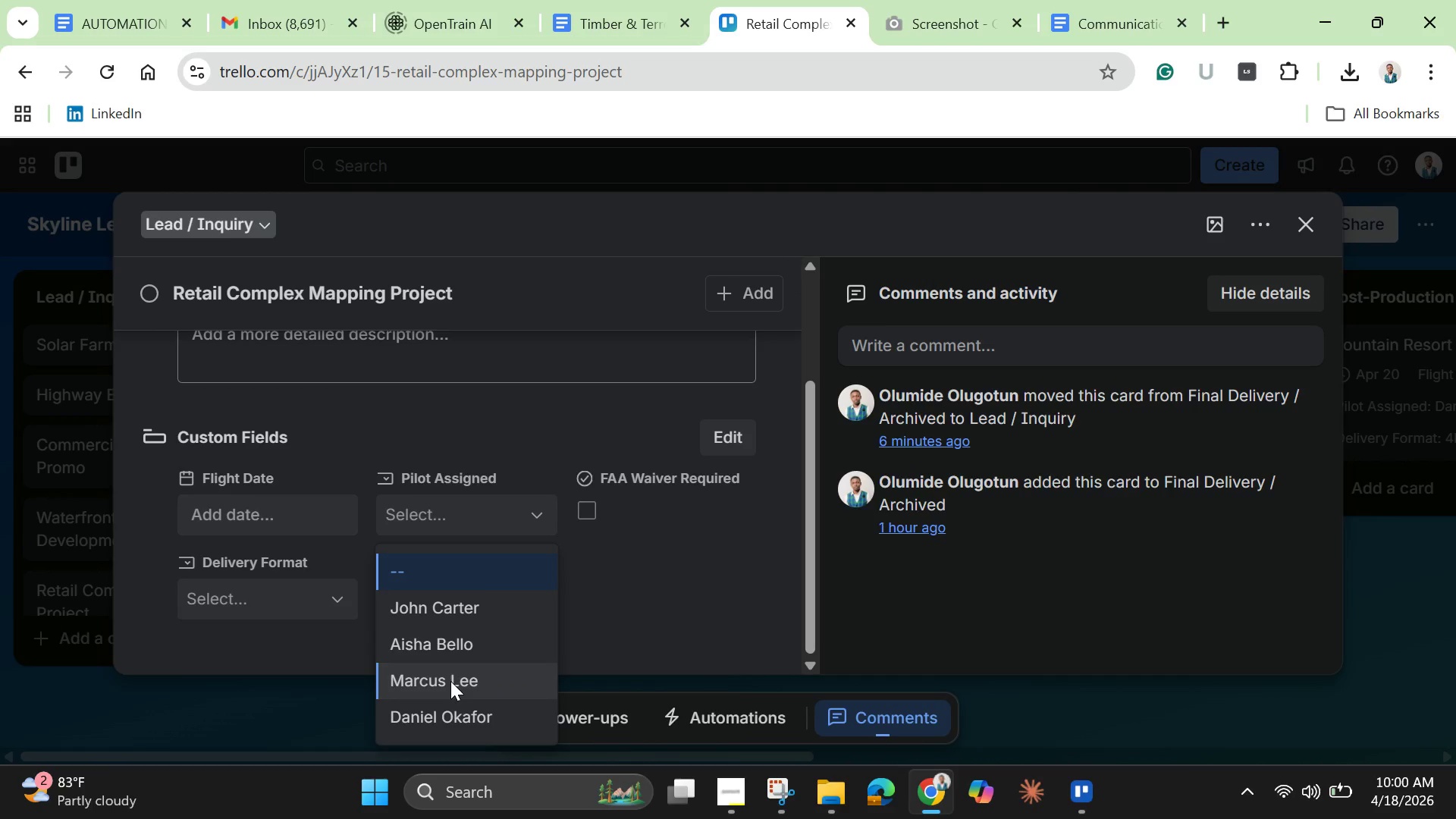 
left_click([450, 681])
 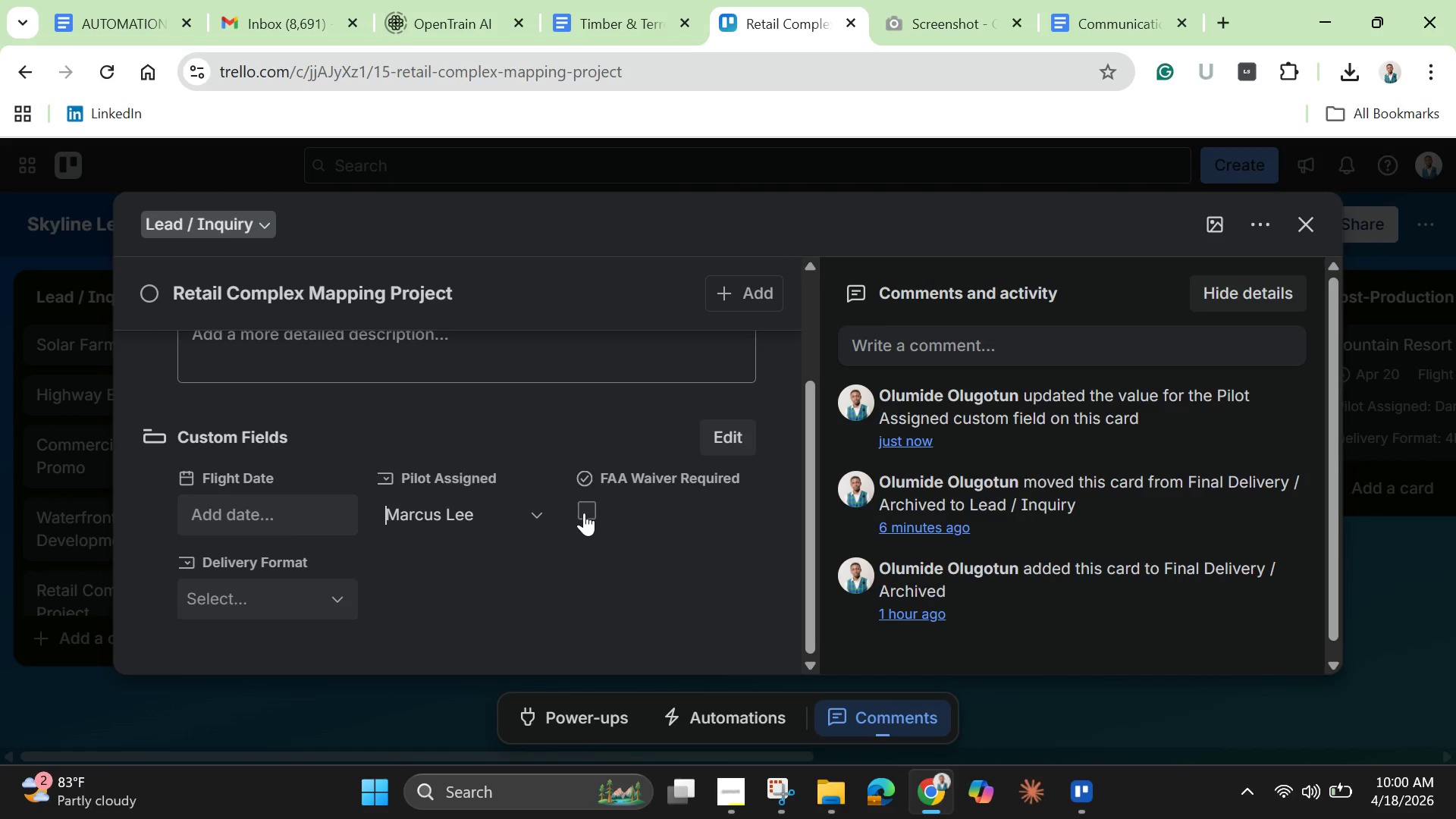 
left_click([587, 513])
 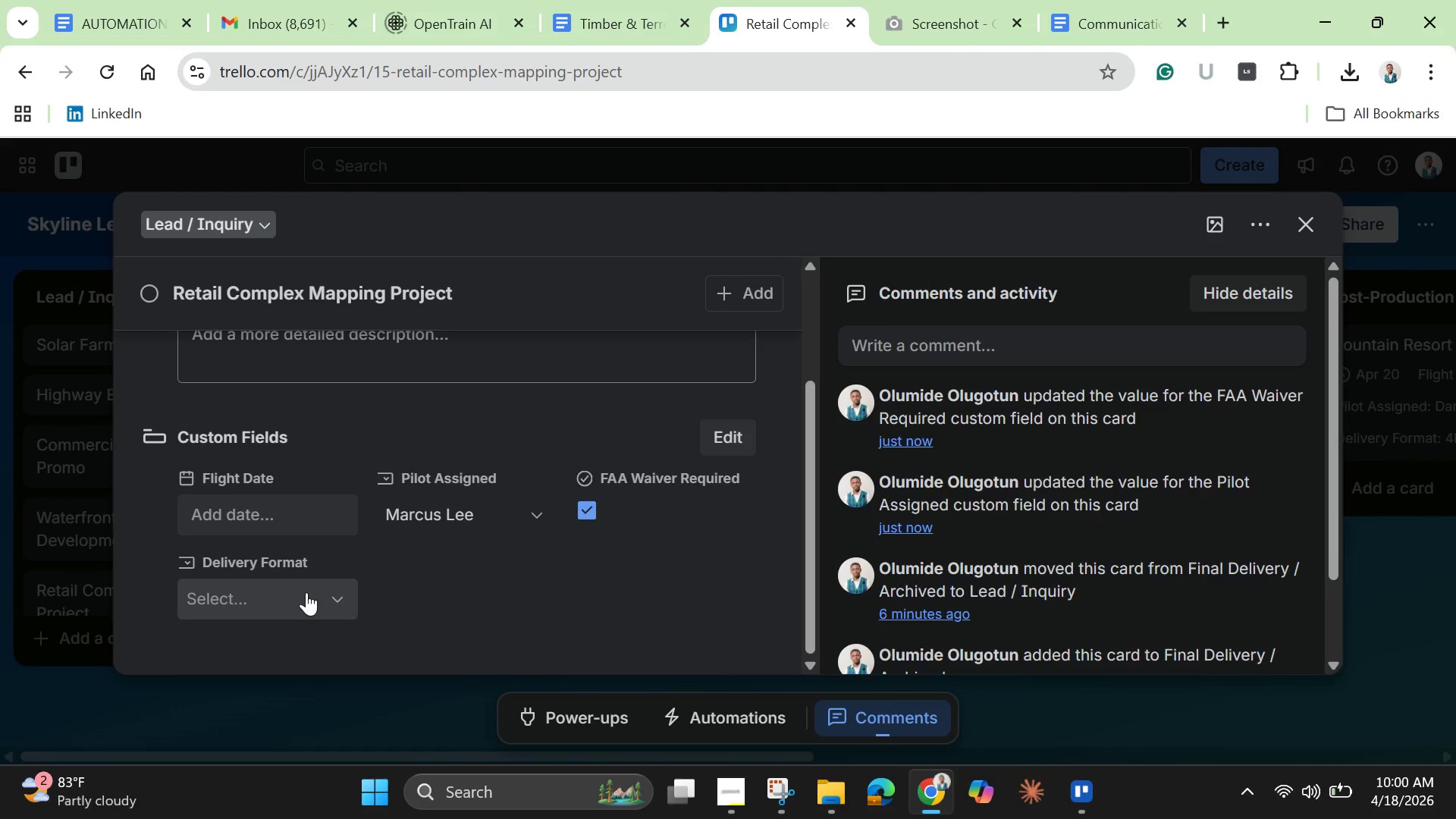 
left_click([306, 592])
 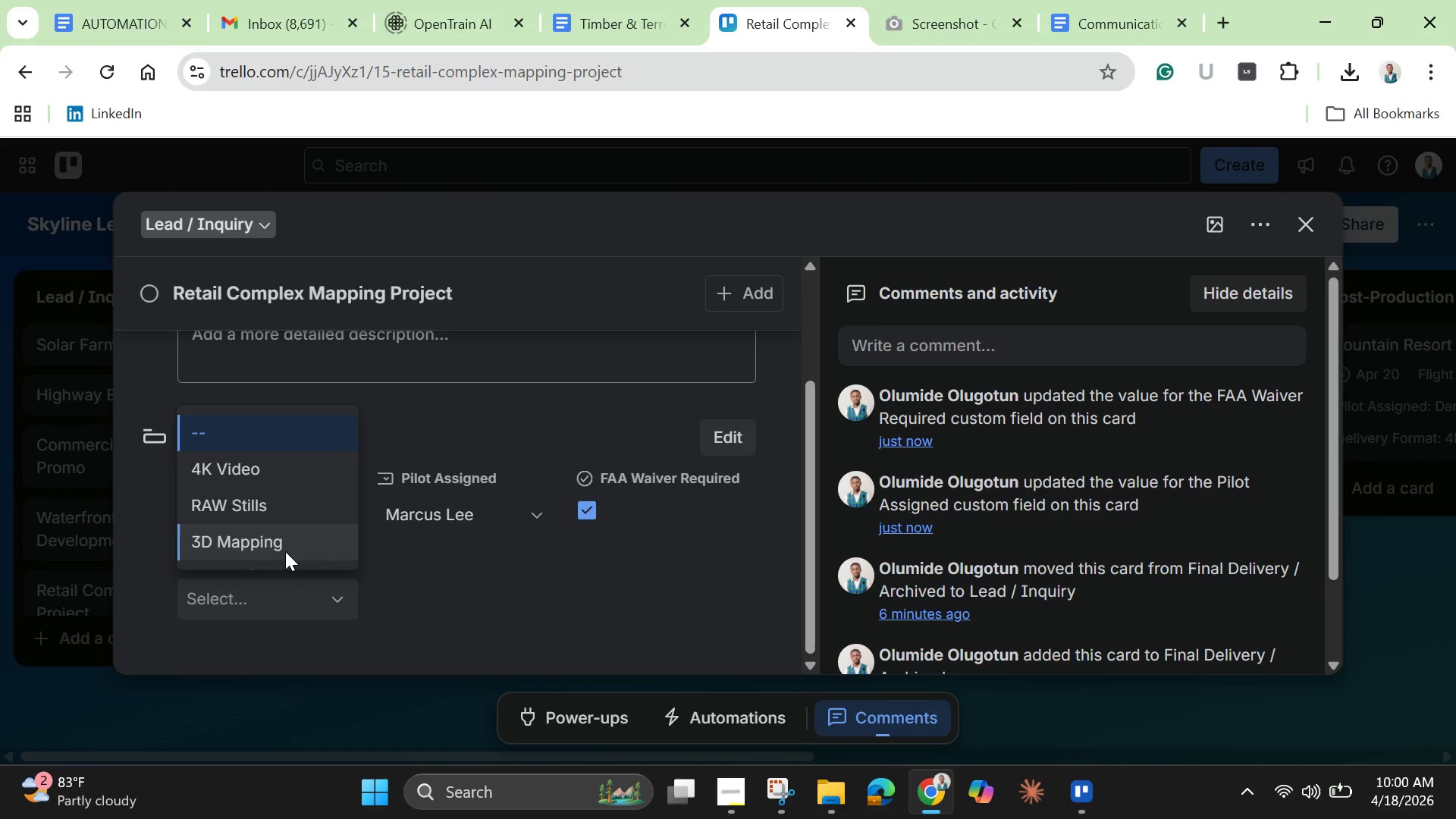 
left_click([285, 551])
 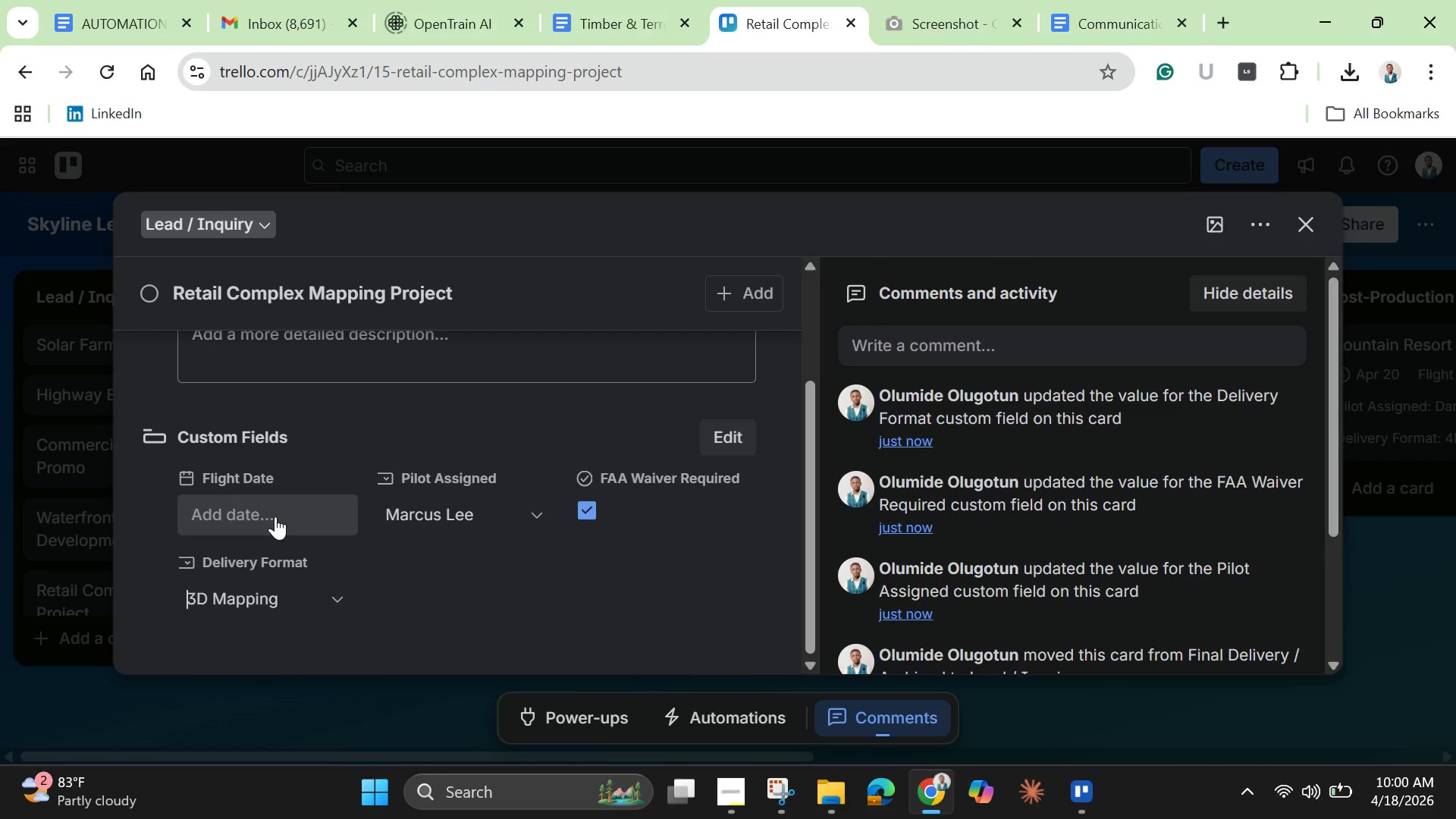 
left_click([275, 516])
 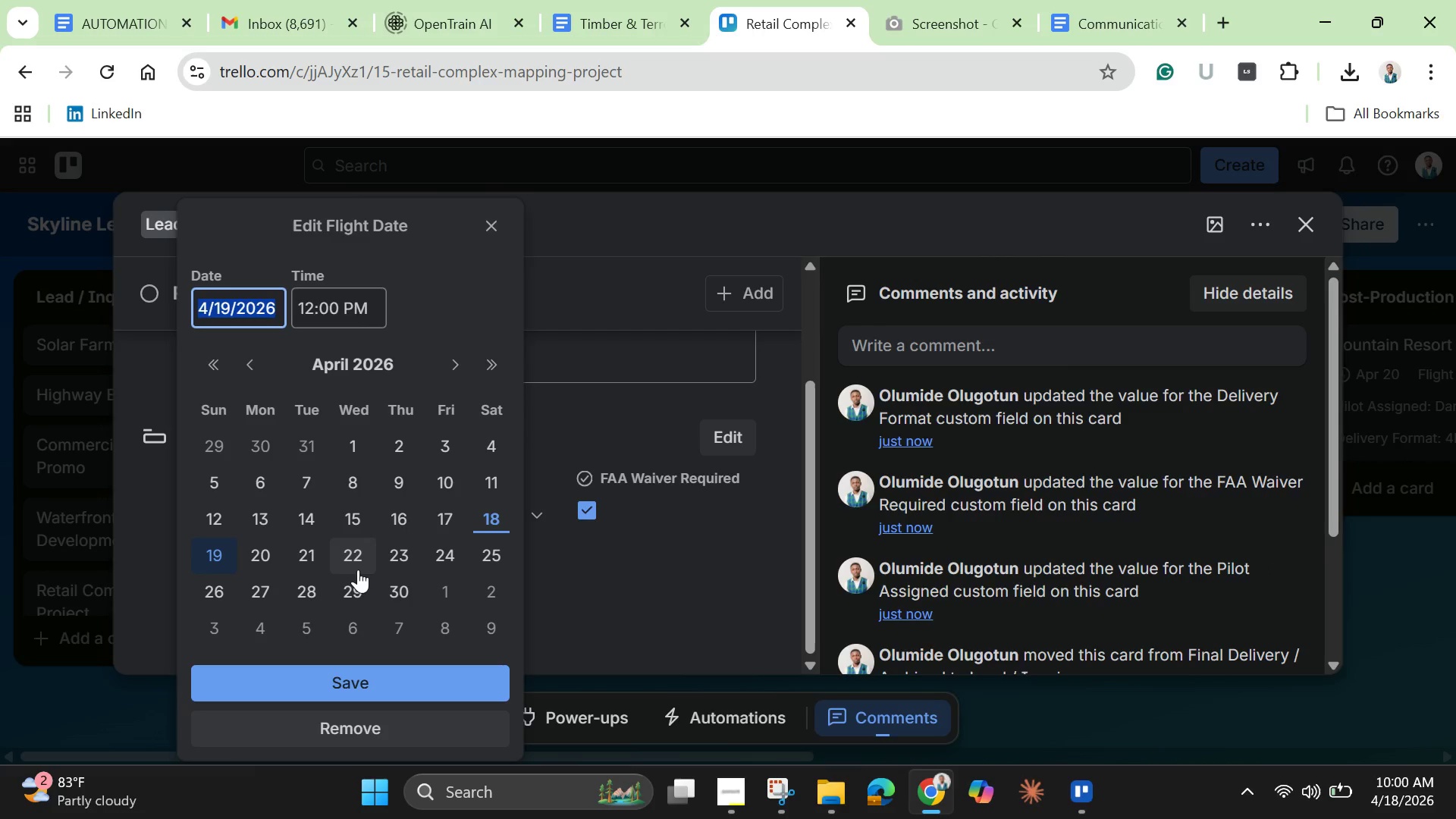 
left_click([629, 597])
 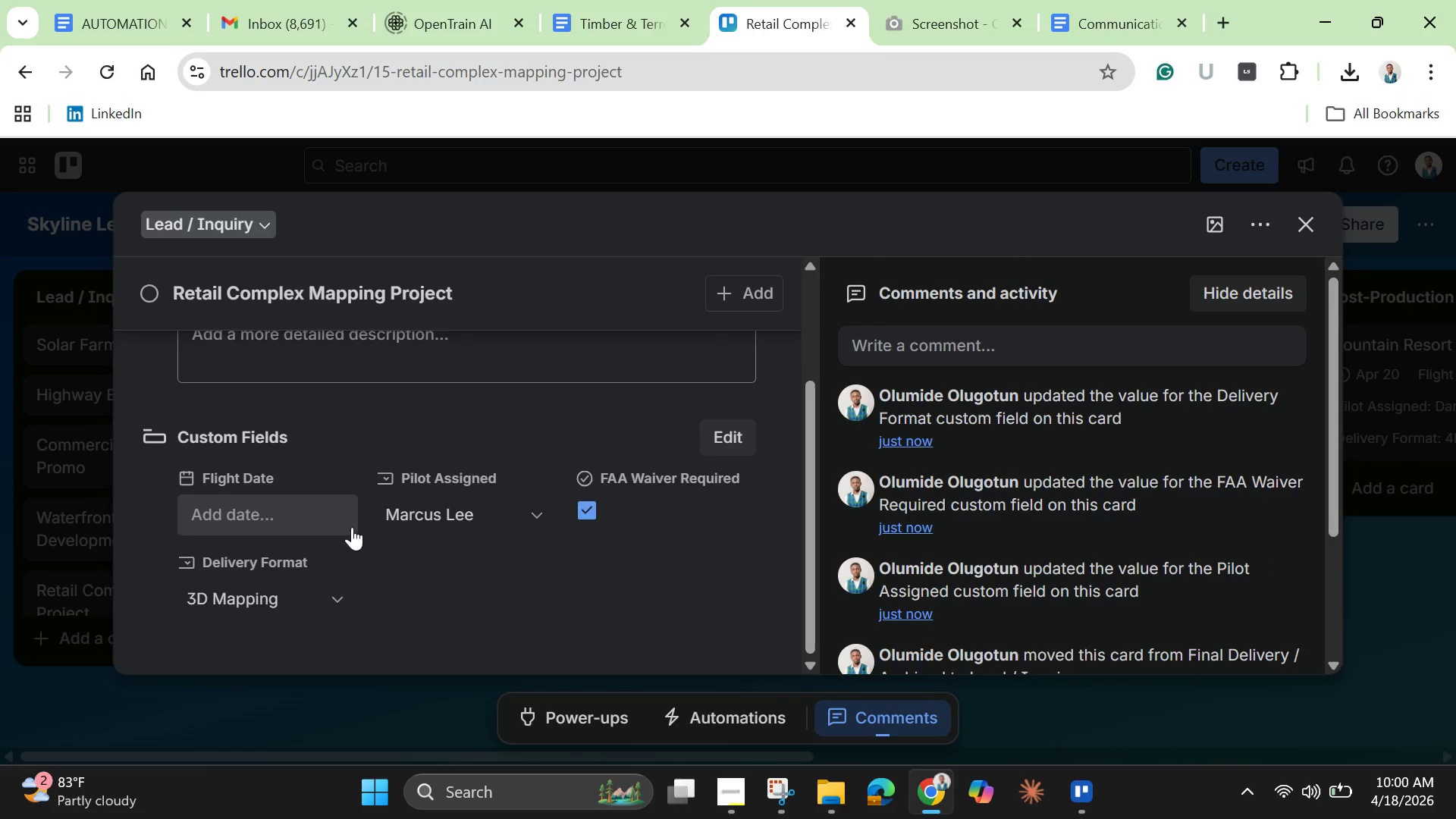 
scroll: coordinate [352, 527], scroll_direction: up, amount: 2.0
 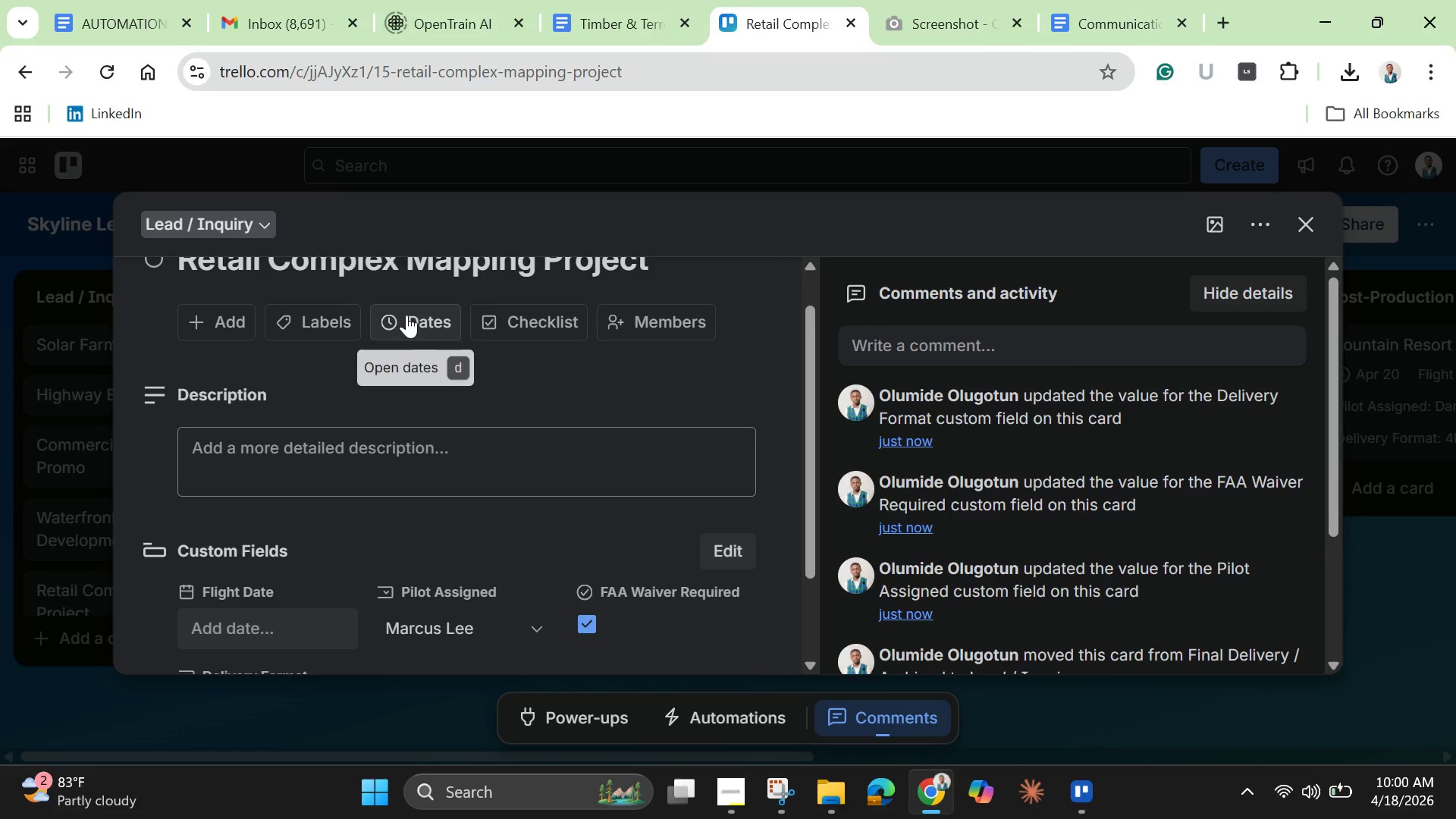 
left_click([414, 319])
 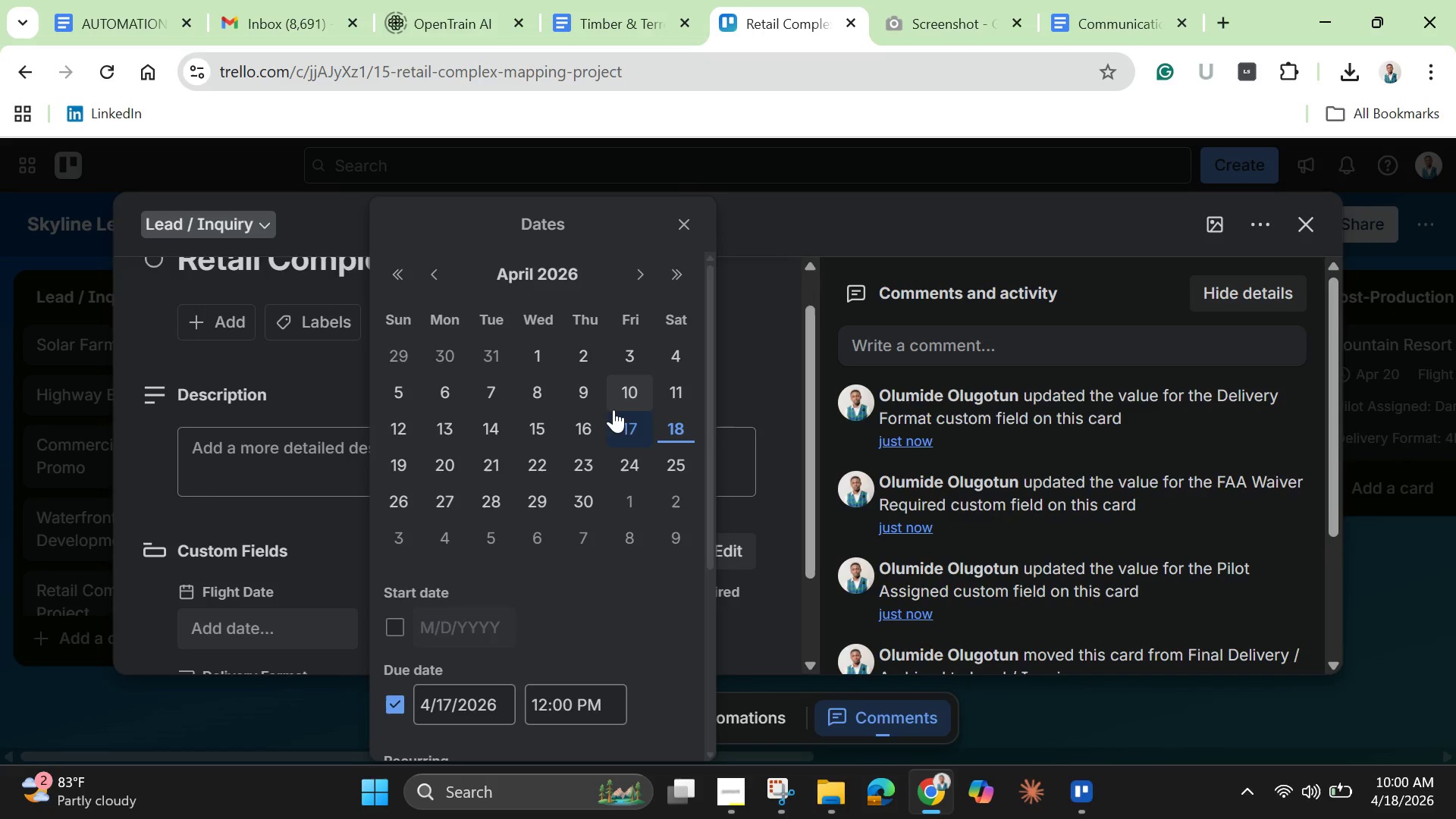 
wait(7.45)
 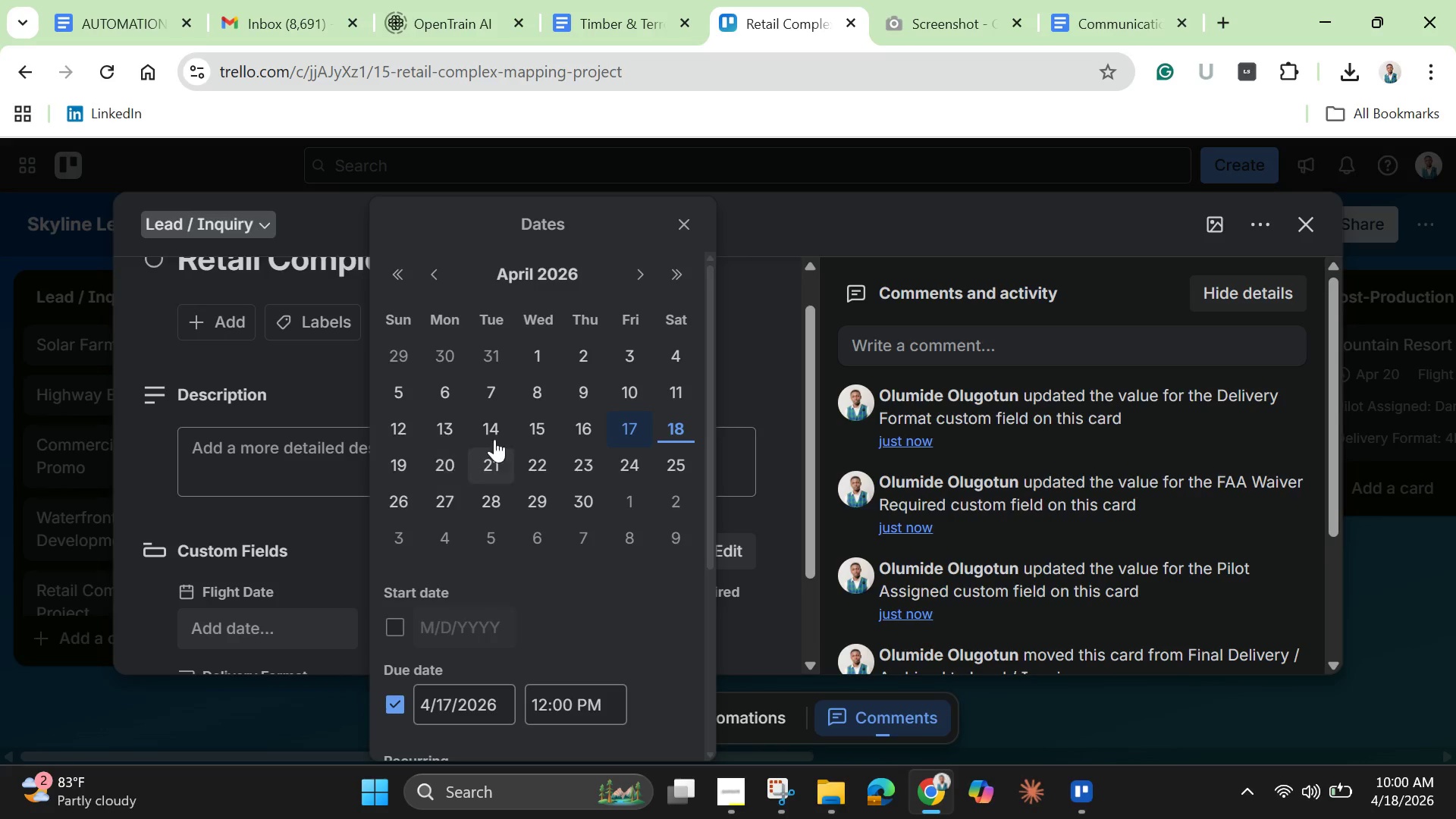 
left_click([595, 435])
 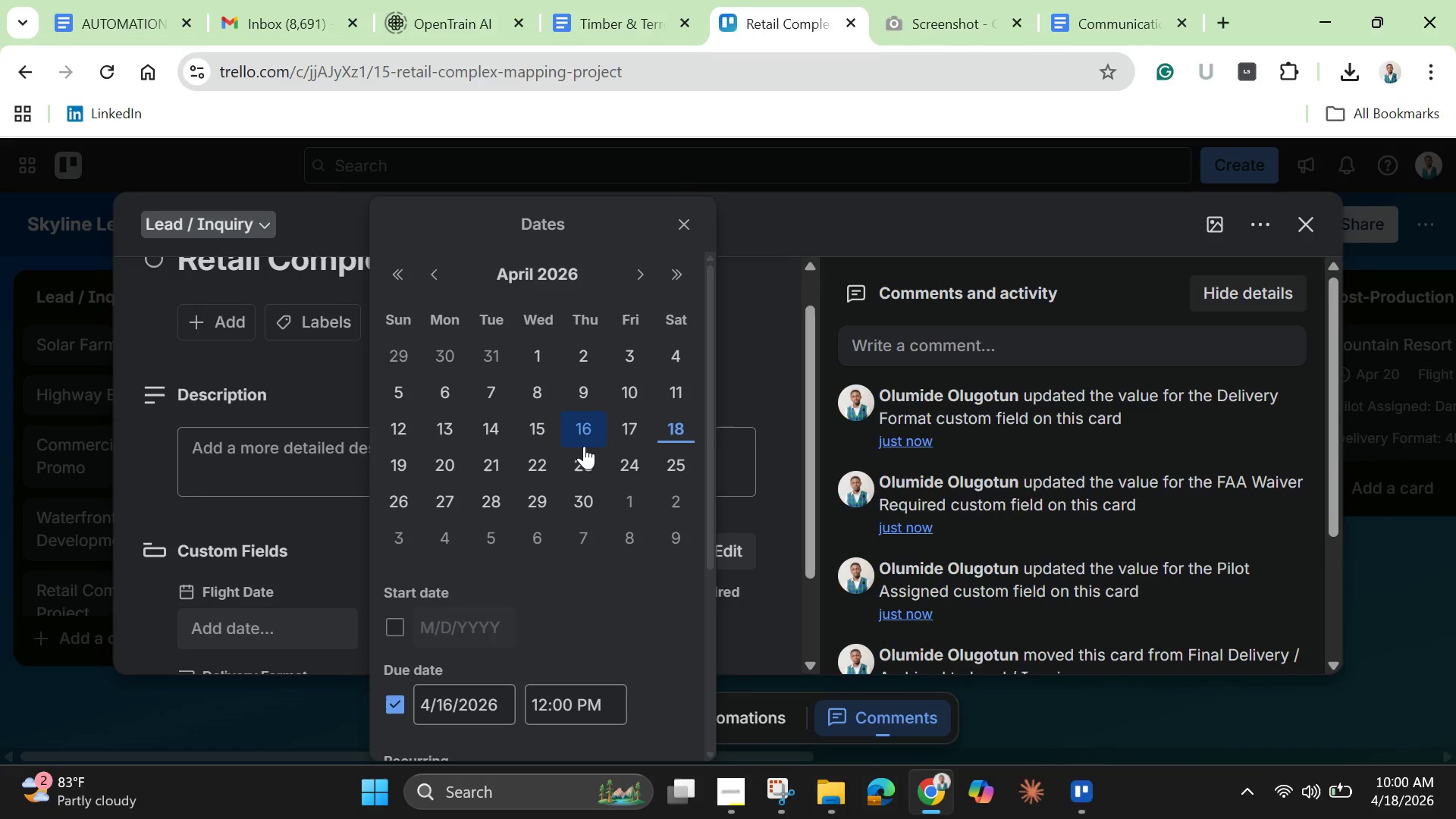 
left_click([592, 431])
 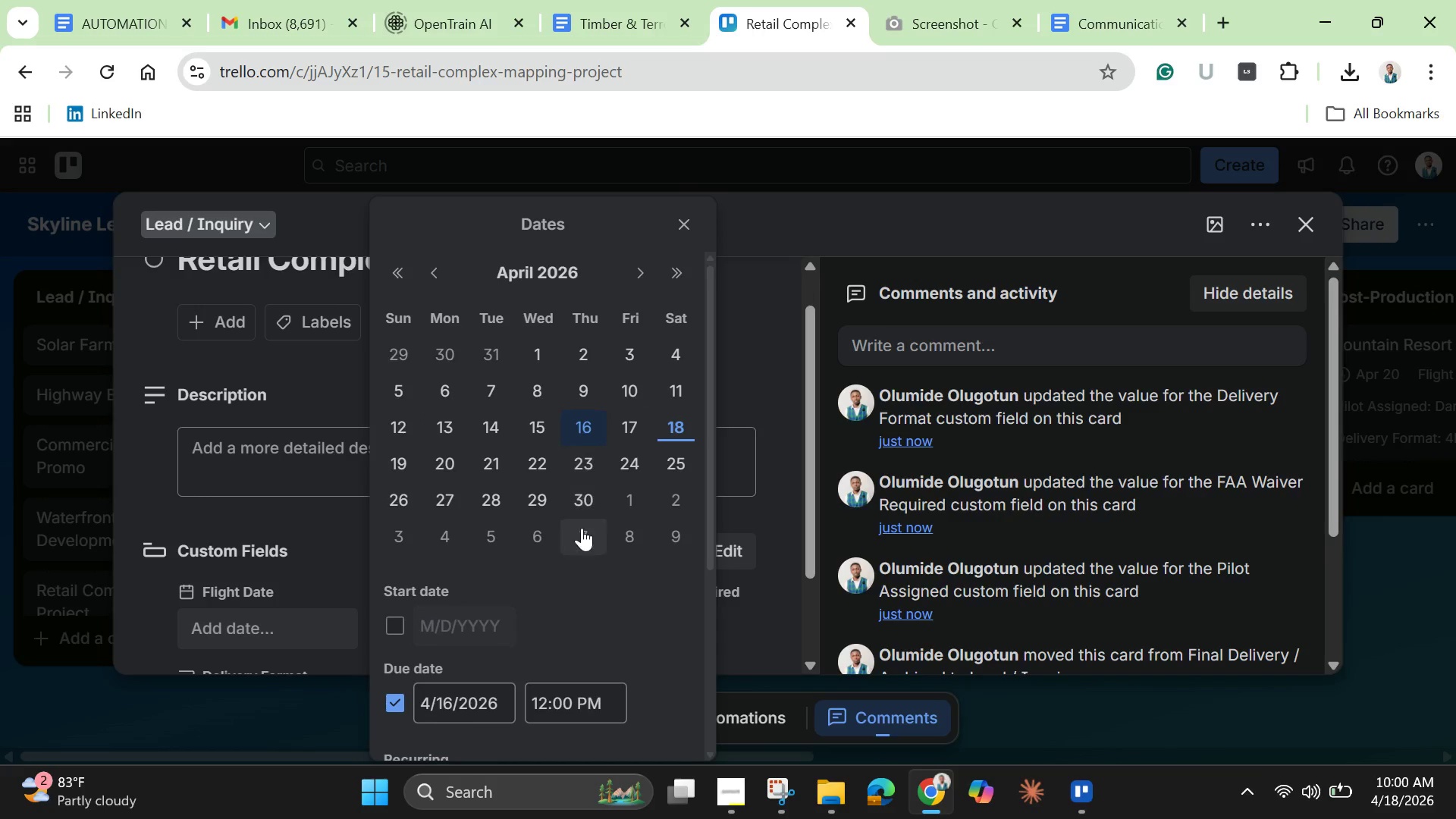 
scroll: coordinate [582, 534], scroll_direction: down, amount: 3.0
 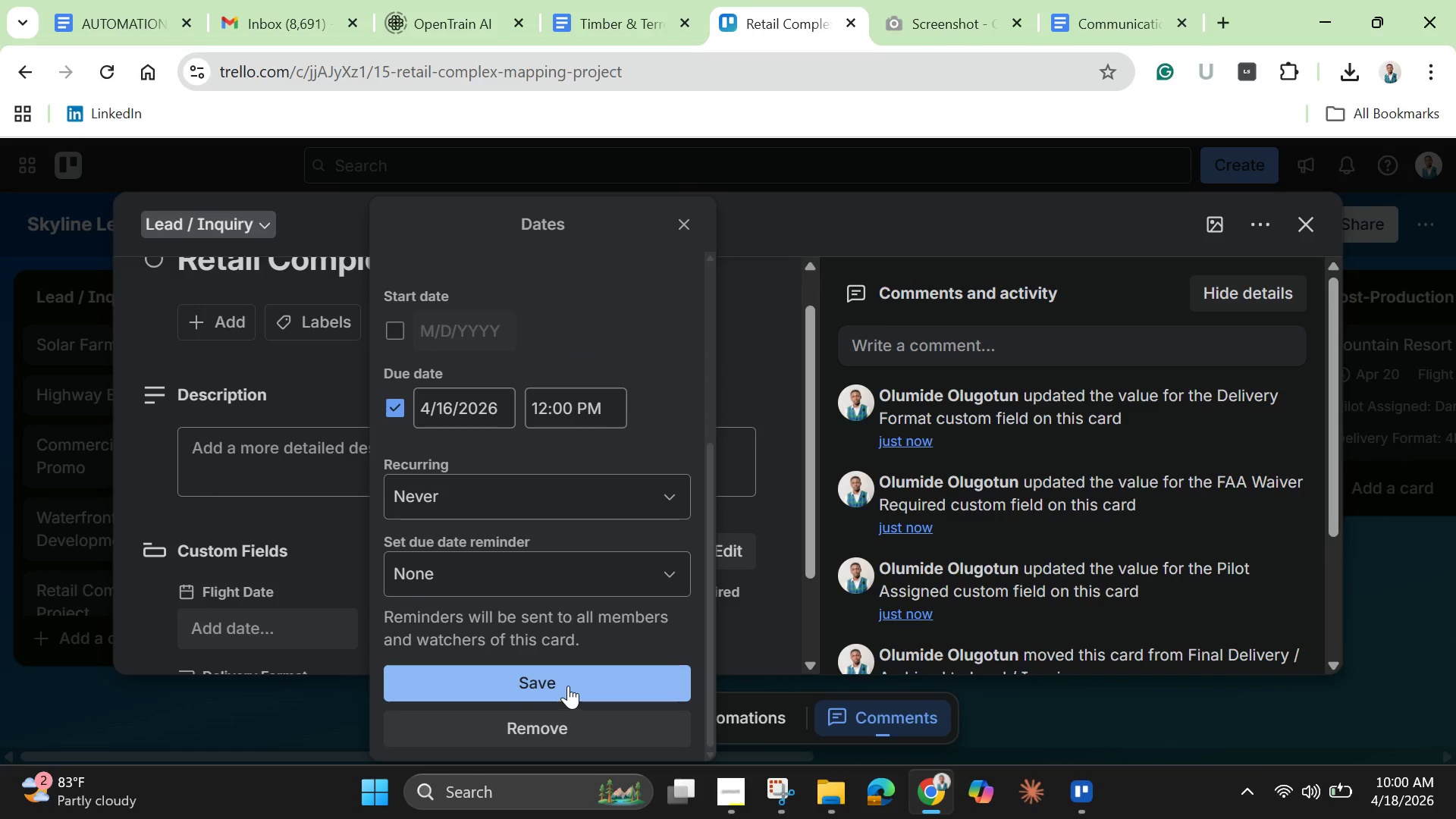 
left_click([568, 686])
 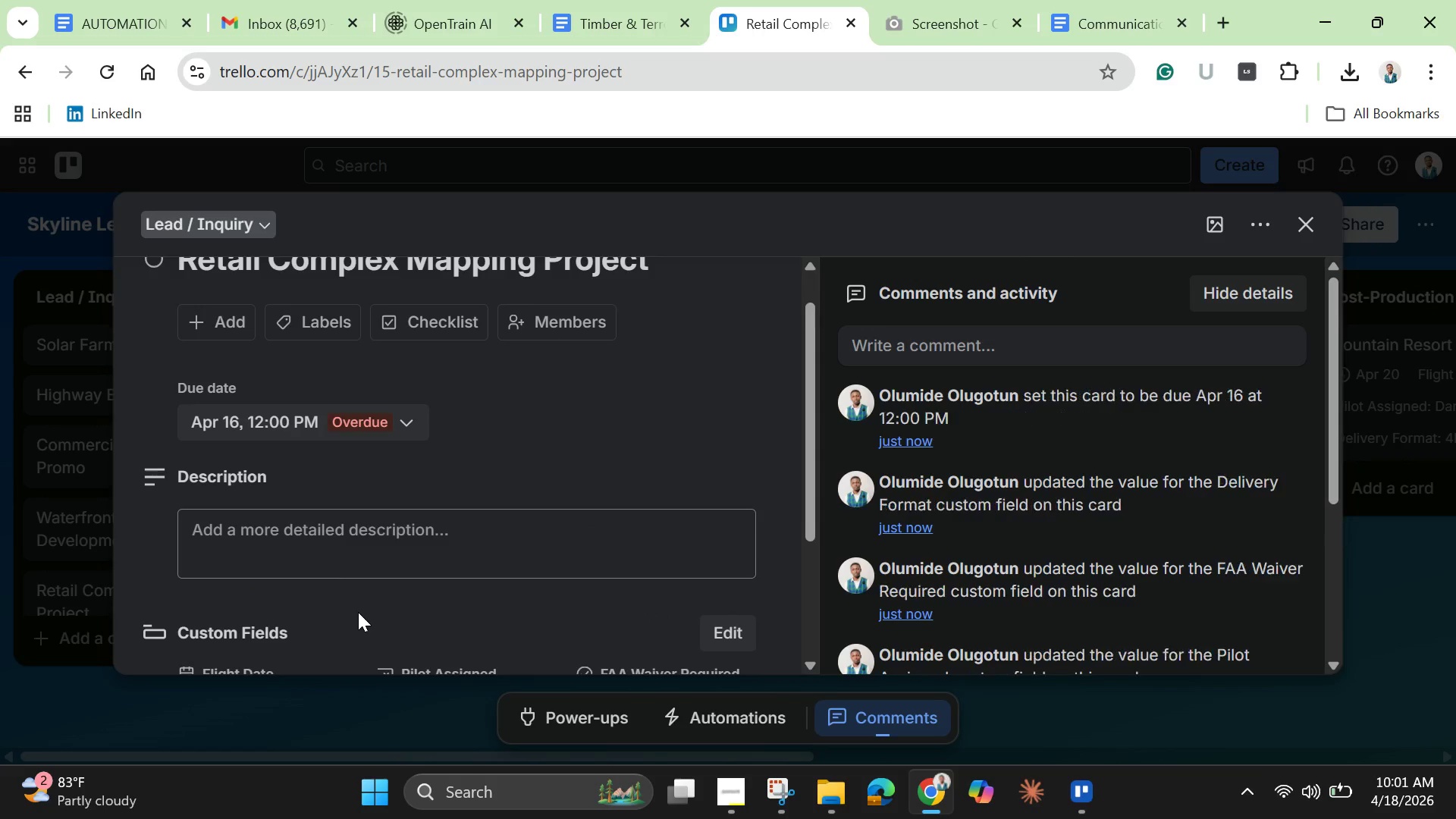 
scroll: coordinate [358, 612], scroll_direction: down, amount: 4.0
 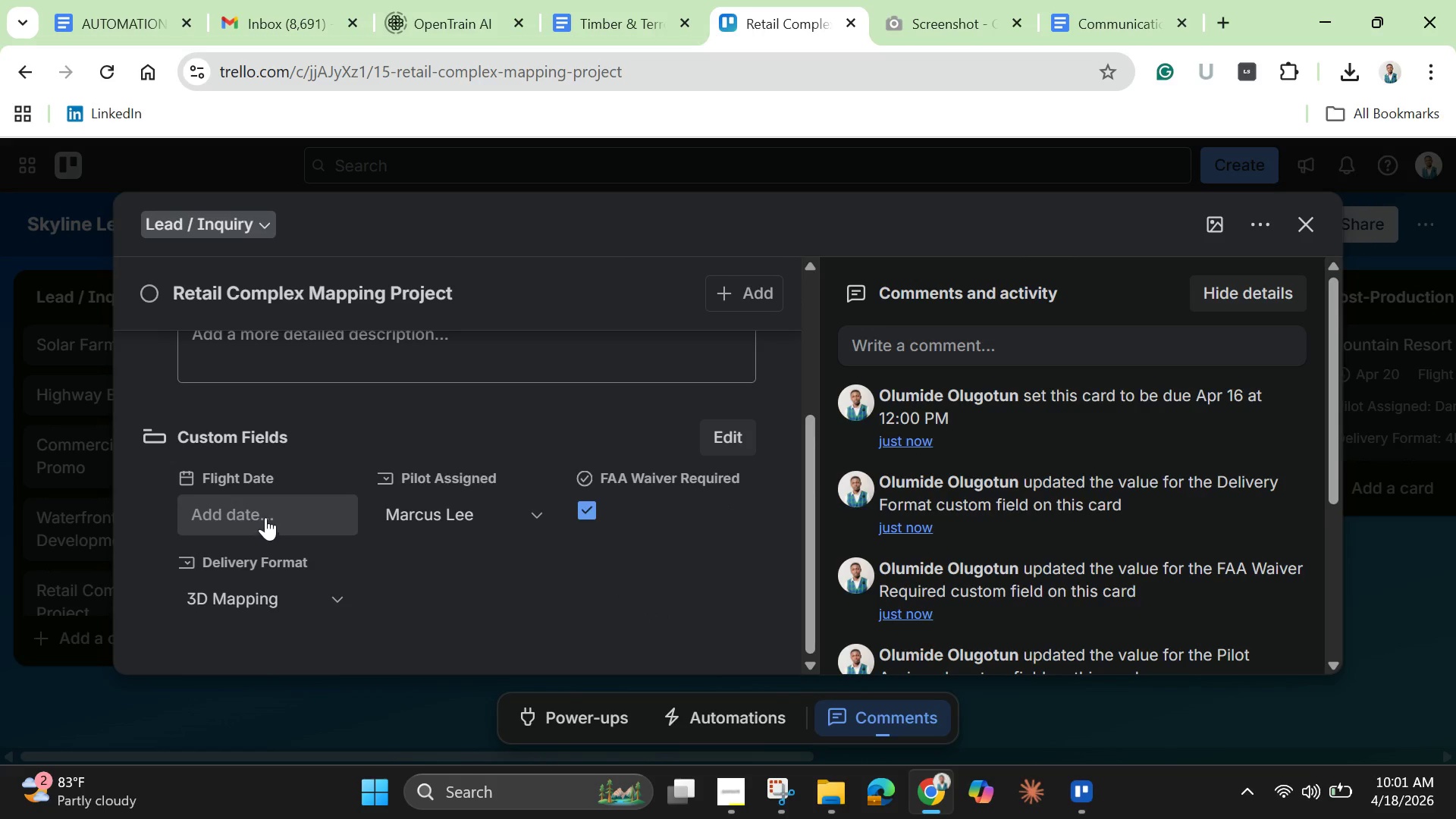 
left_click([265, 517])
 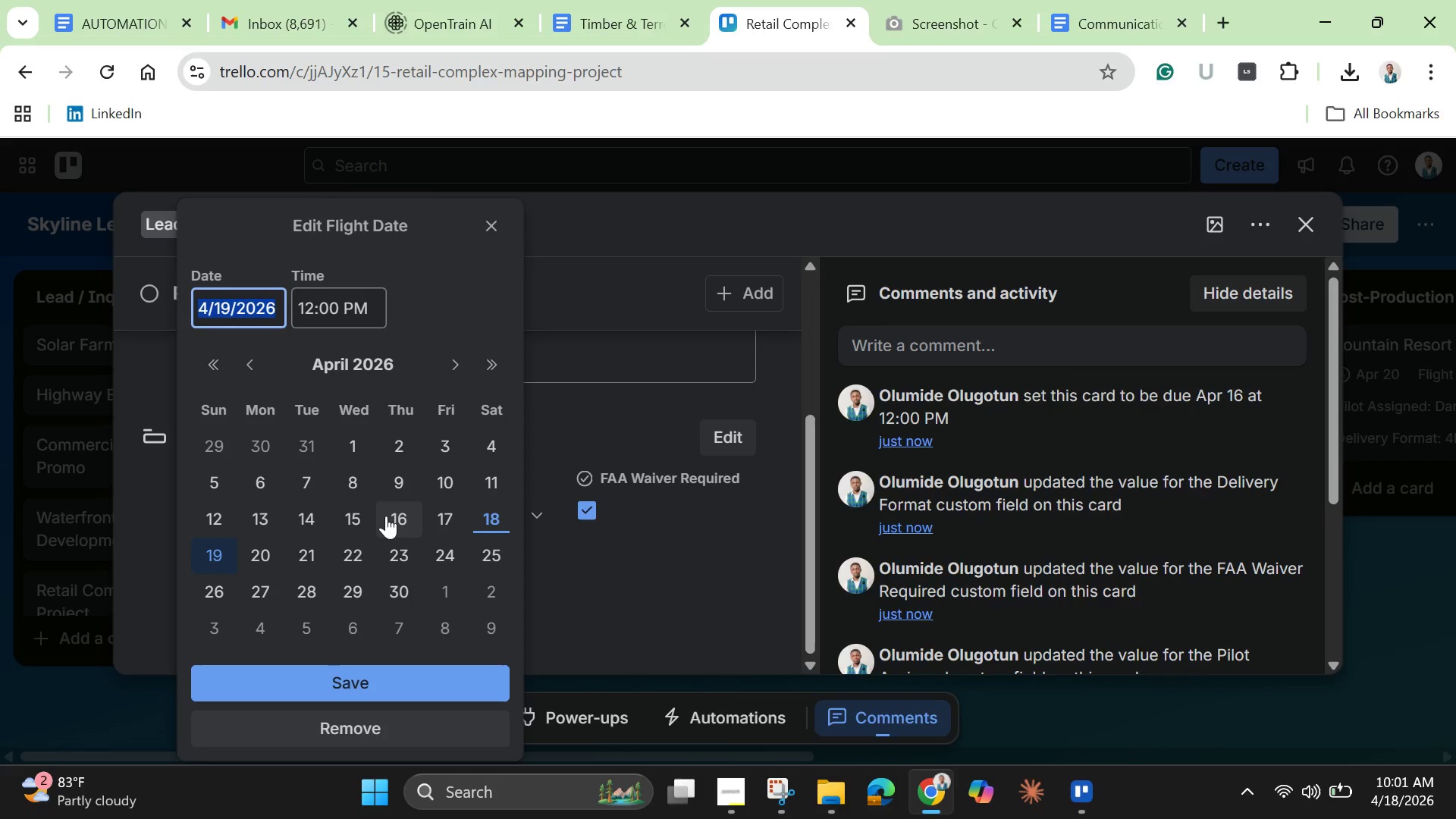 
left_click([392, 514])
 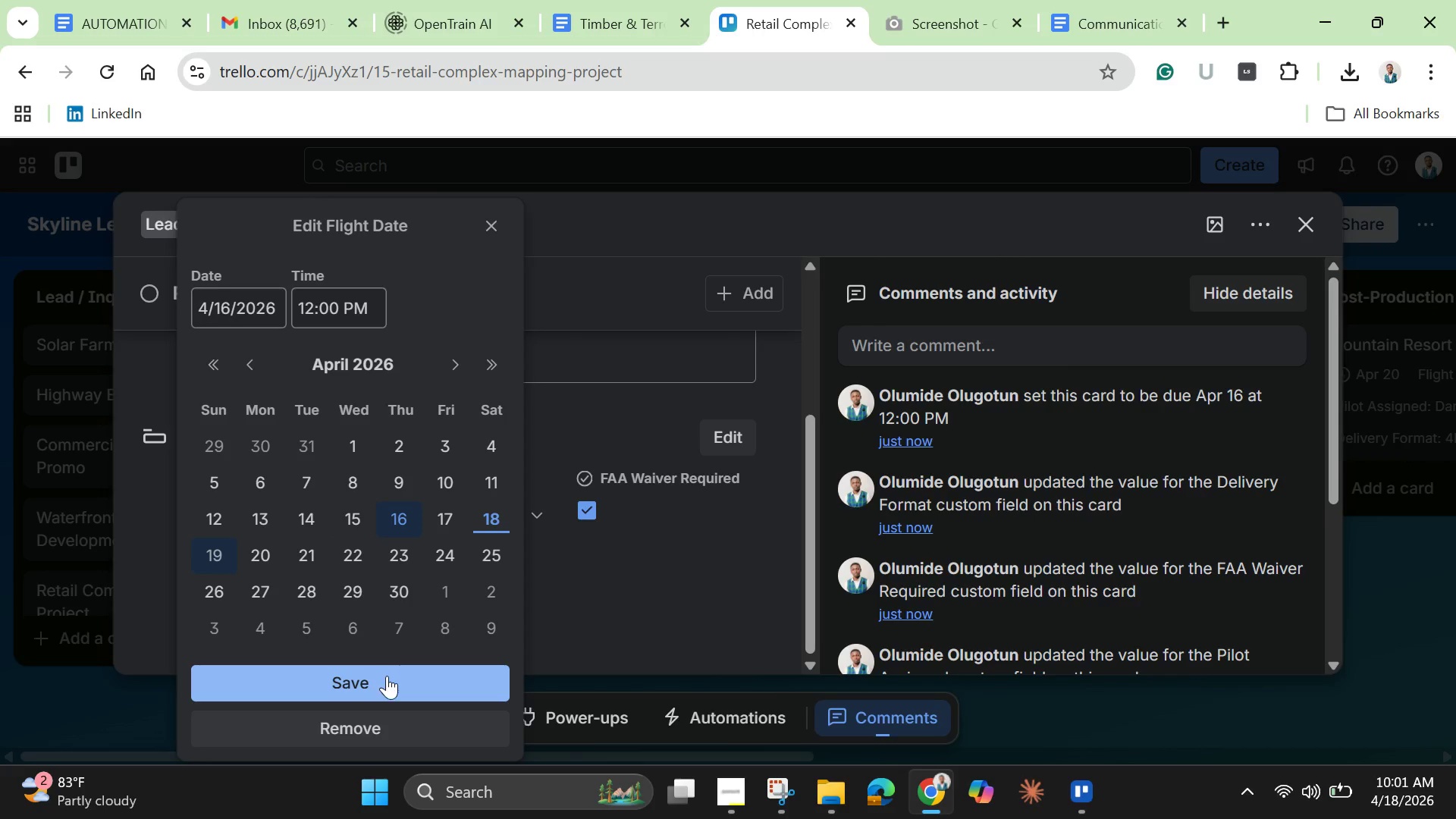 
left_click([387, 682])
 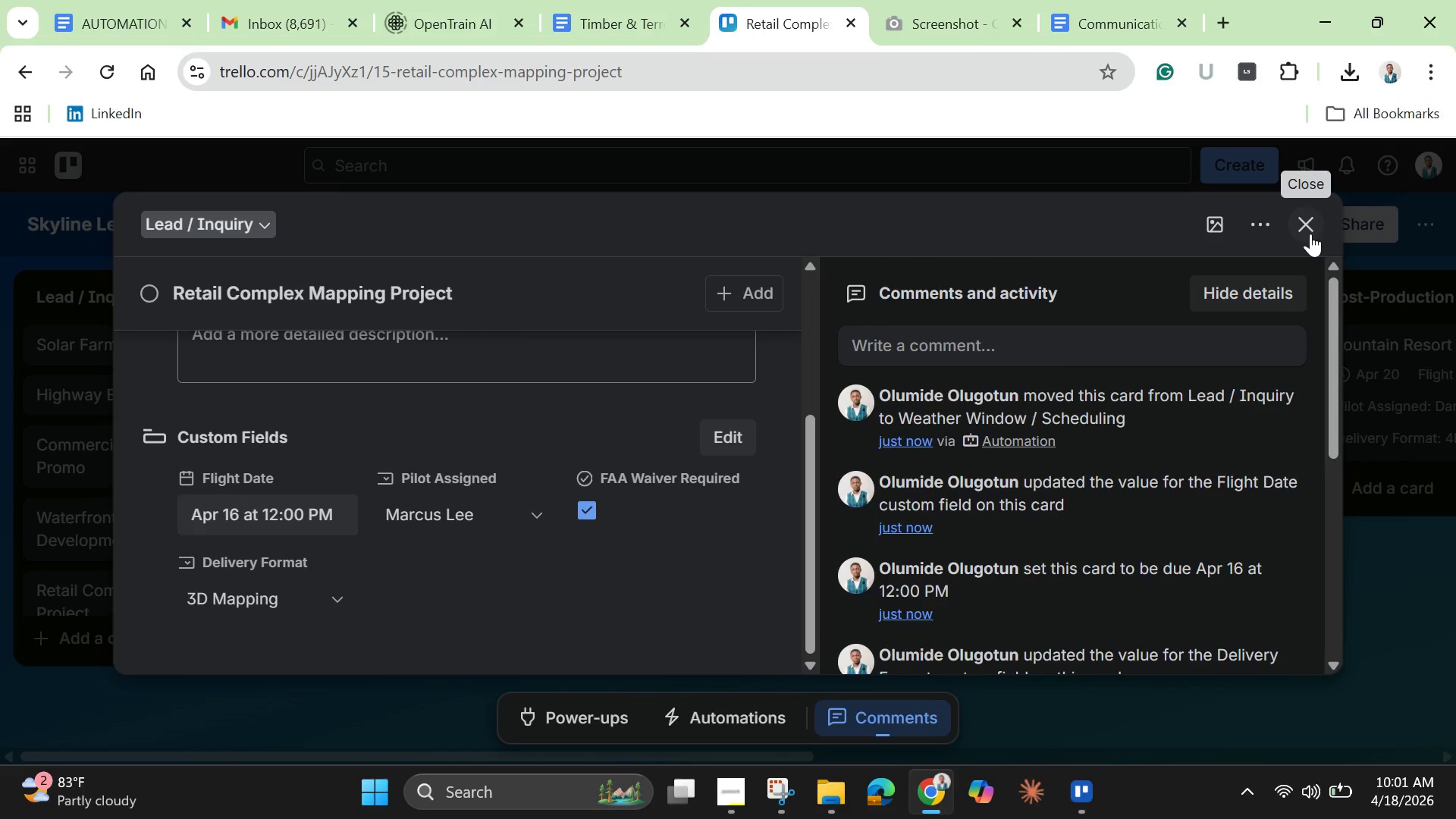 
left_click([1310, 234])
 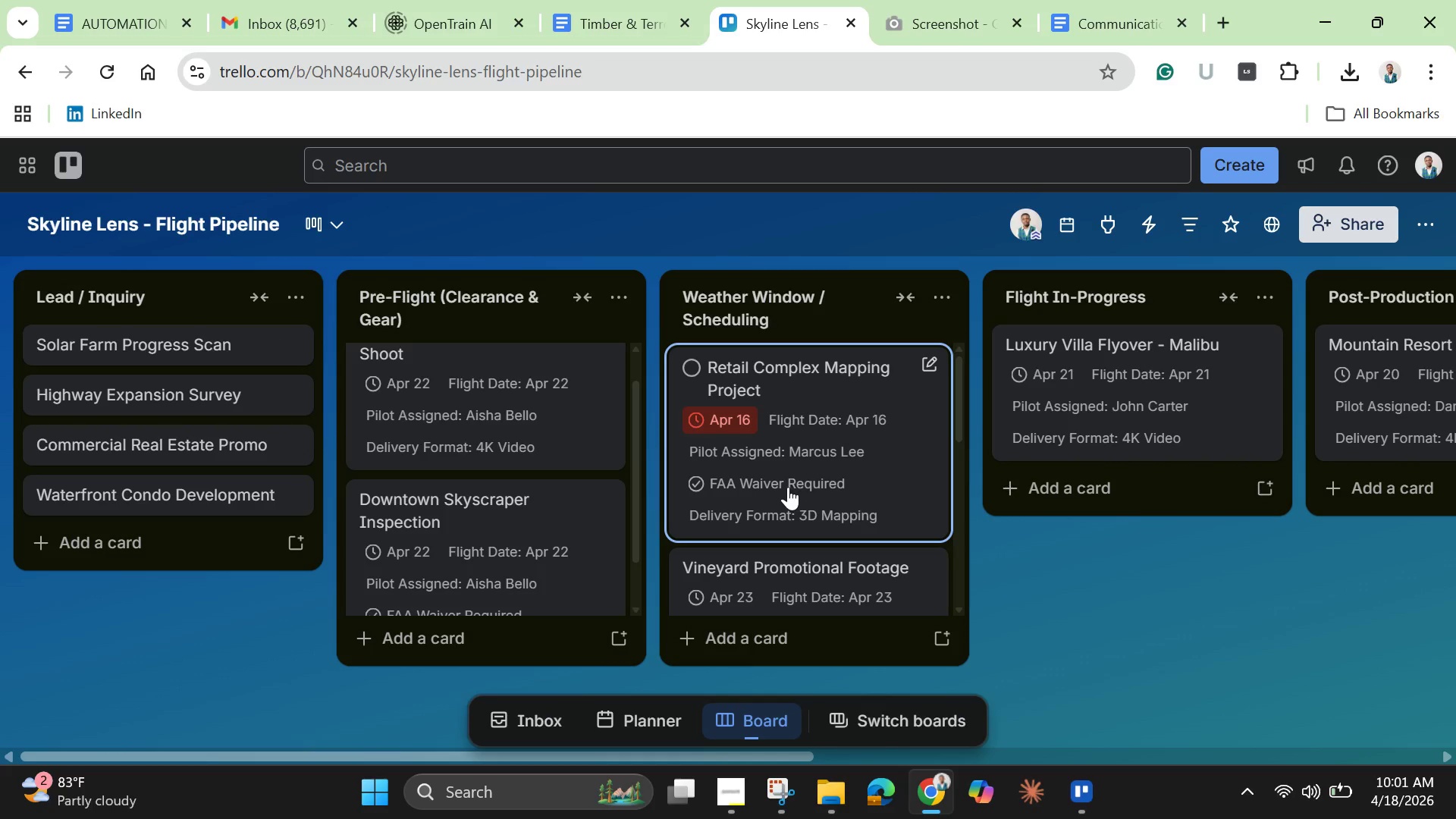 
left_click_drag(start_coordinate=[787, 487], to_coordinate=[1089, 542])
 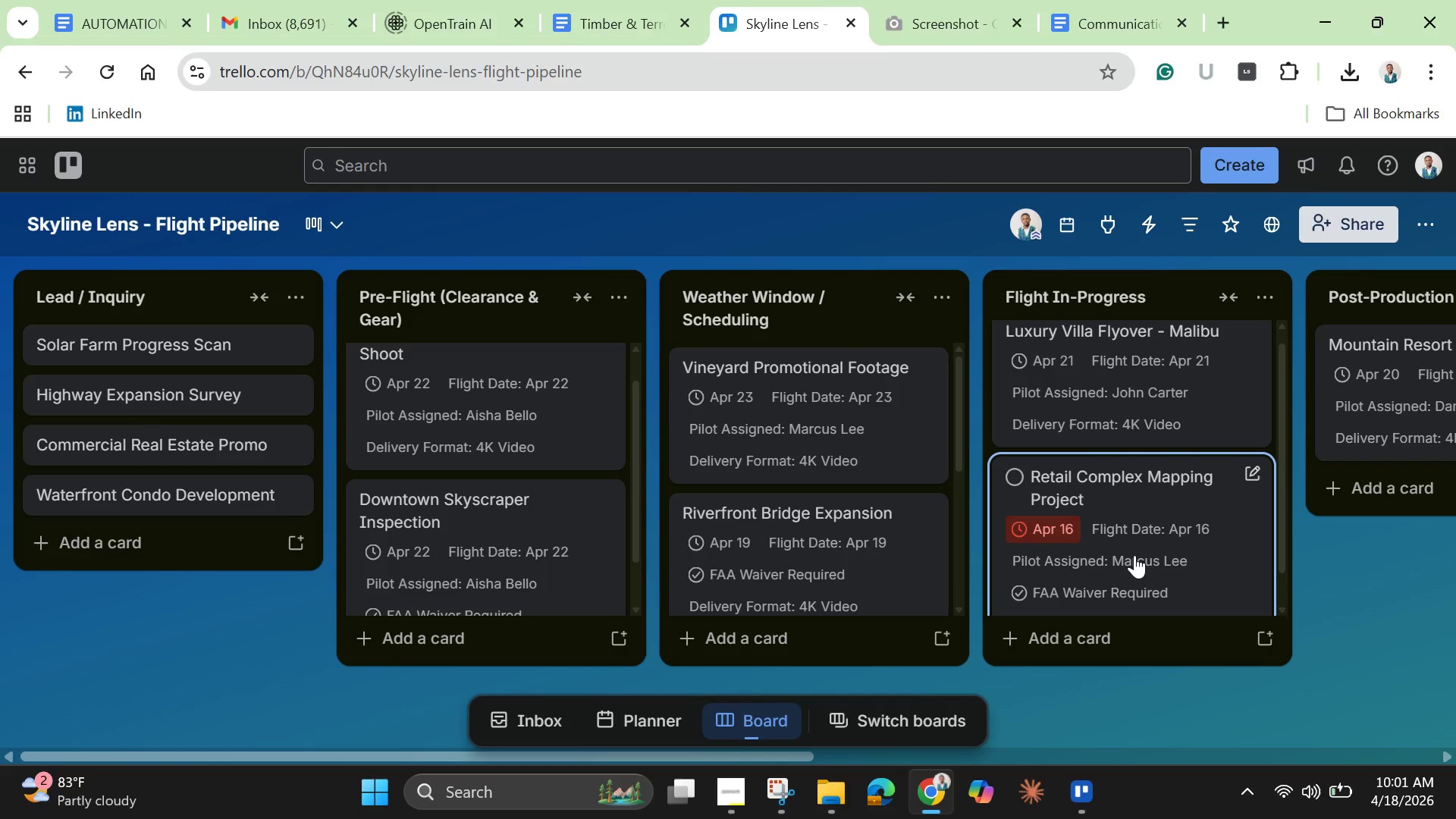 
left_click_drag(start_coordinate=[1134, 555], to_coordinate=[883, 561])
 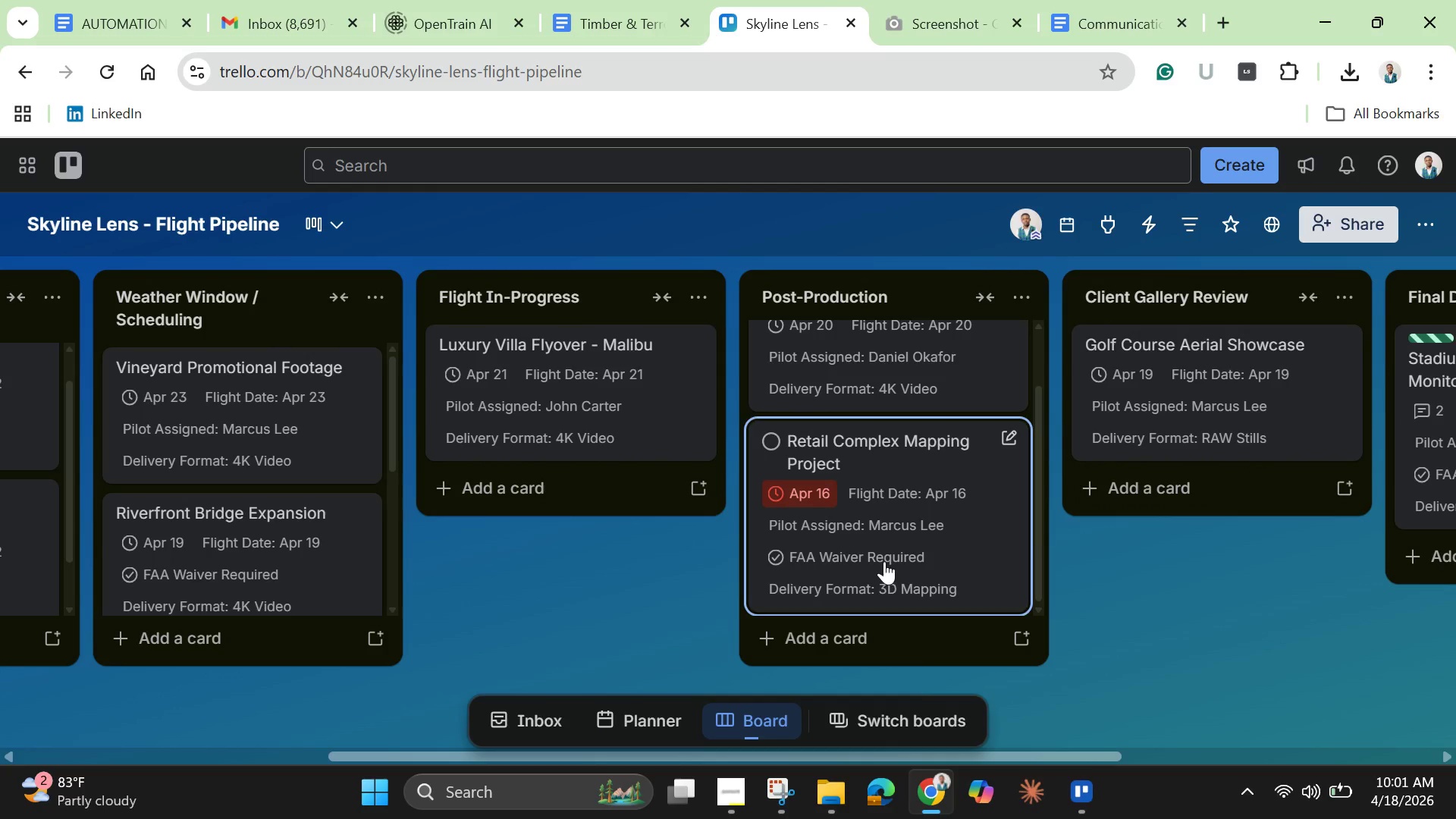 
left_click_drag(start_coordinate=[884, 561], to_coordinate=[1142, 542])
 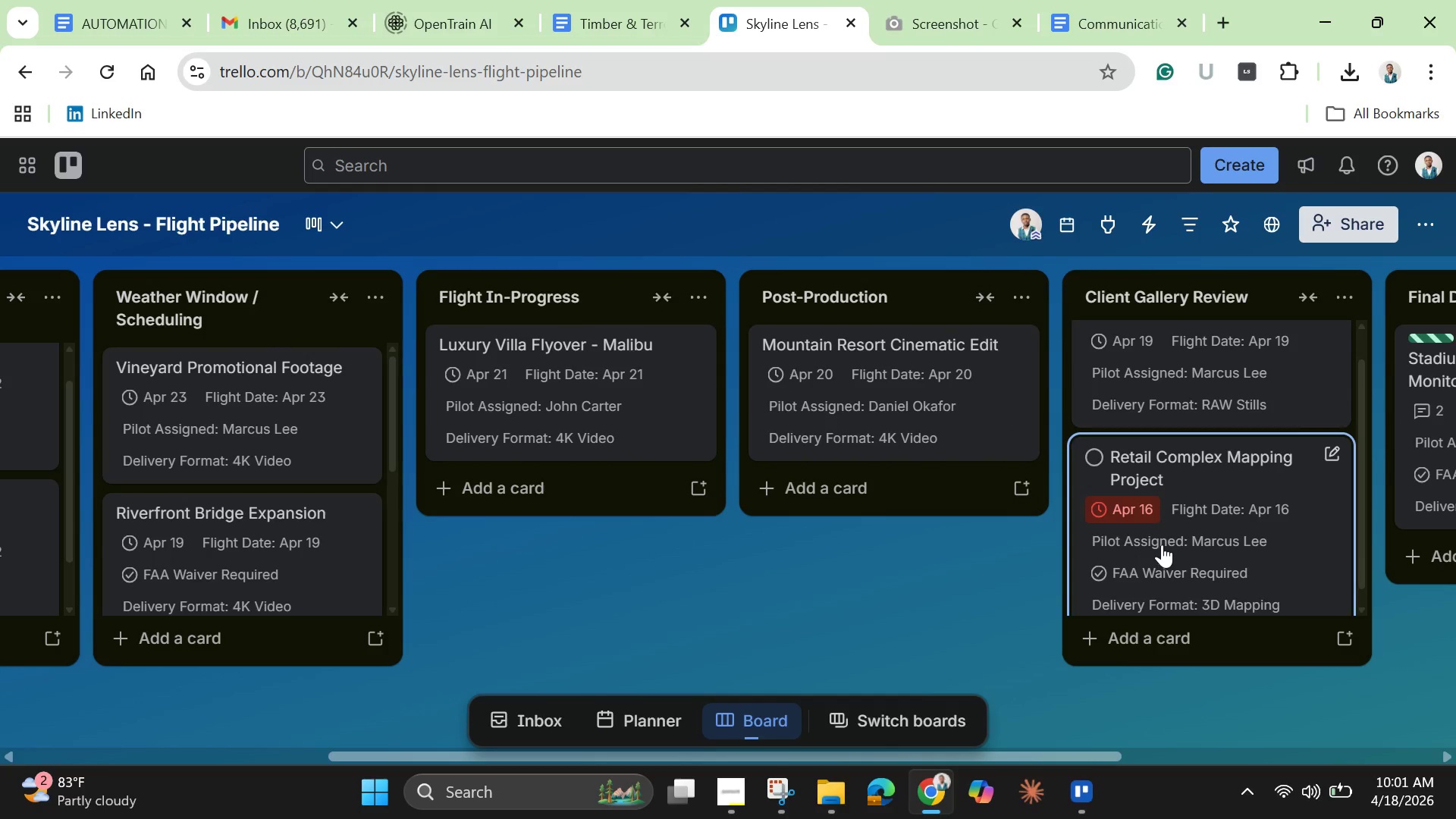 
left_click_drag(start_coordinate=[1162, 544], to_coordinate=[1059, 588])